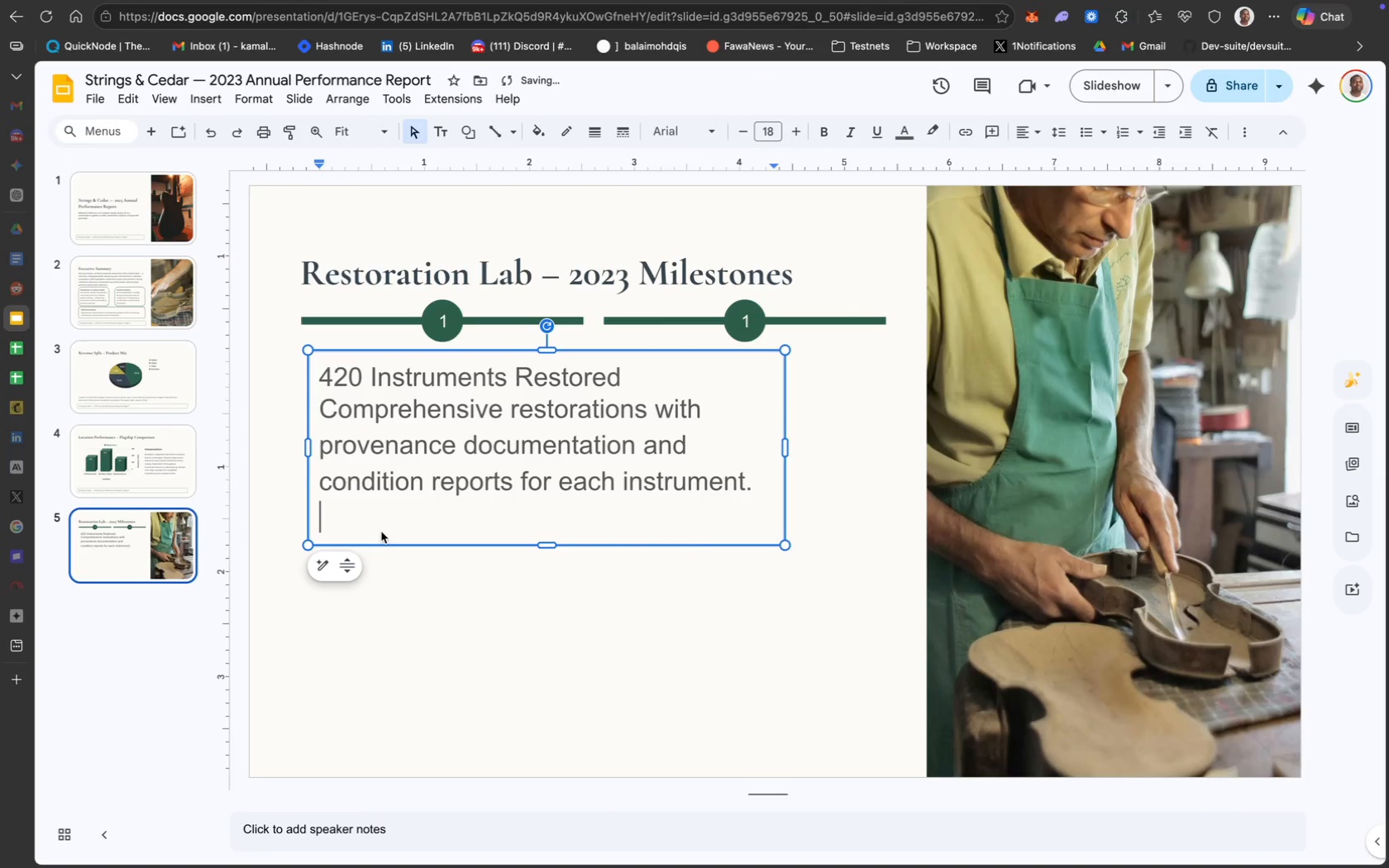 
key(Backspace)
 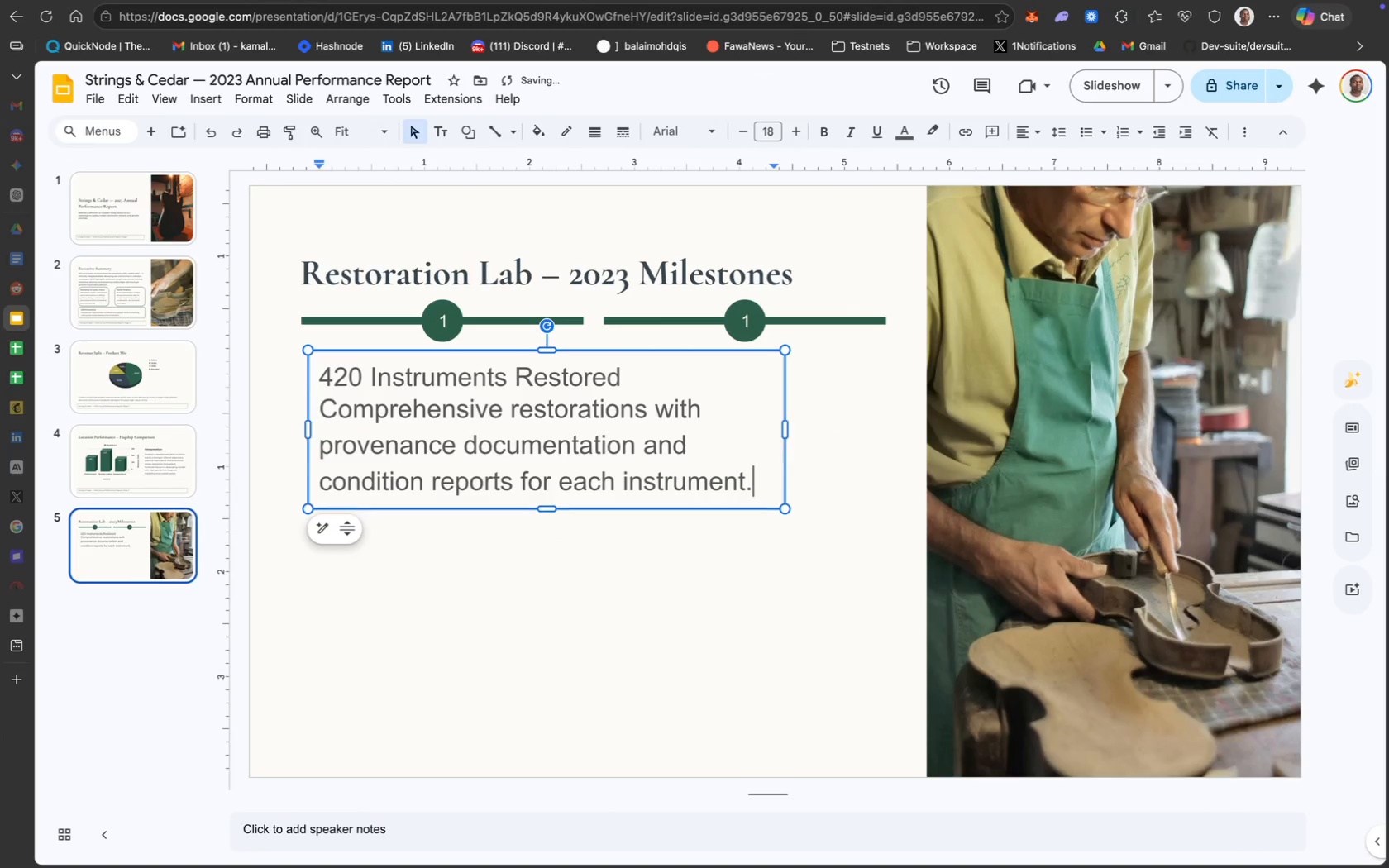 
key(Meta+CommandLeft)
 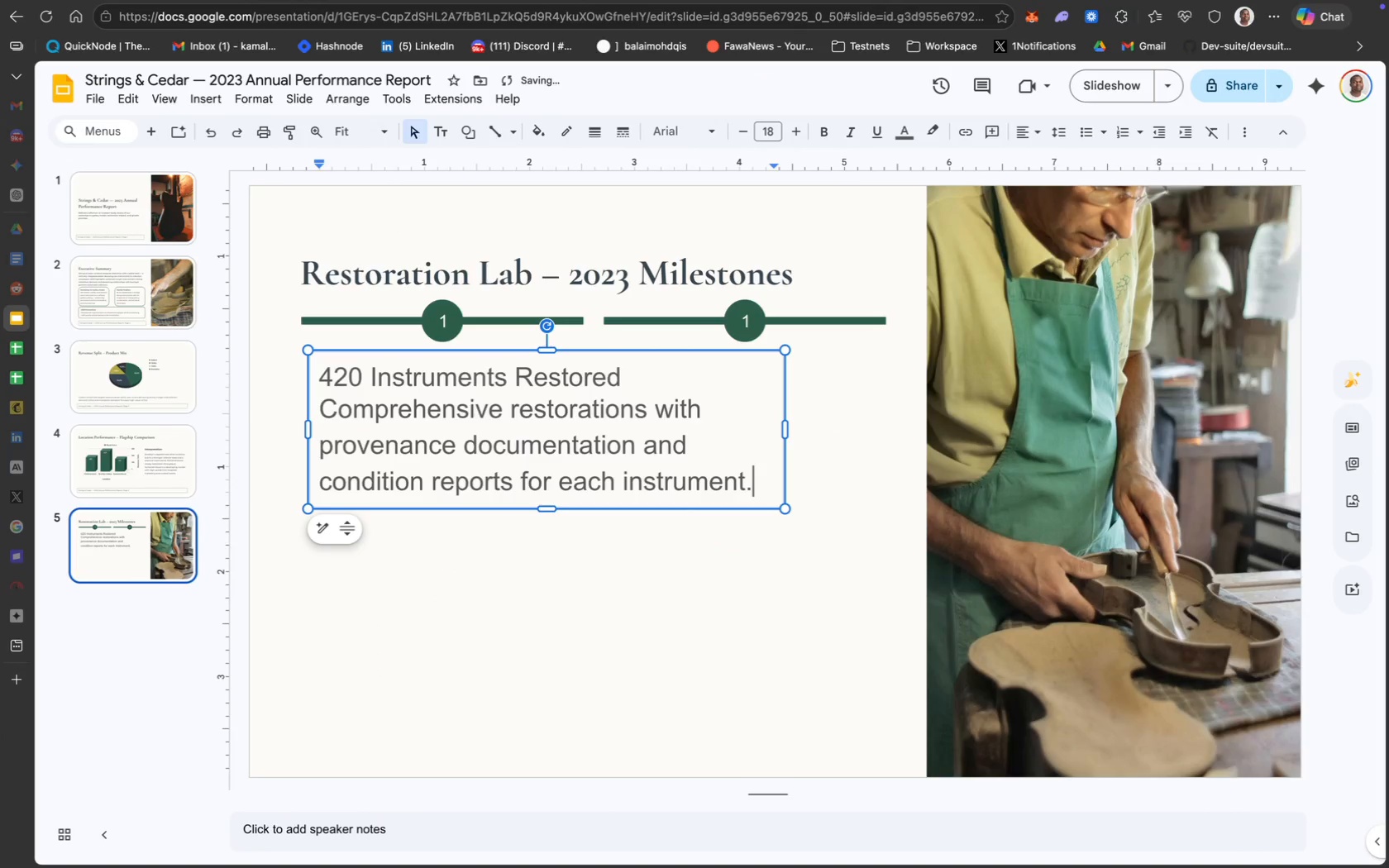 
key(Meta+A)
 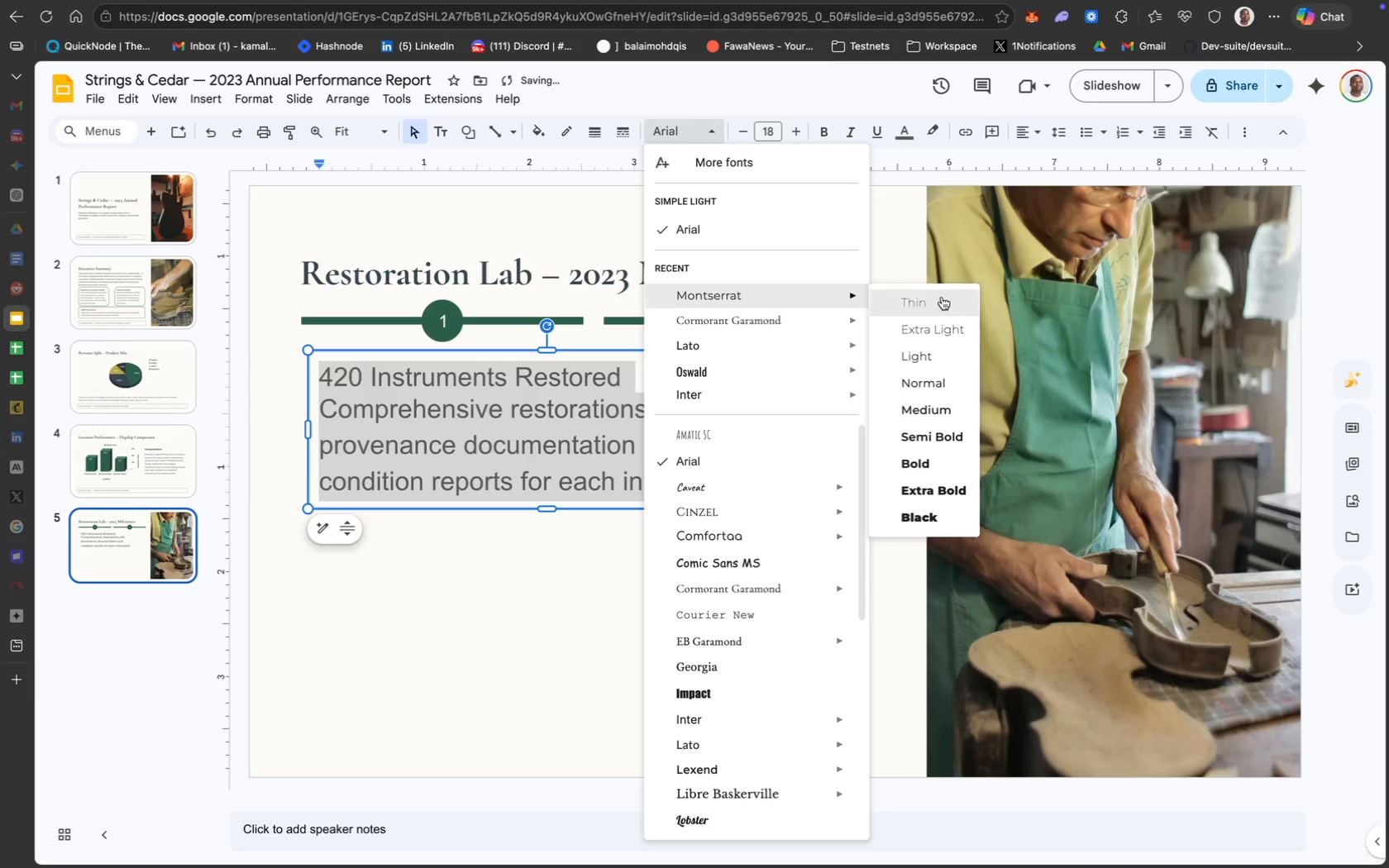 
left_click([944, 399])
 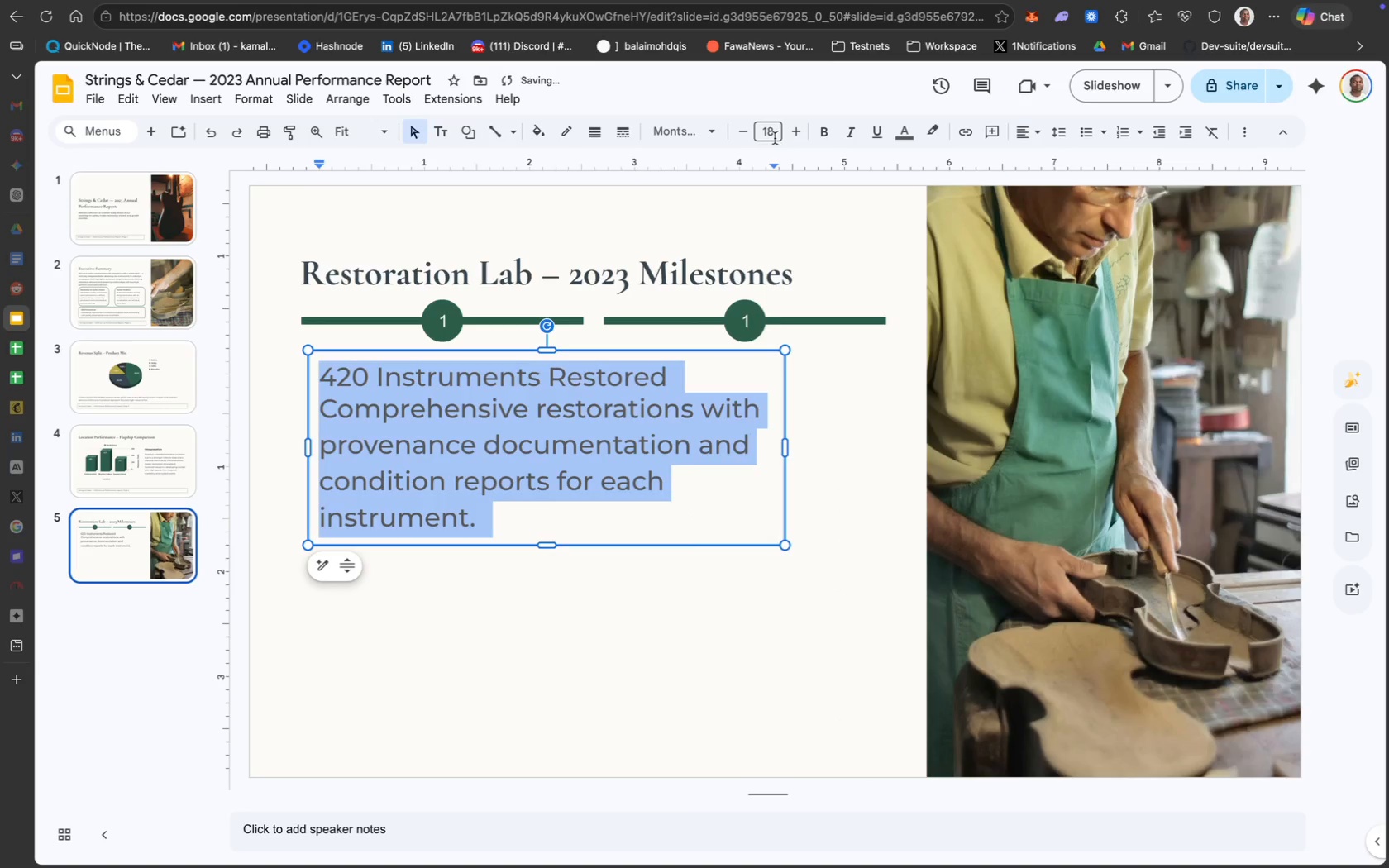 
type(12)
 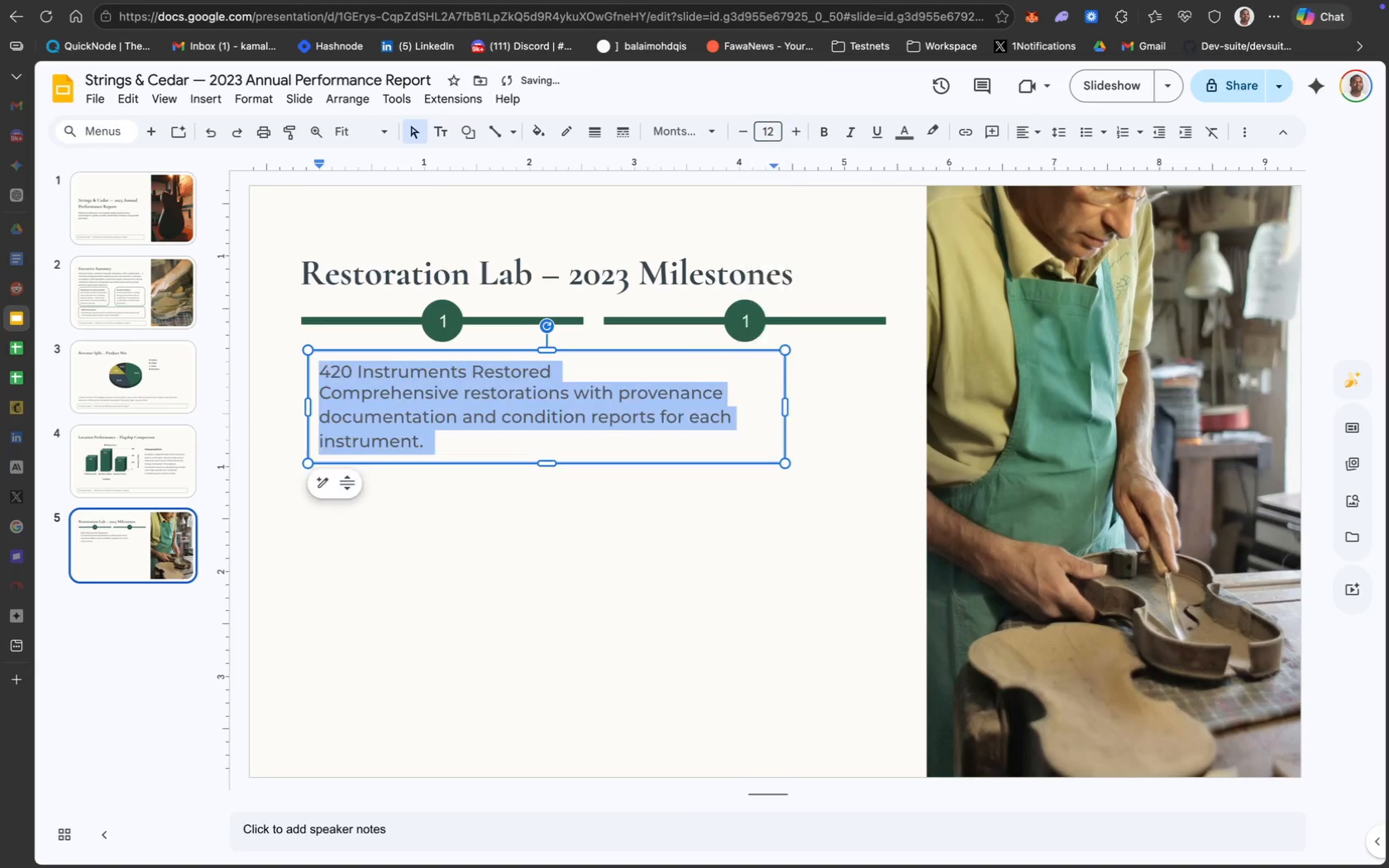 
key(Enter)
 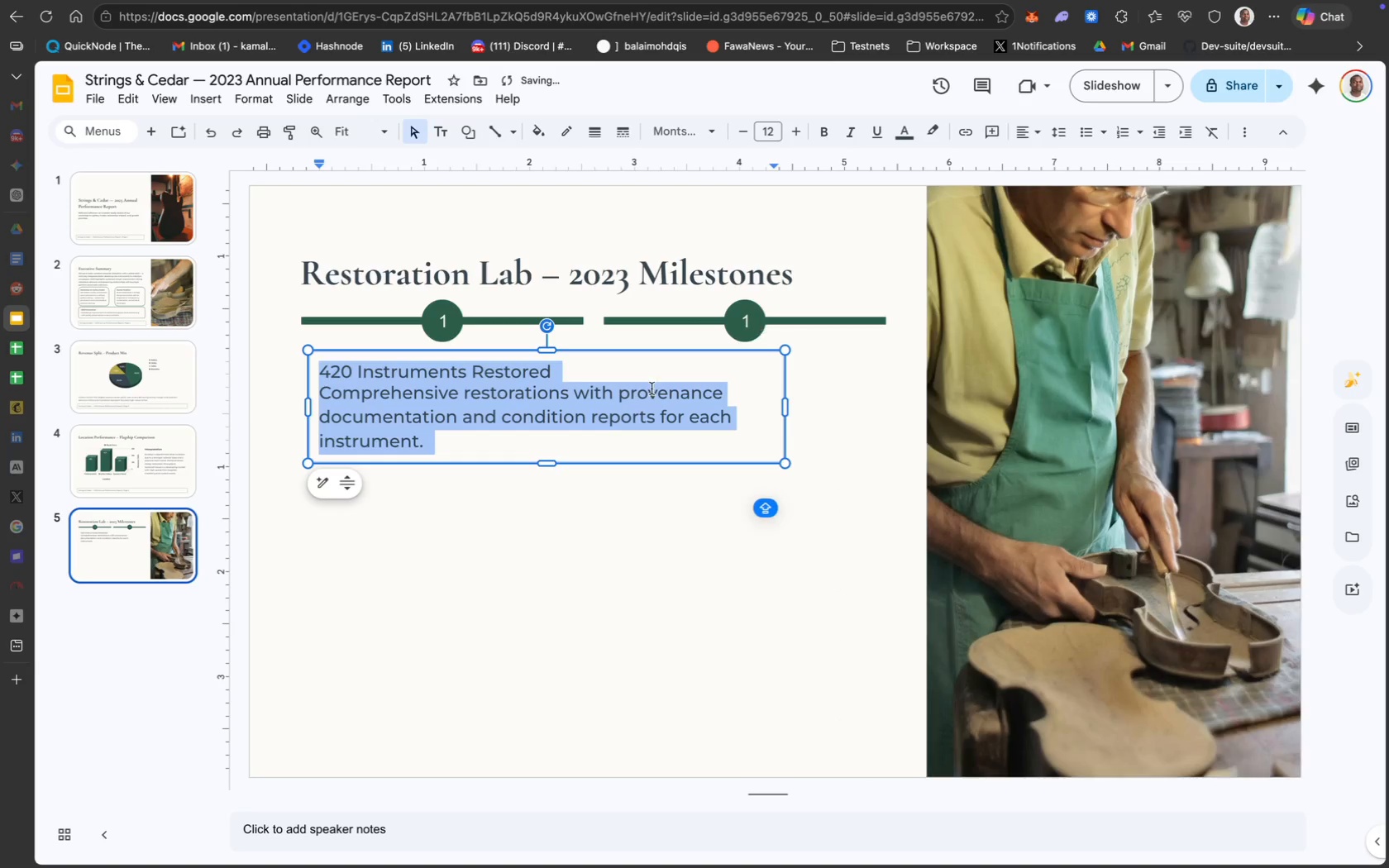 
left_click_drag(start_coordinate=[558, 374], to_coordinate=[313, 380])
 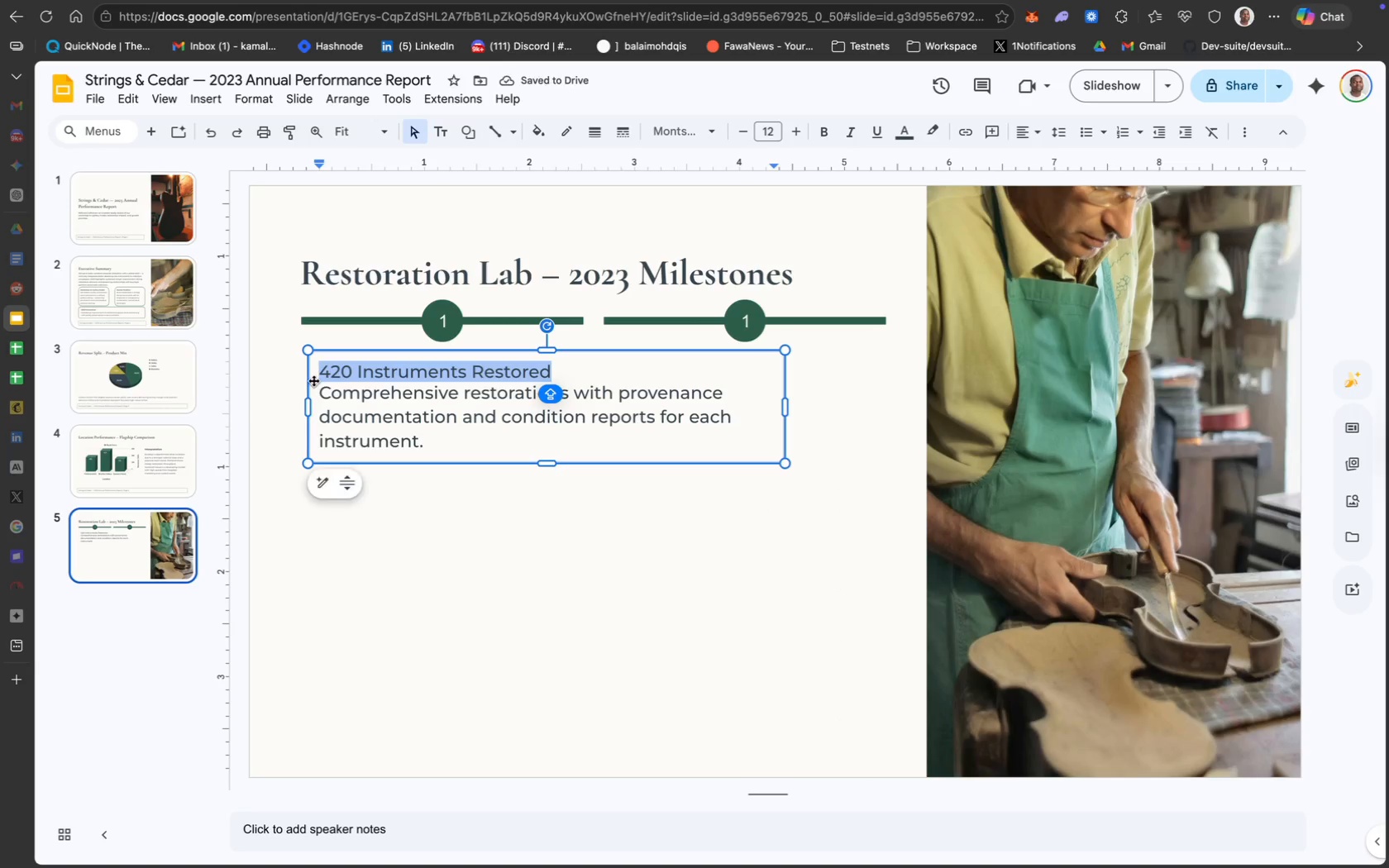 
key(Meta+B)
 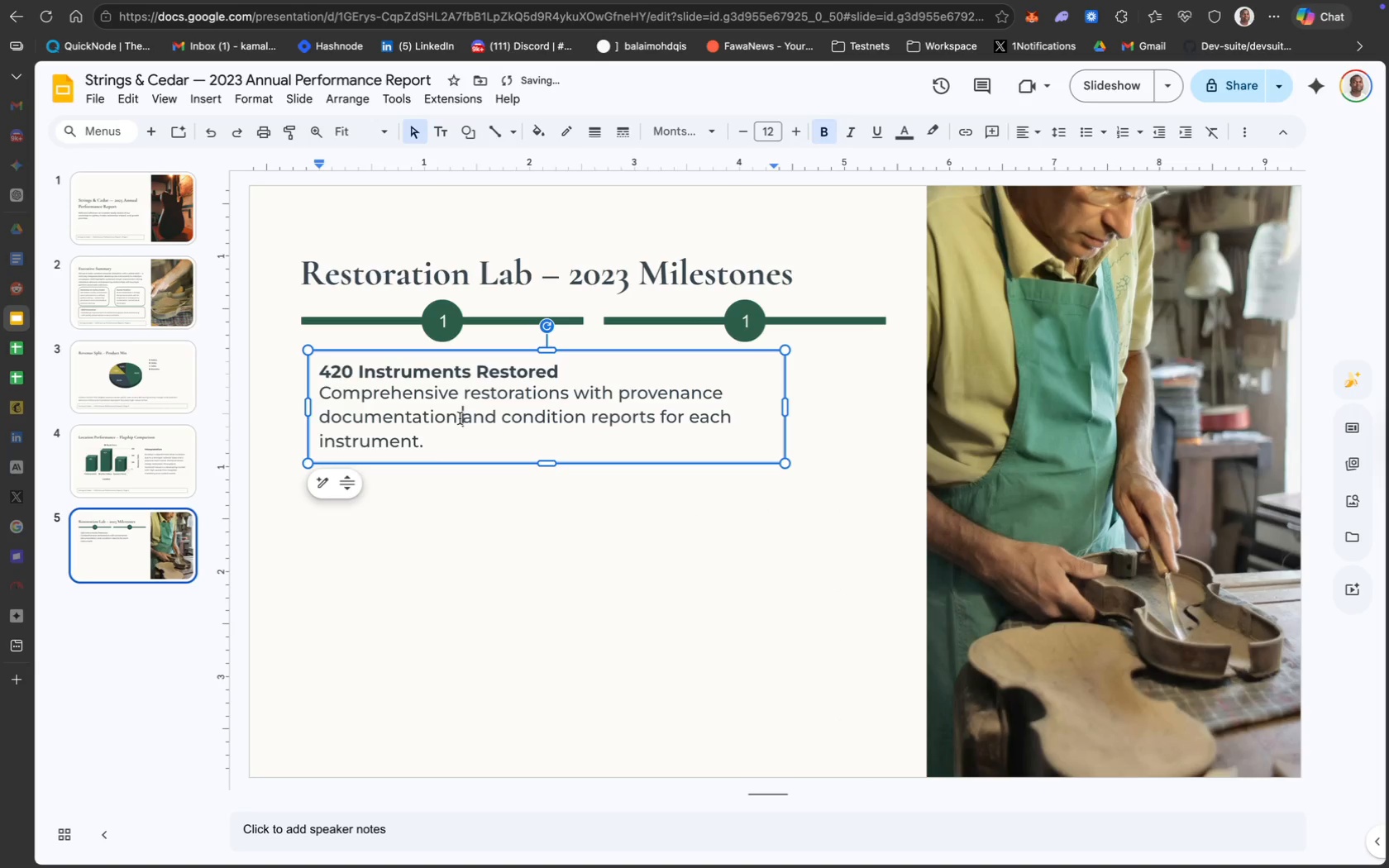 
key(Meta+CommandLeft)
 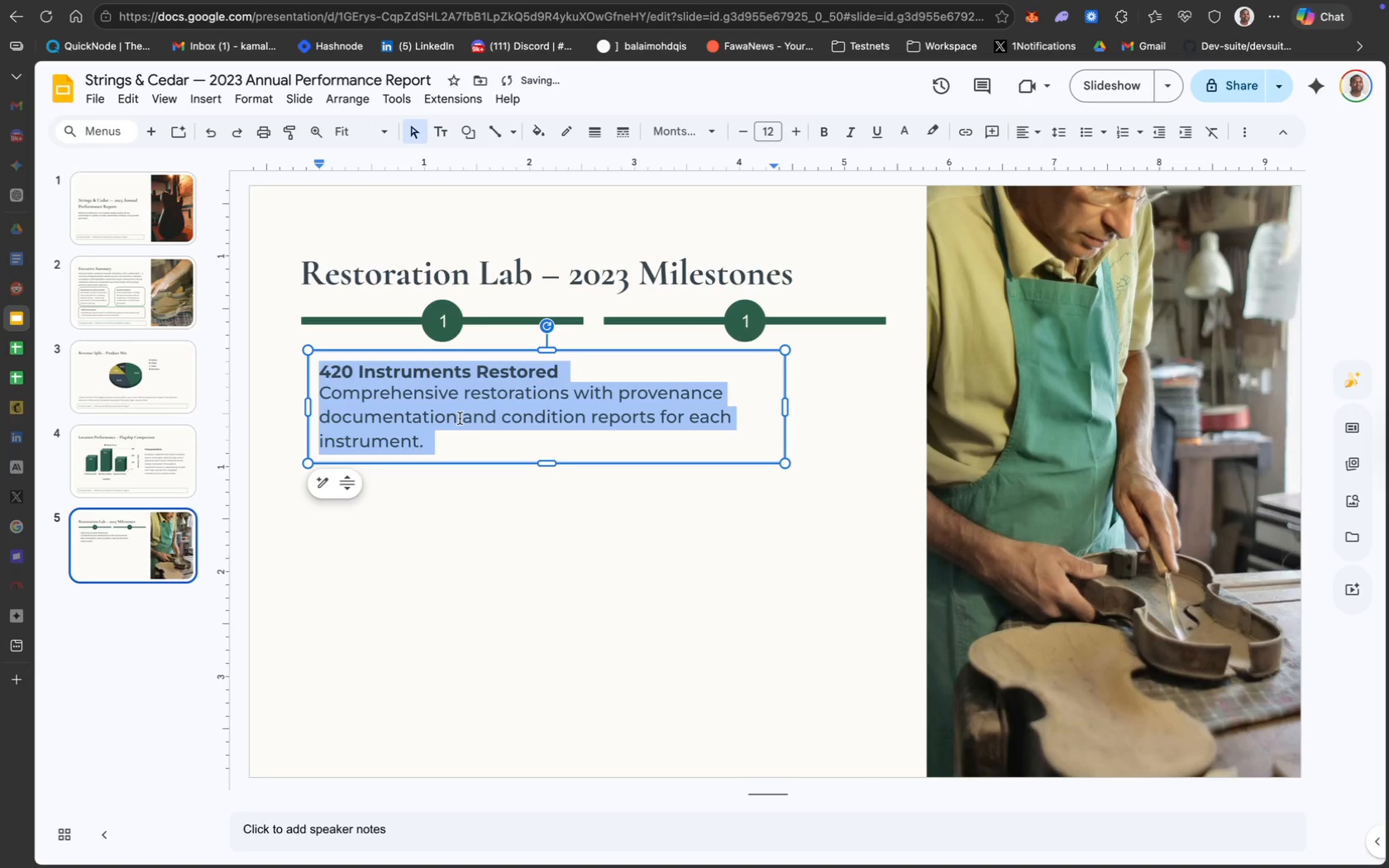 
key(Meta+A)
 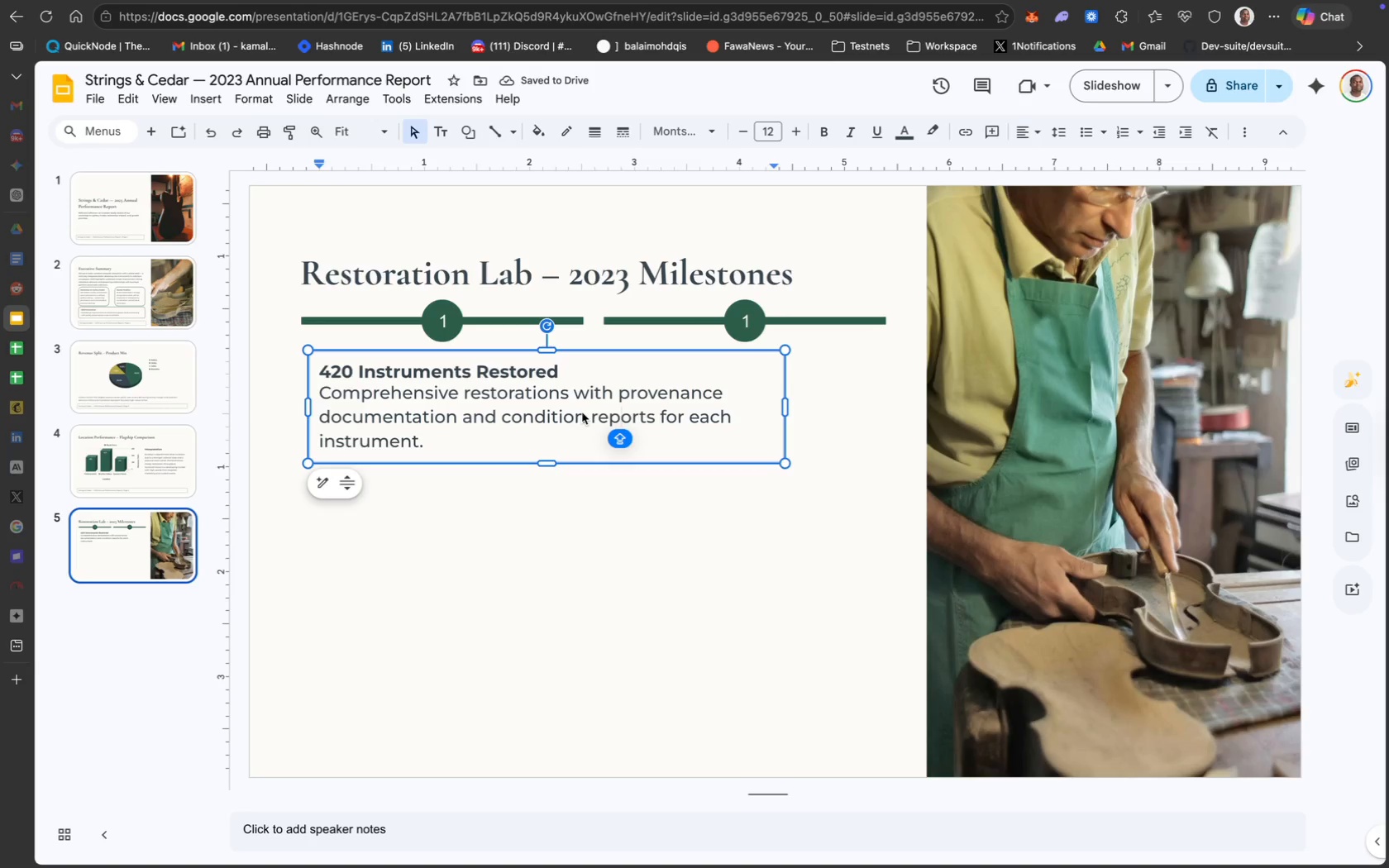 
wait(6.98)
 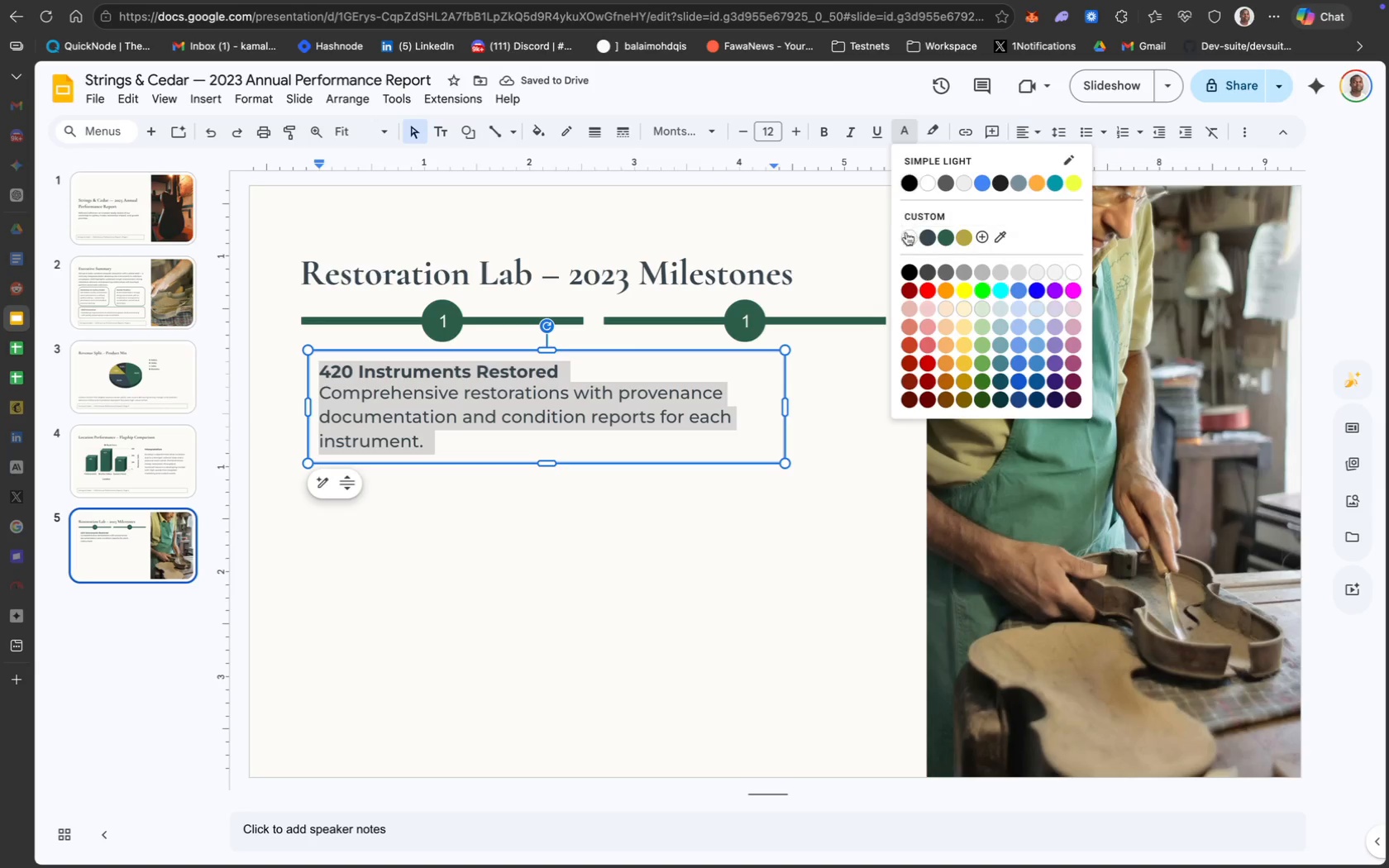 
left_click_drag(start_coordinate=[786, 403], to_coordinate=[573, 393])
 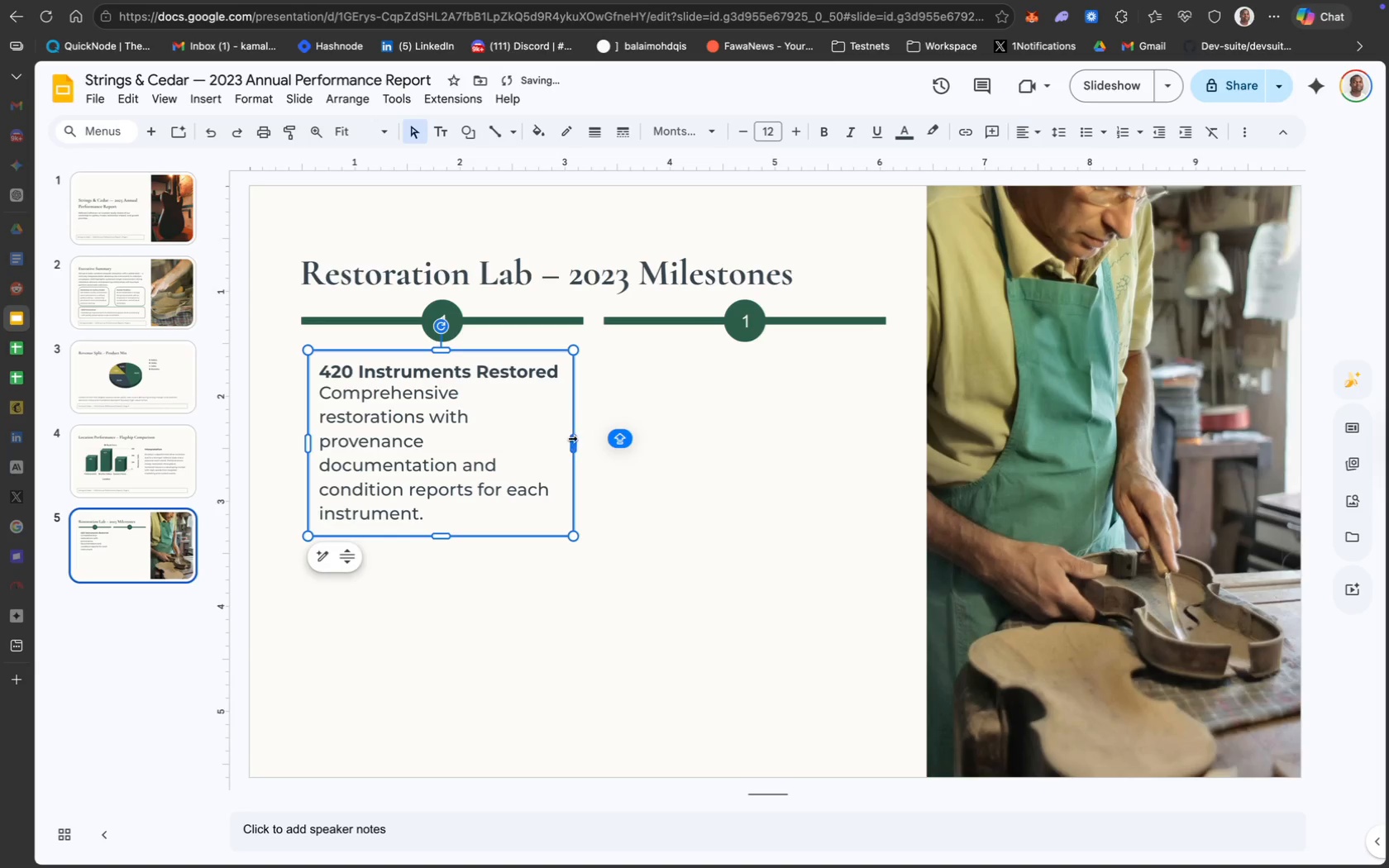 
left_click_drag(start_coordinate=[572, 441], to_coordinate=[562, 440])
 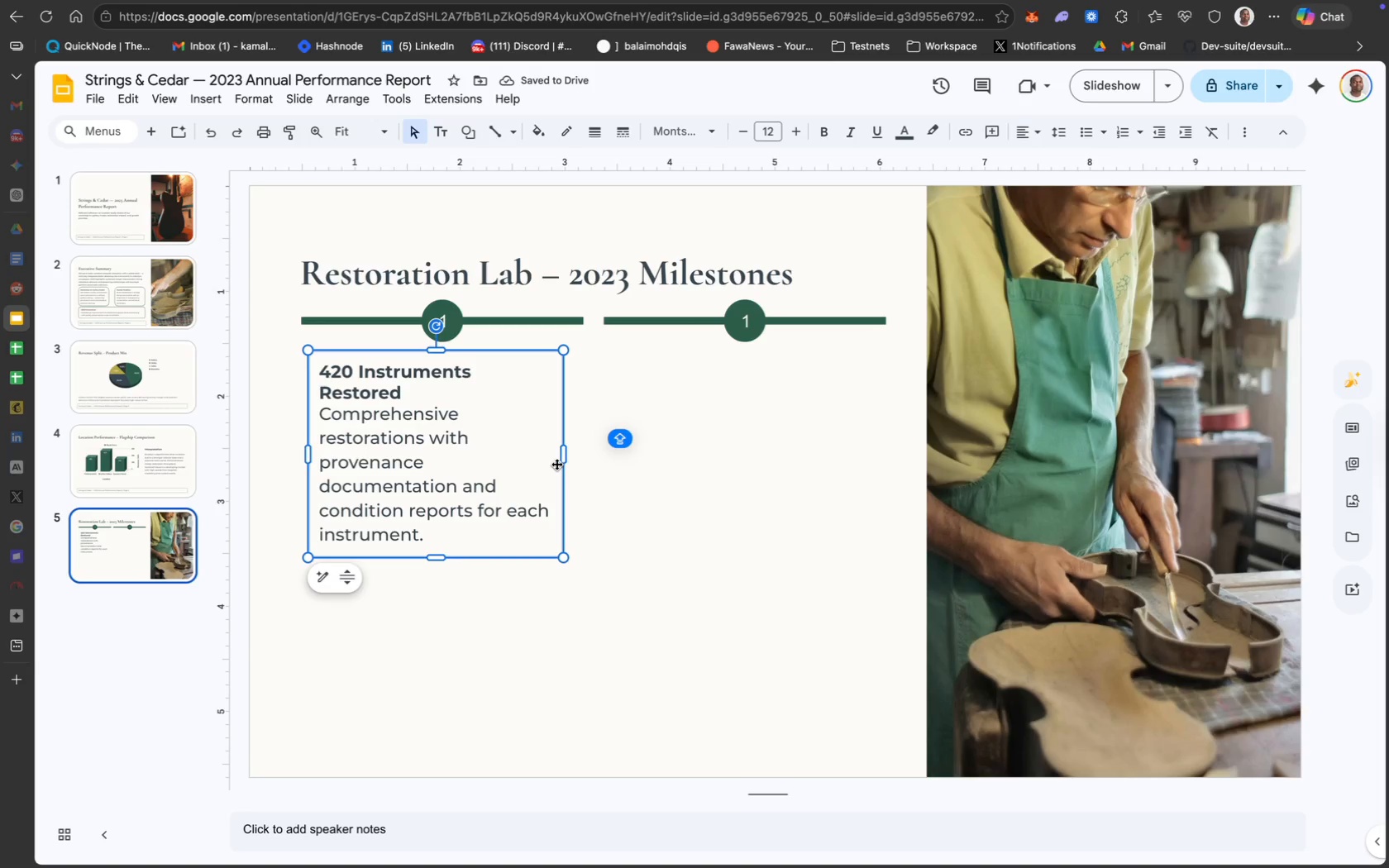 
wait(5.91)
 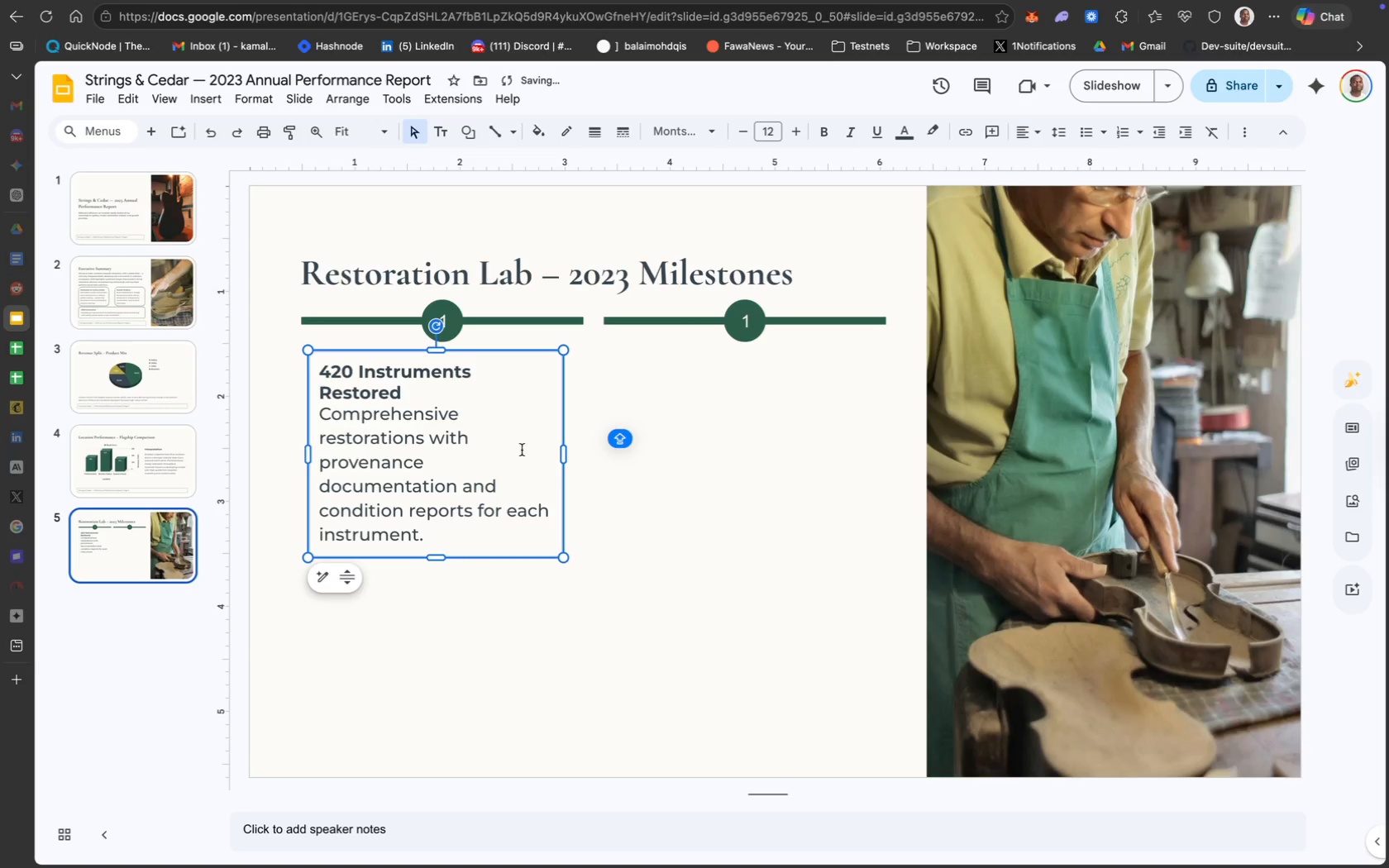 
left_click_drag(start_coordinate=[564, 459], to_coordinate=[573, 458])
 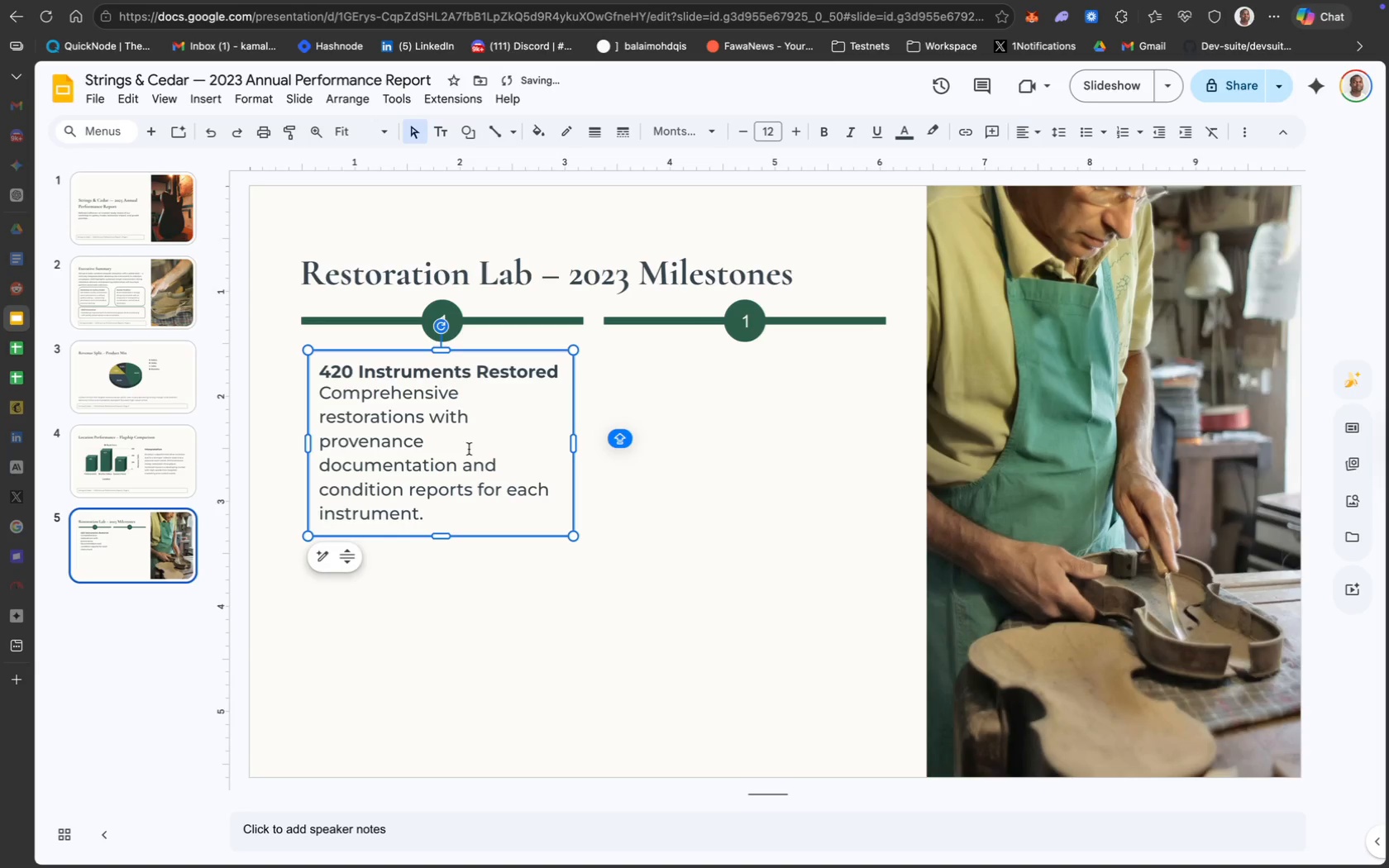 
left_click([456, 449])
 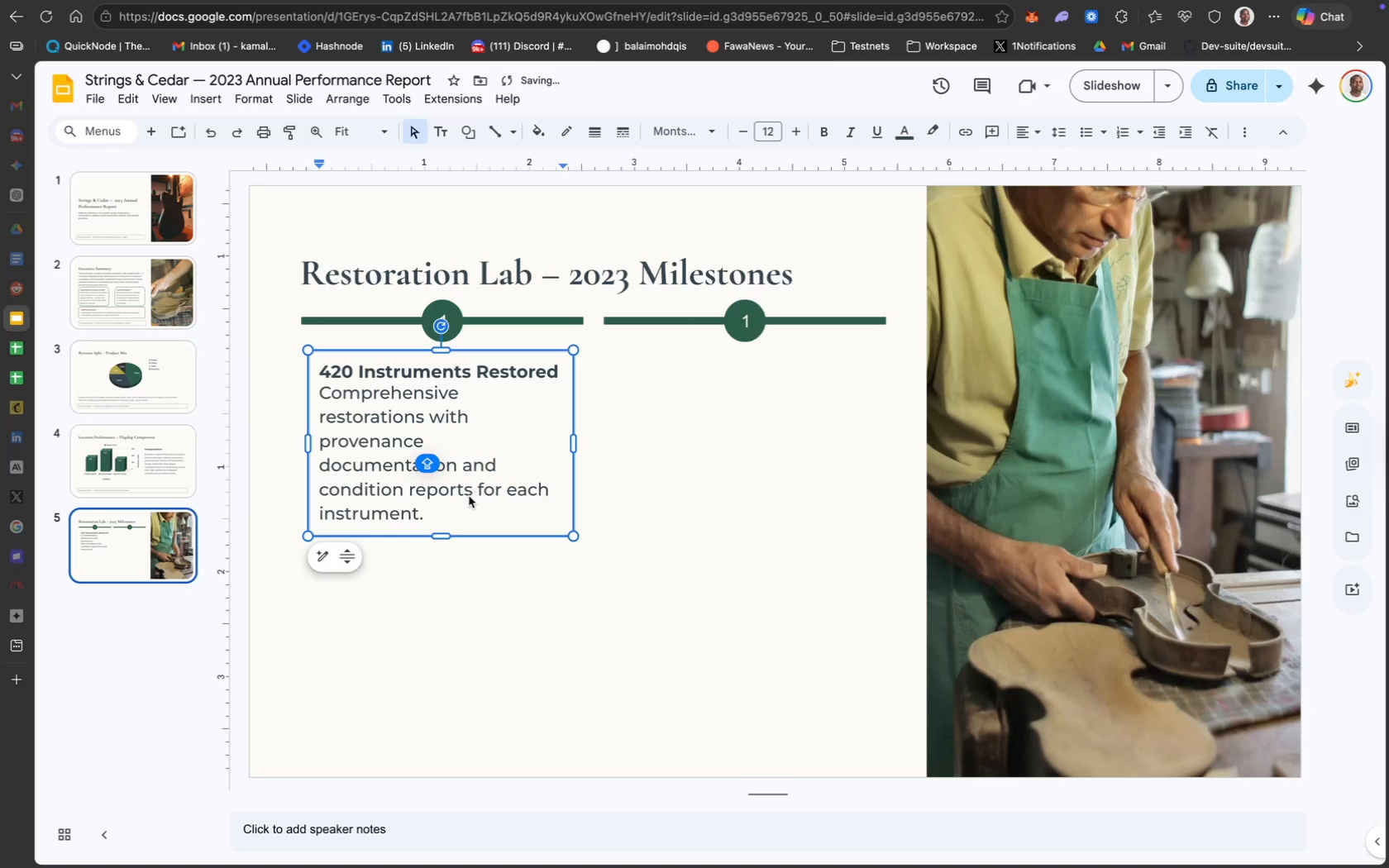 
left_click_drag(start_coordinate=[465, 502], to_coordinate=[349, 453])
 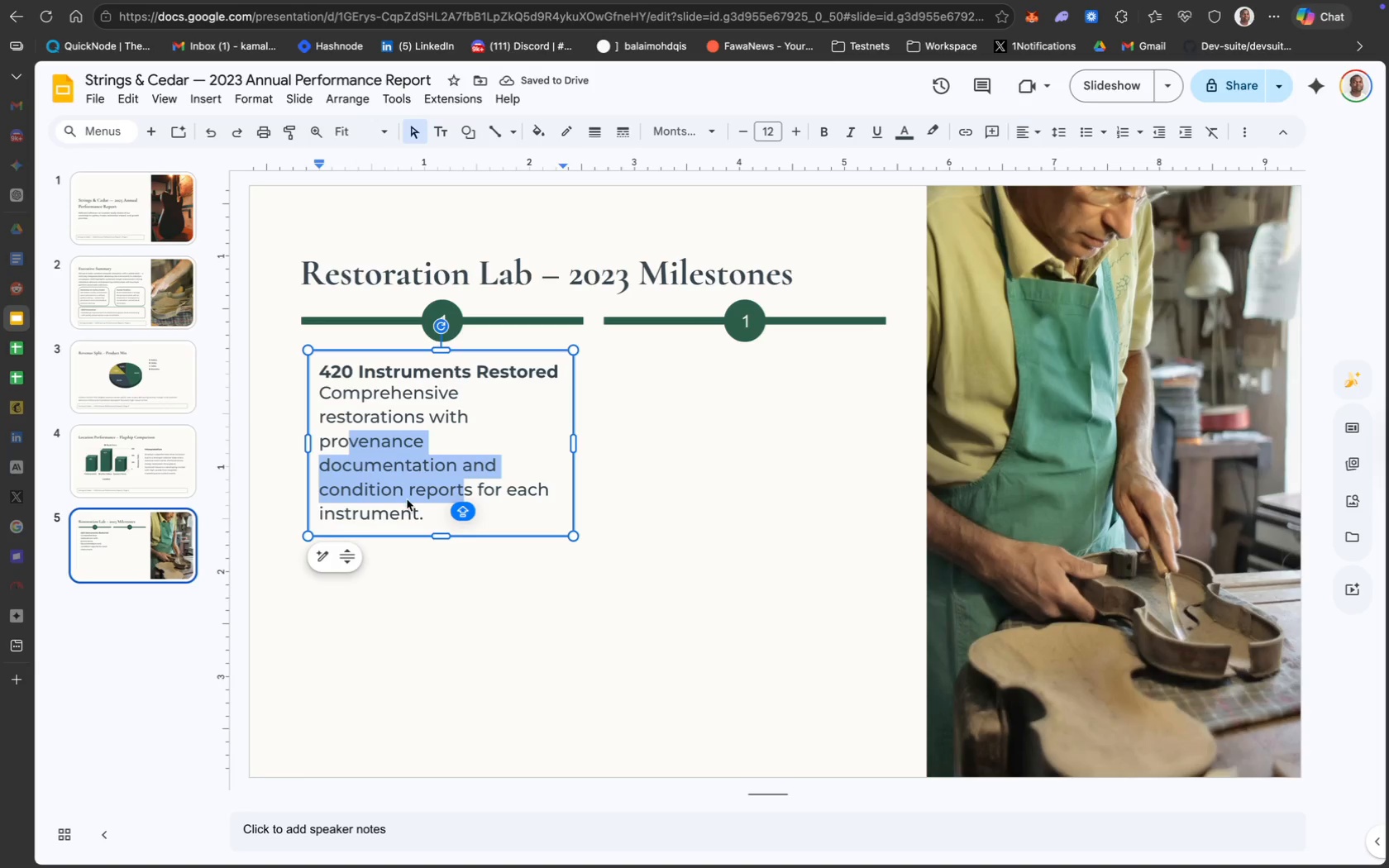 
left_click([408, 500])
 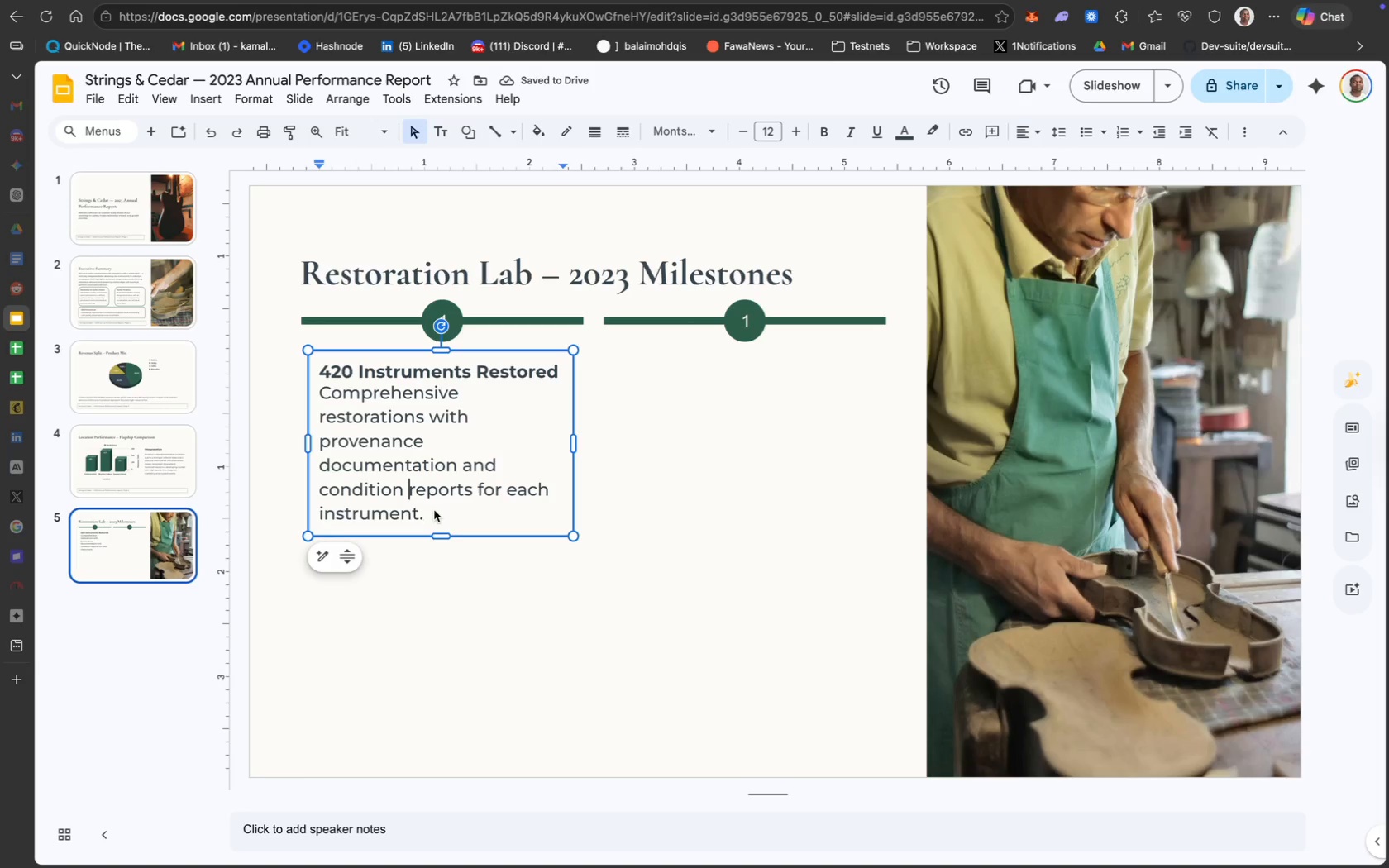 
left_click_drag(start_coordinate=[434, 513], to_coordinate=[317, 402])
 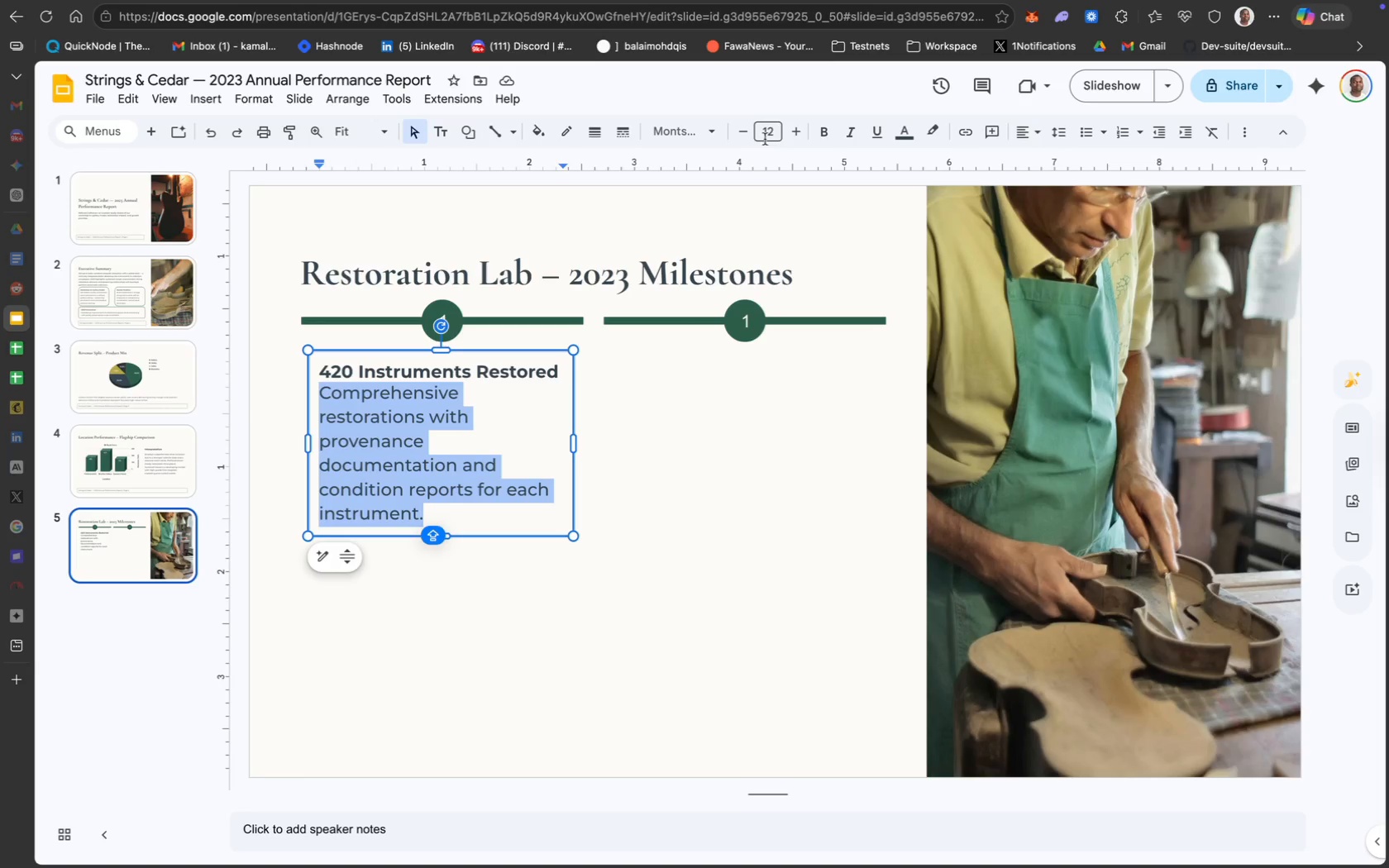 
left_click([775, 123])
 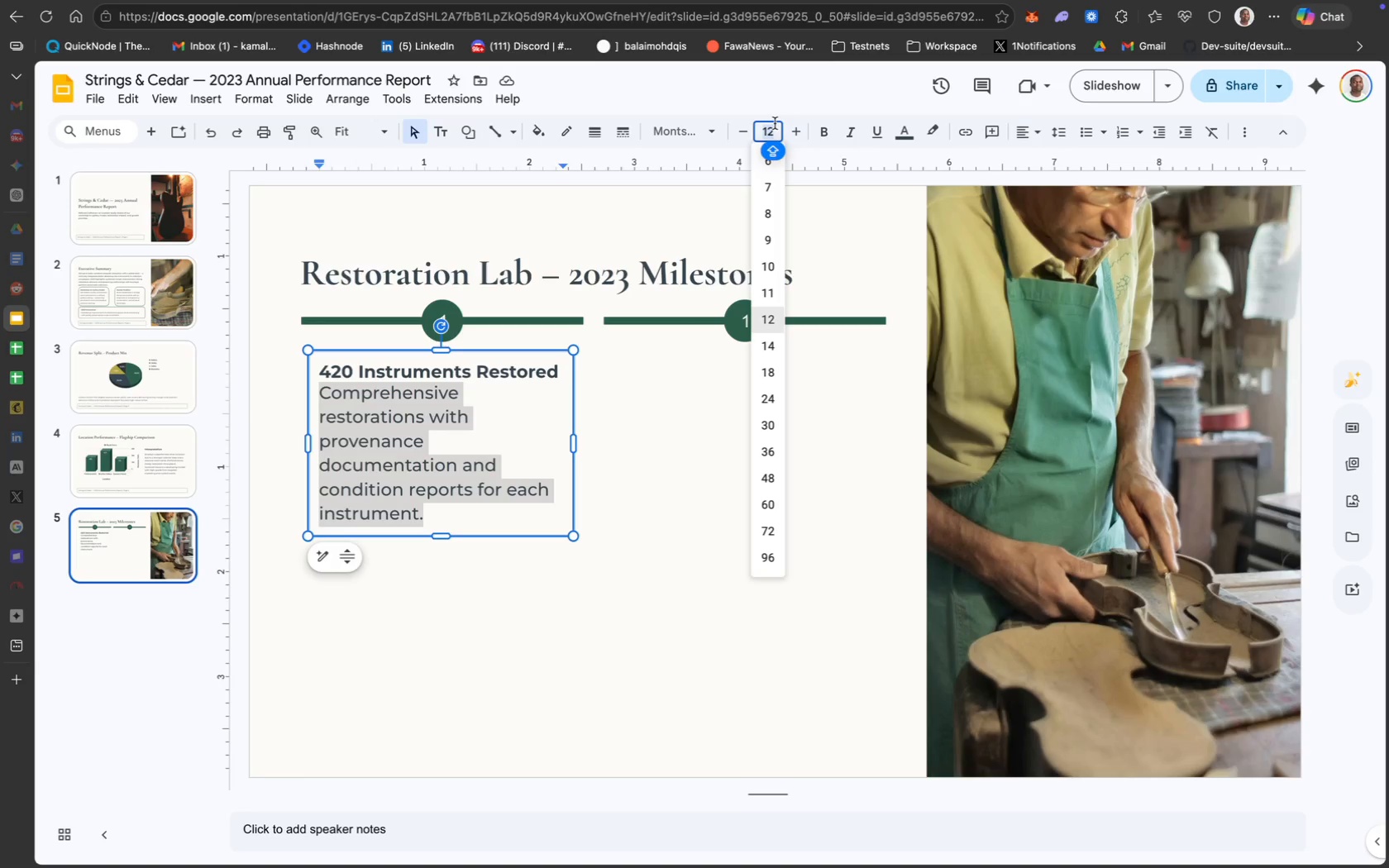 
type(10)
 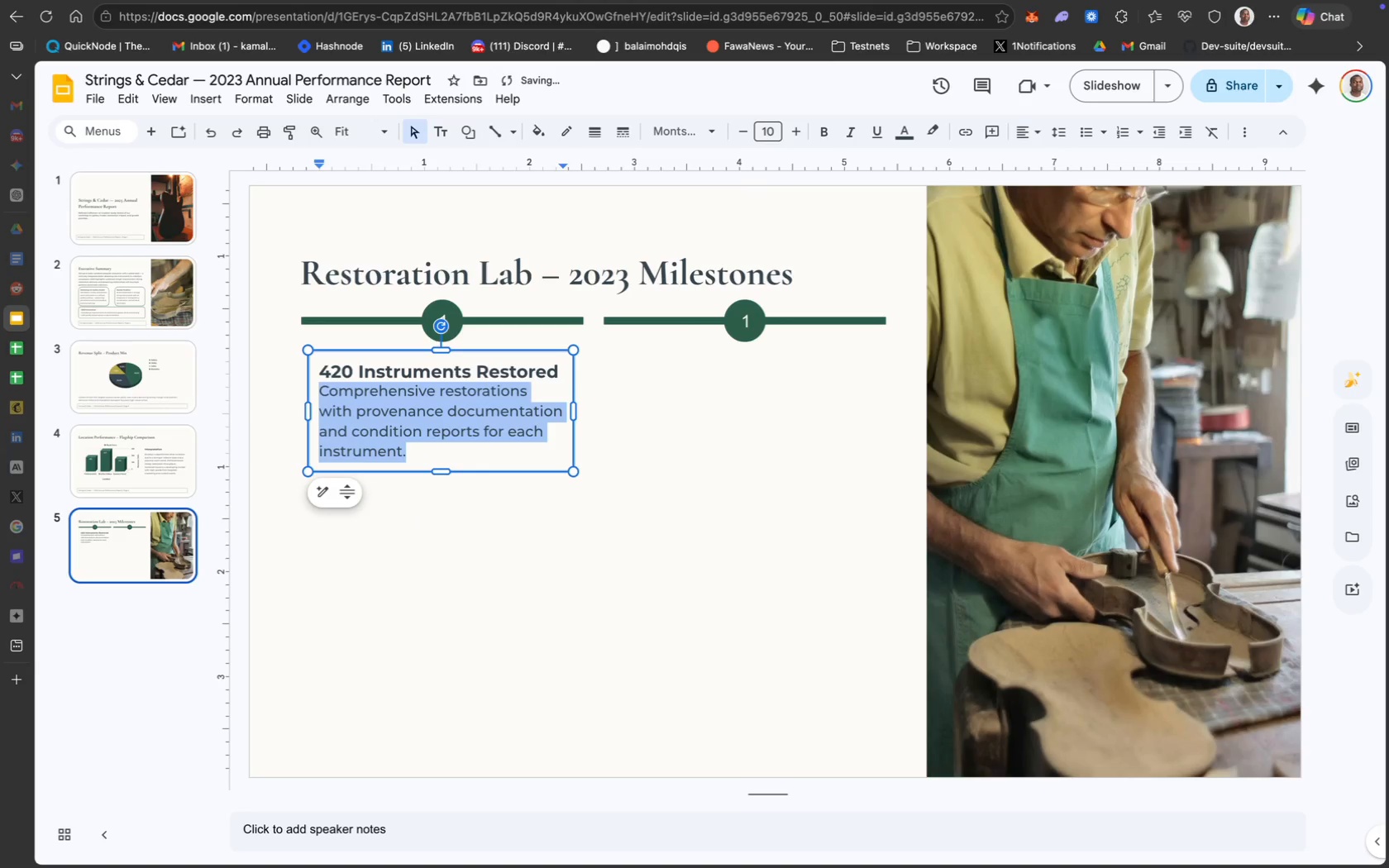 
key(Enter)
 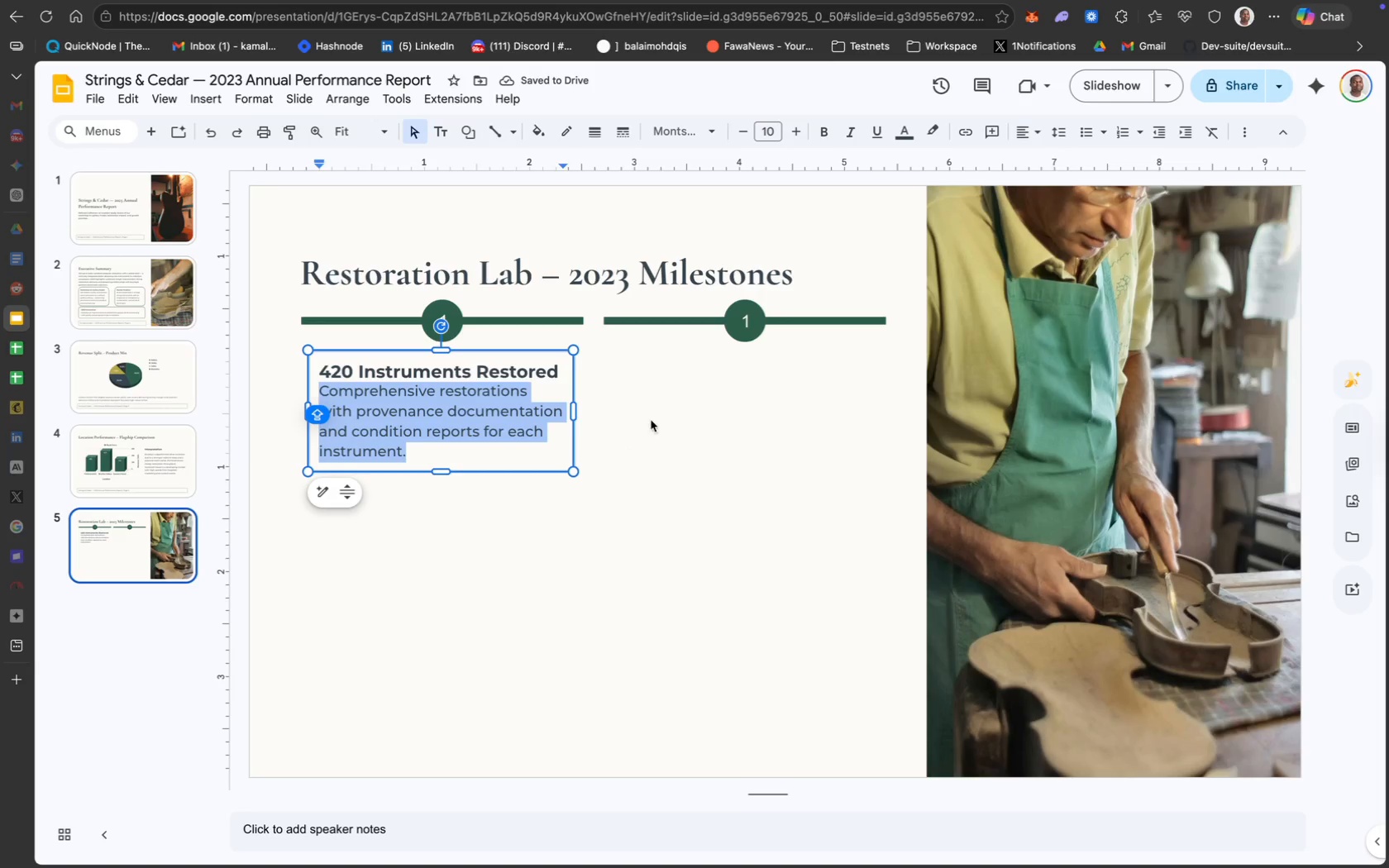 
wait(5.25)
 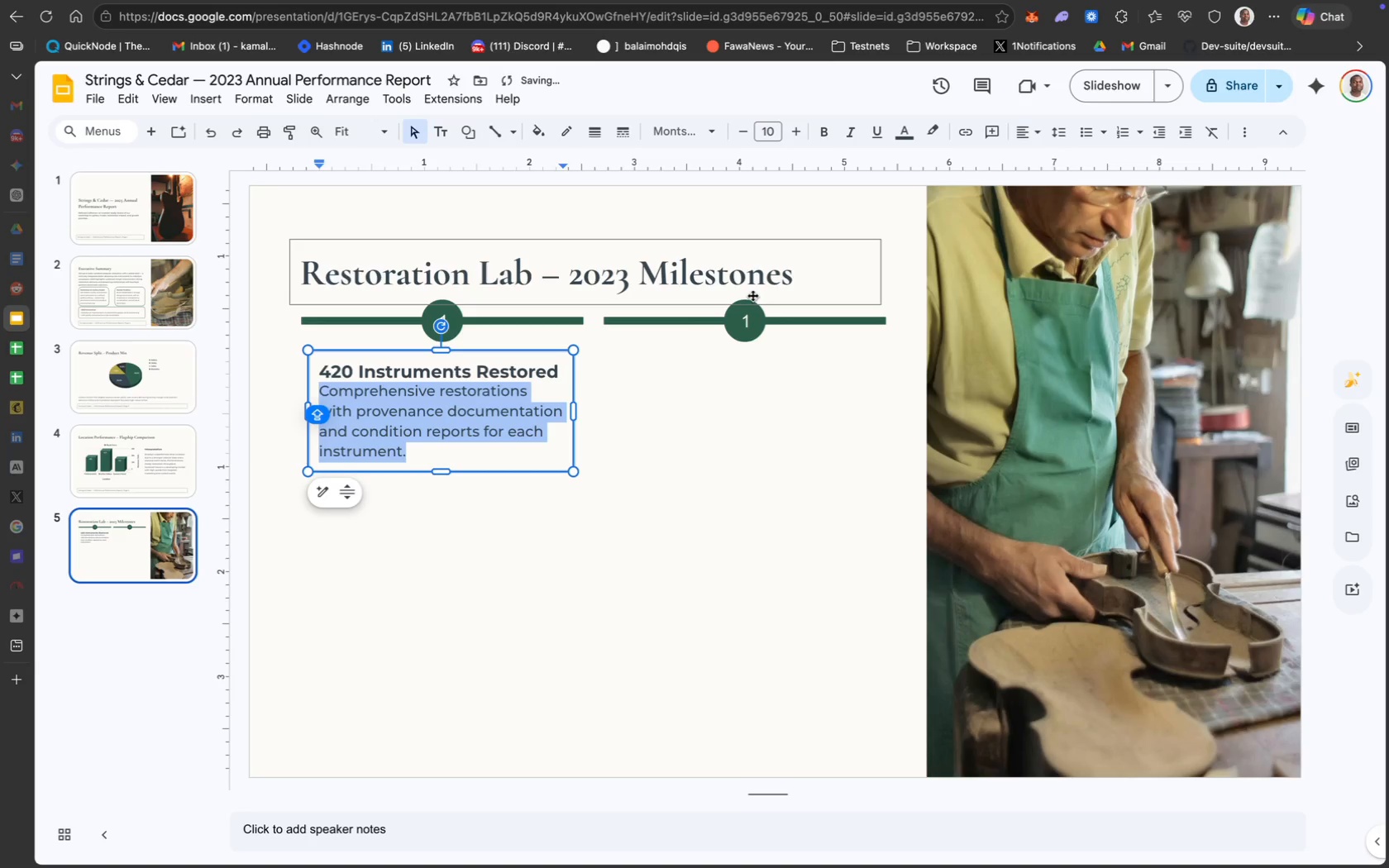 
key(Meta+B)
 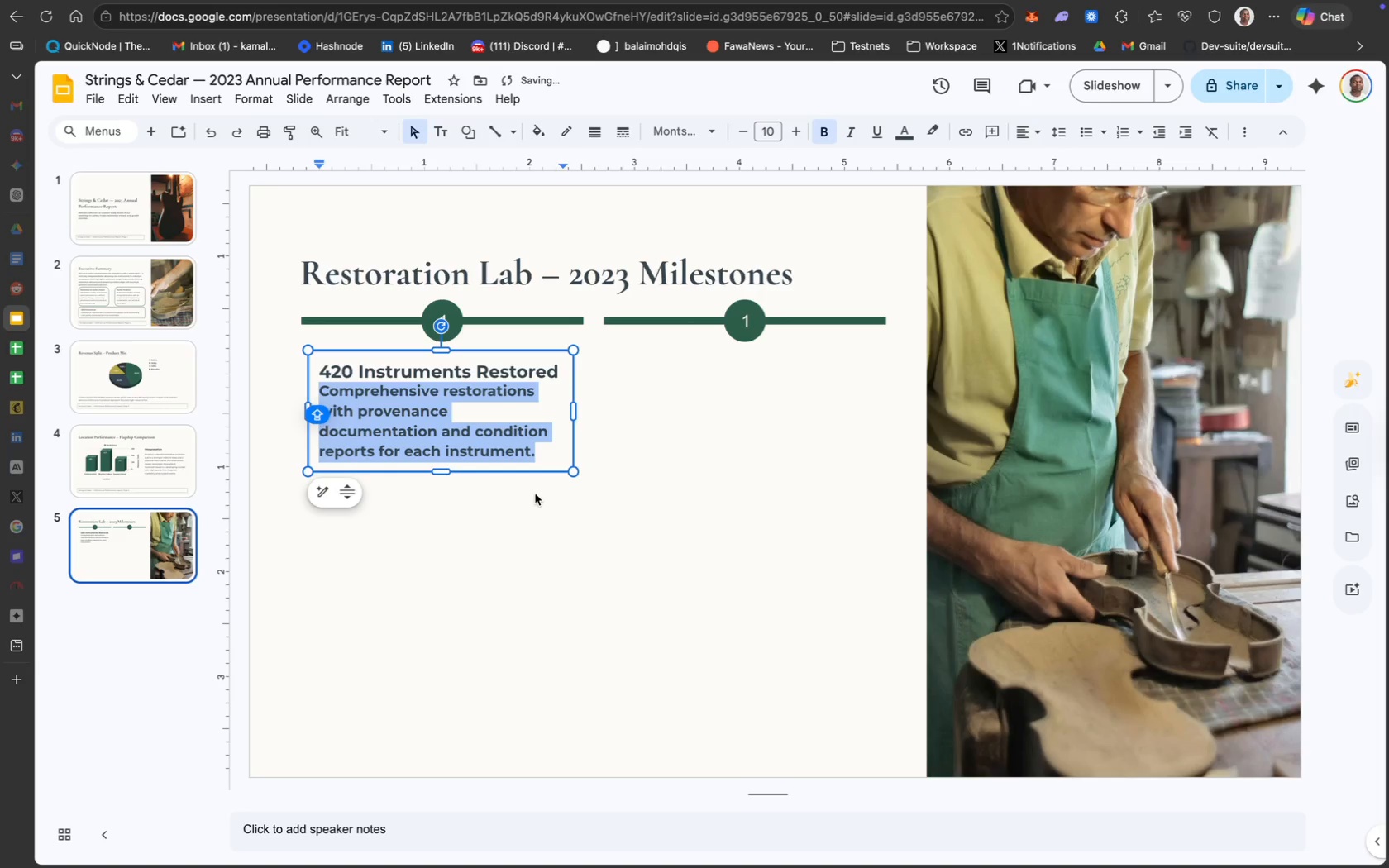 
key(Meta+Z)
 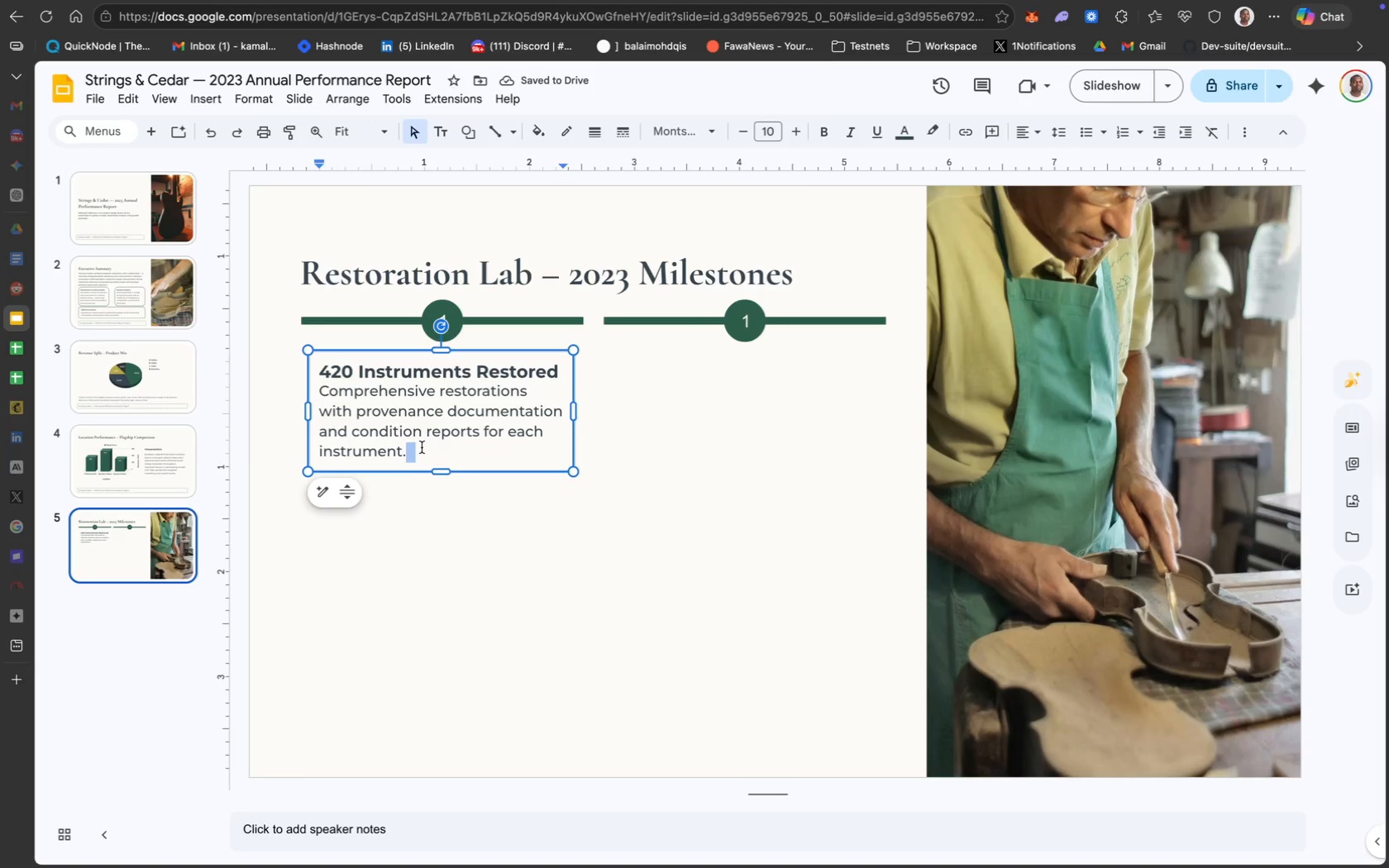 
key(Meta+CommandLeft)
 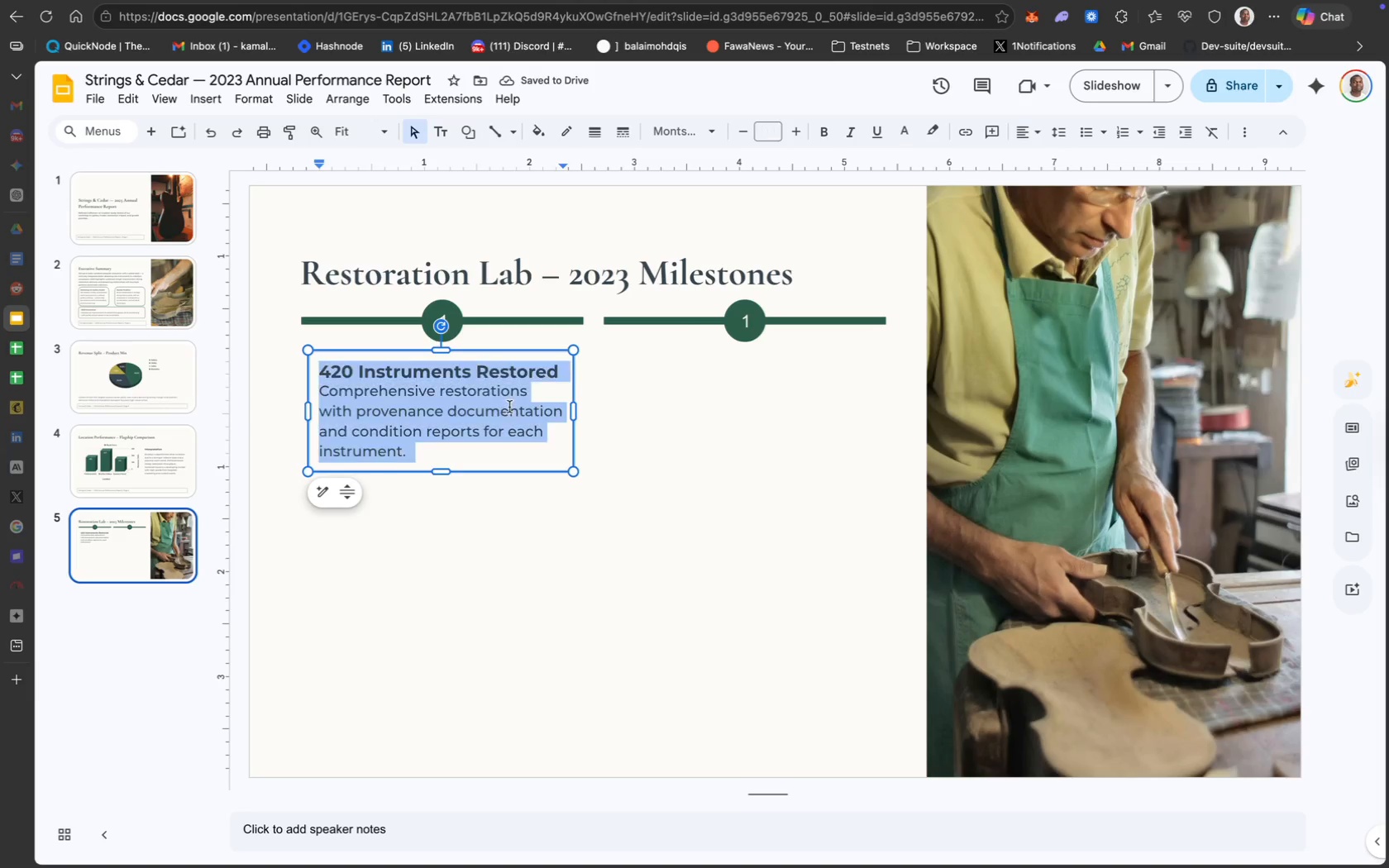 
key(Meta+A)
 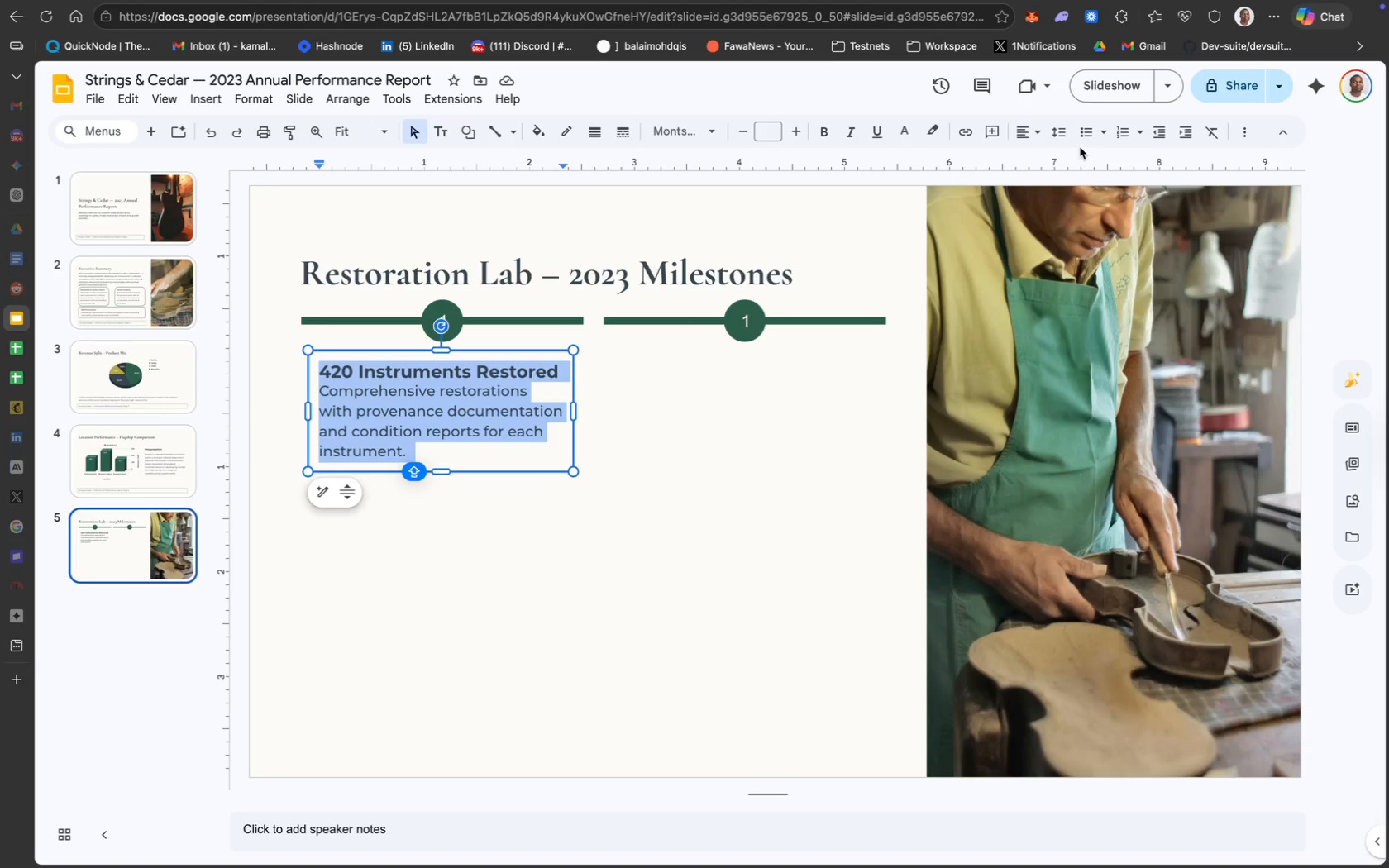 
left_click([1062, 136])
 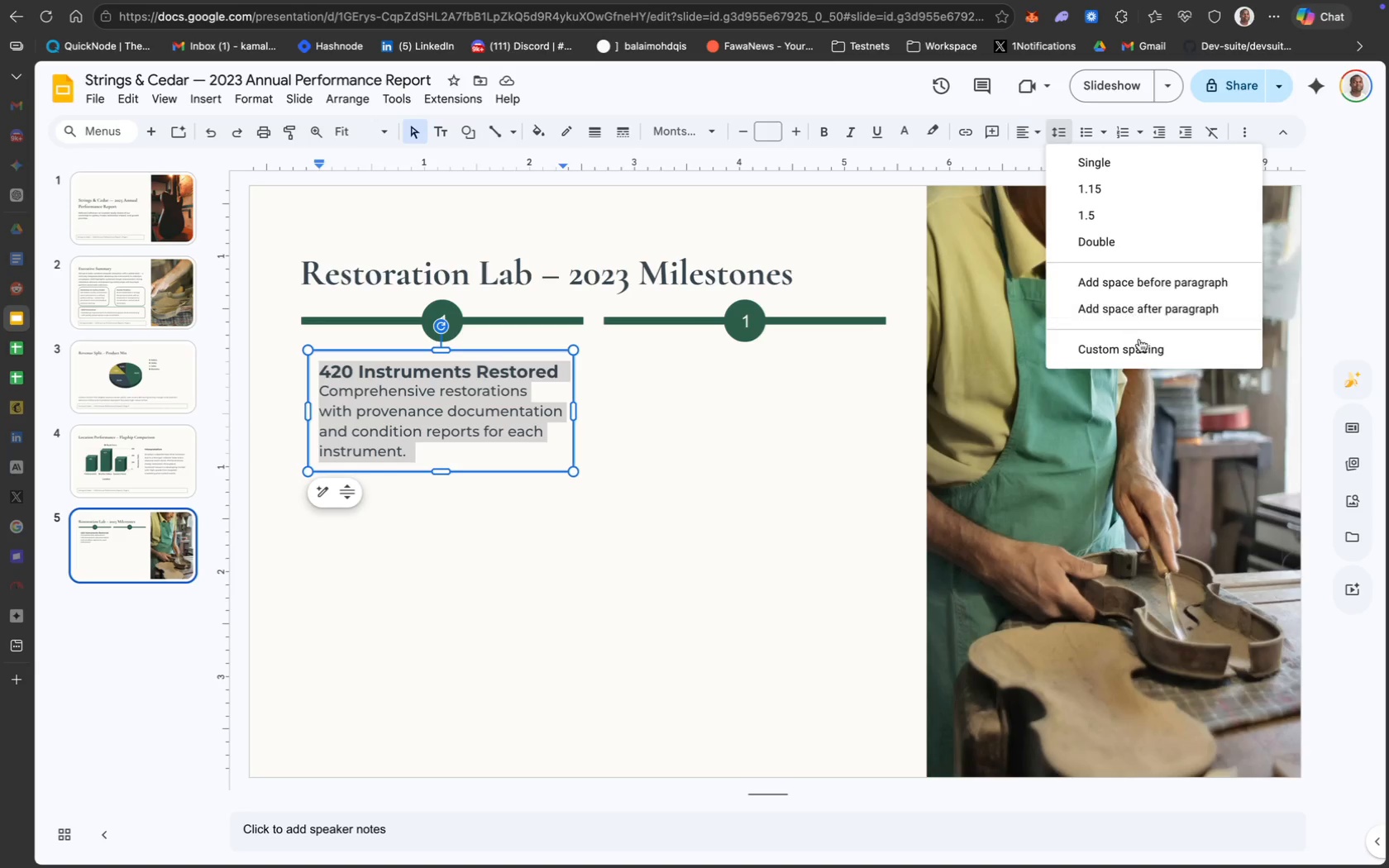 
left_click([1146, 353])
 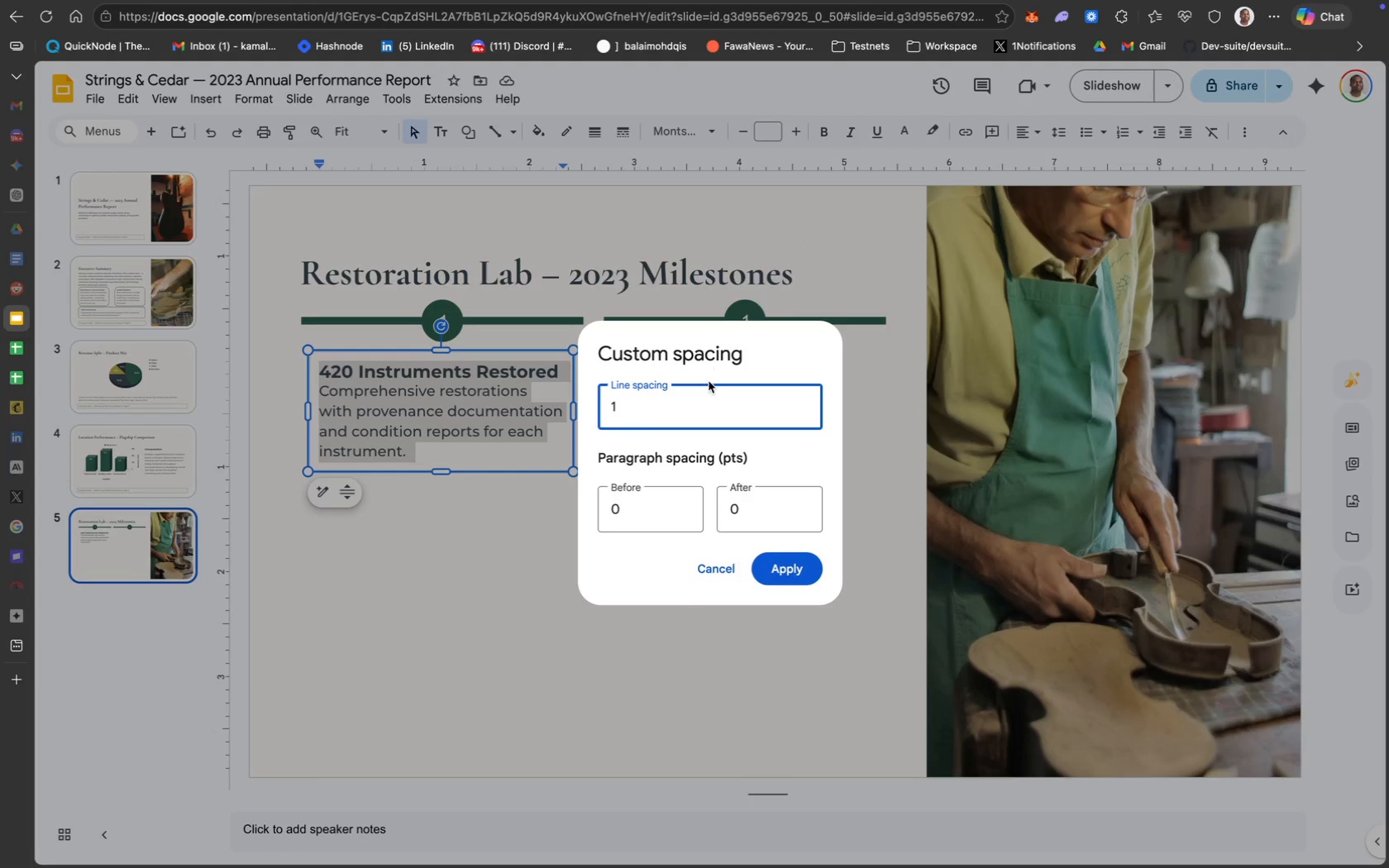 
key(ArrowRight)
 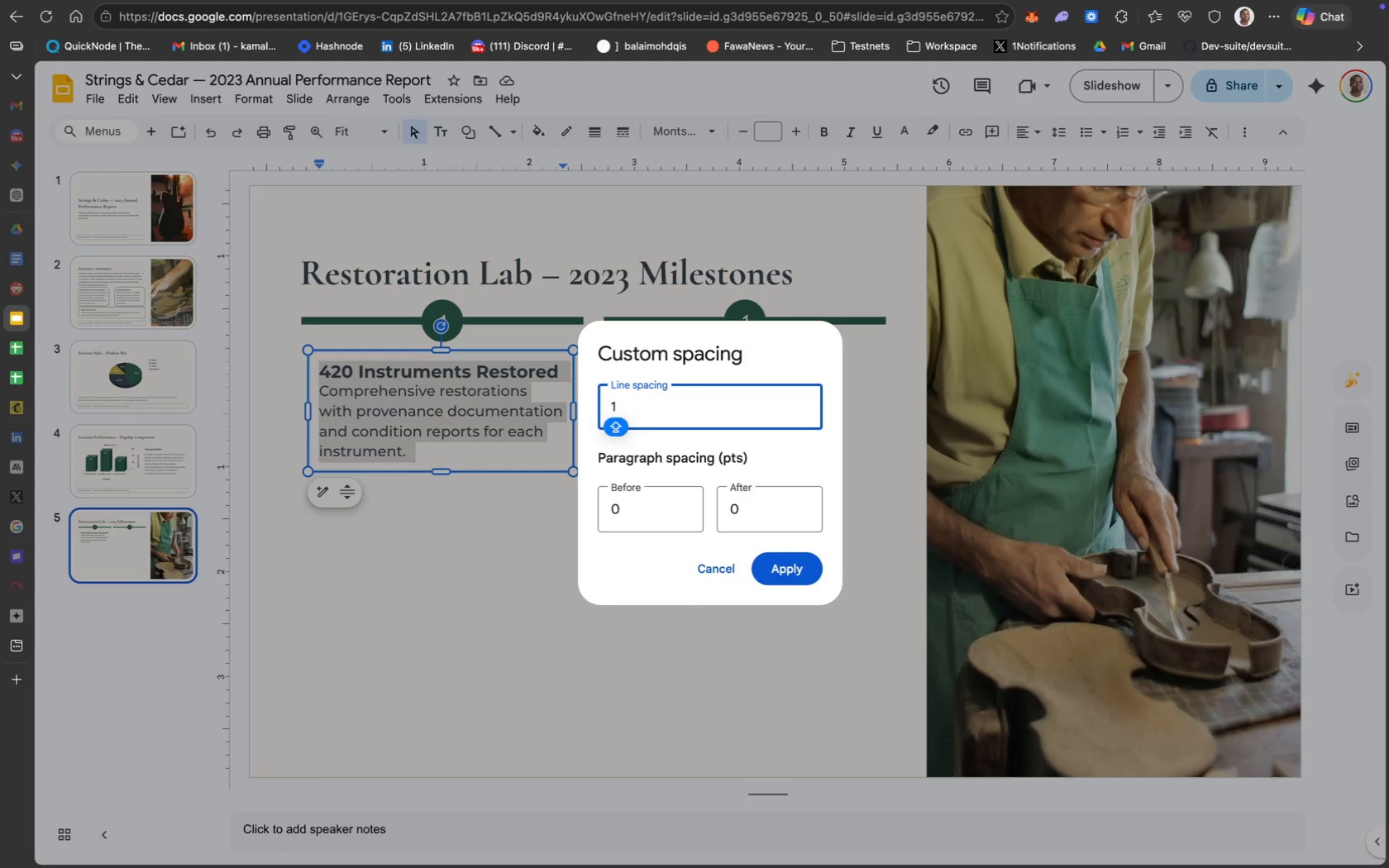 
key(Period)
 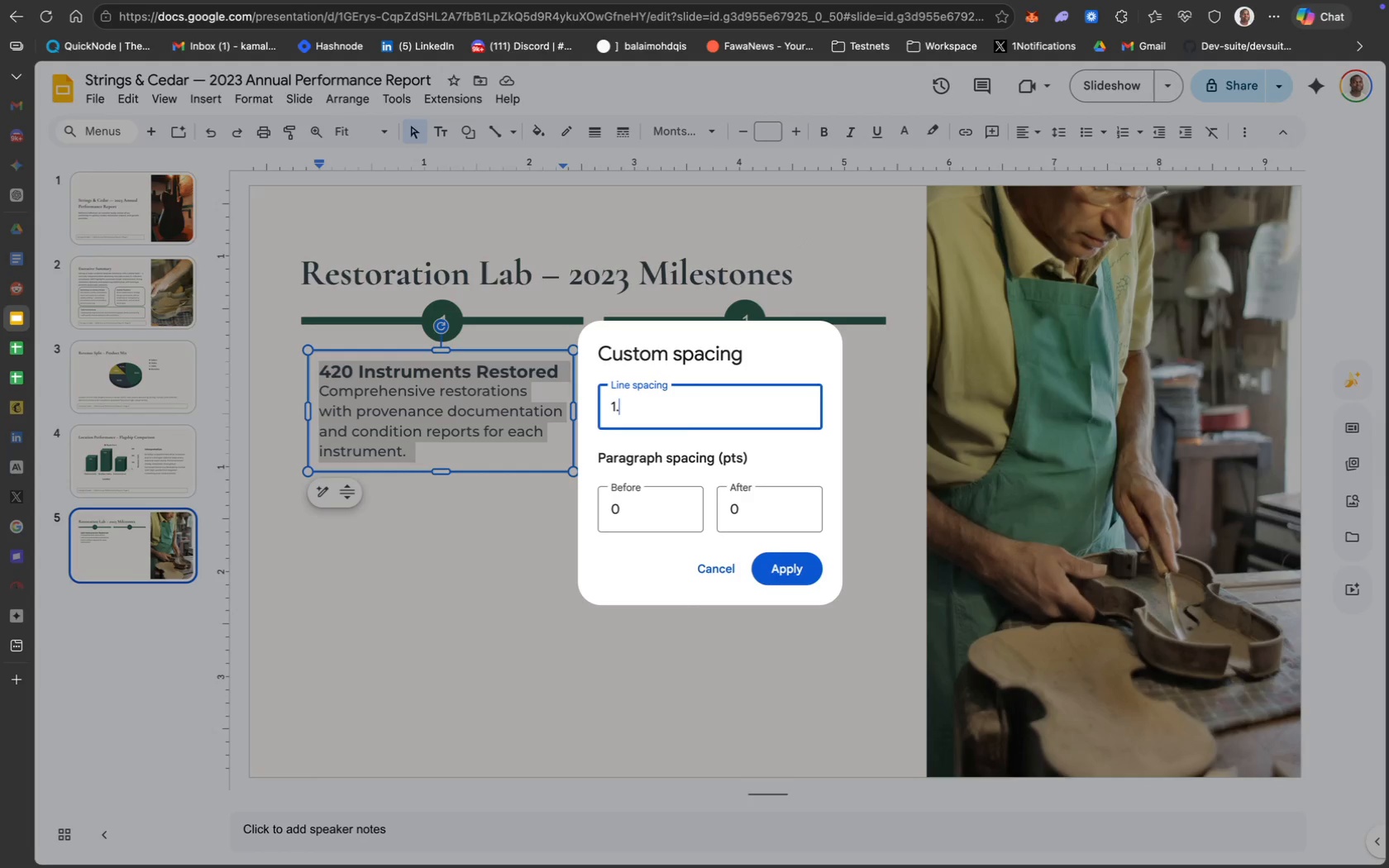 
key(3)
 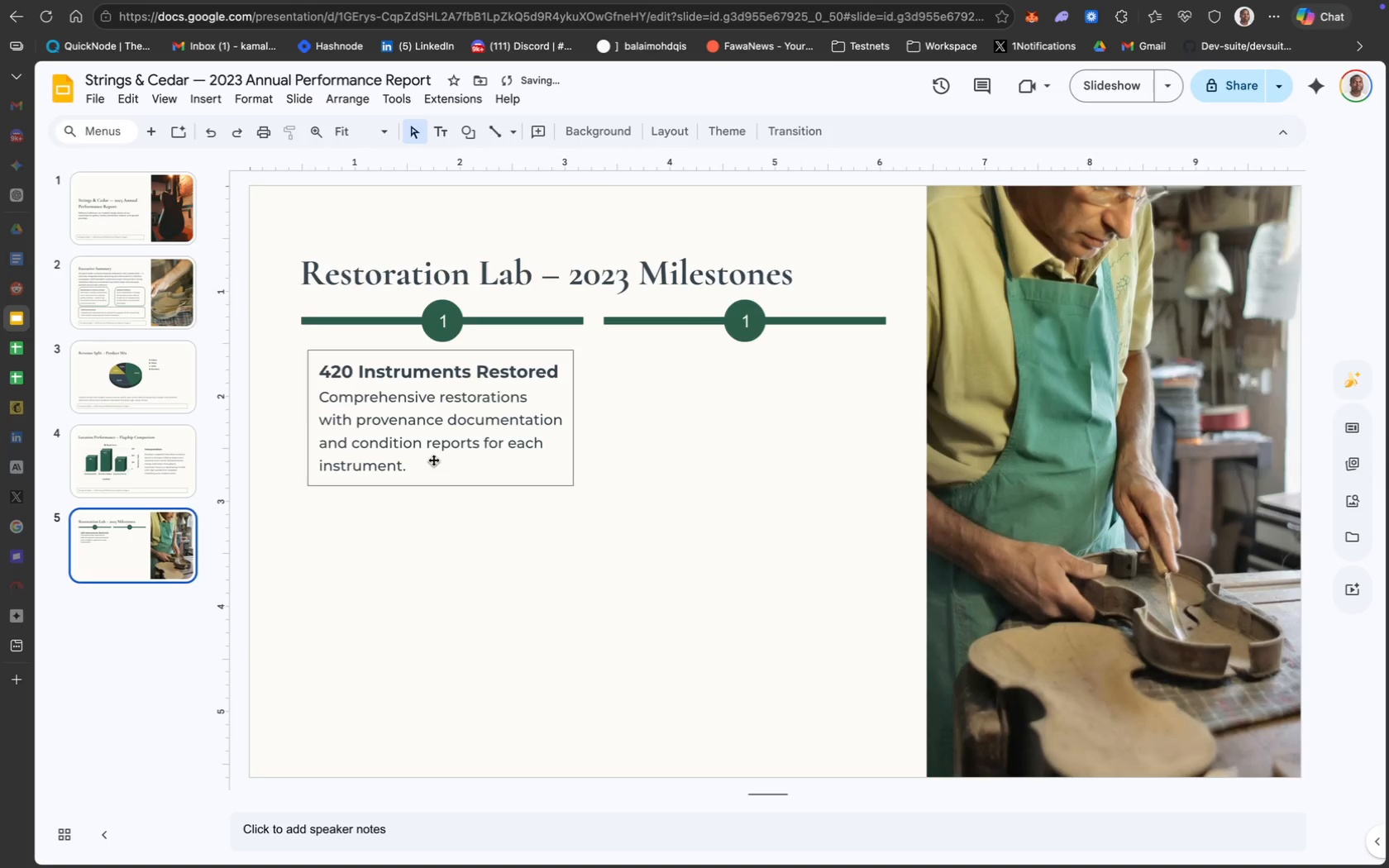 
mouse_move([493, 359])
 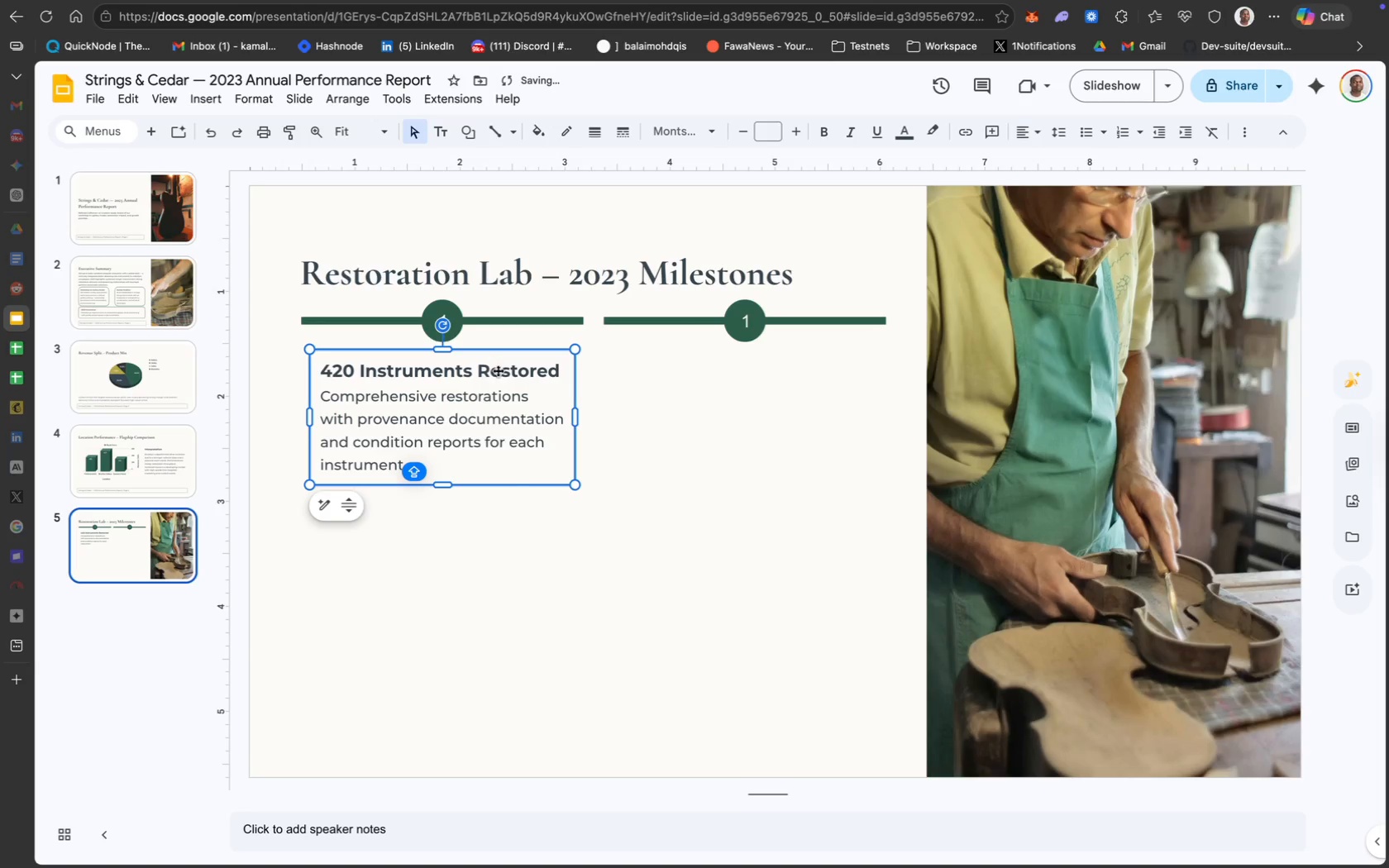 
left_click([518, 503])
 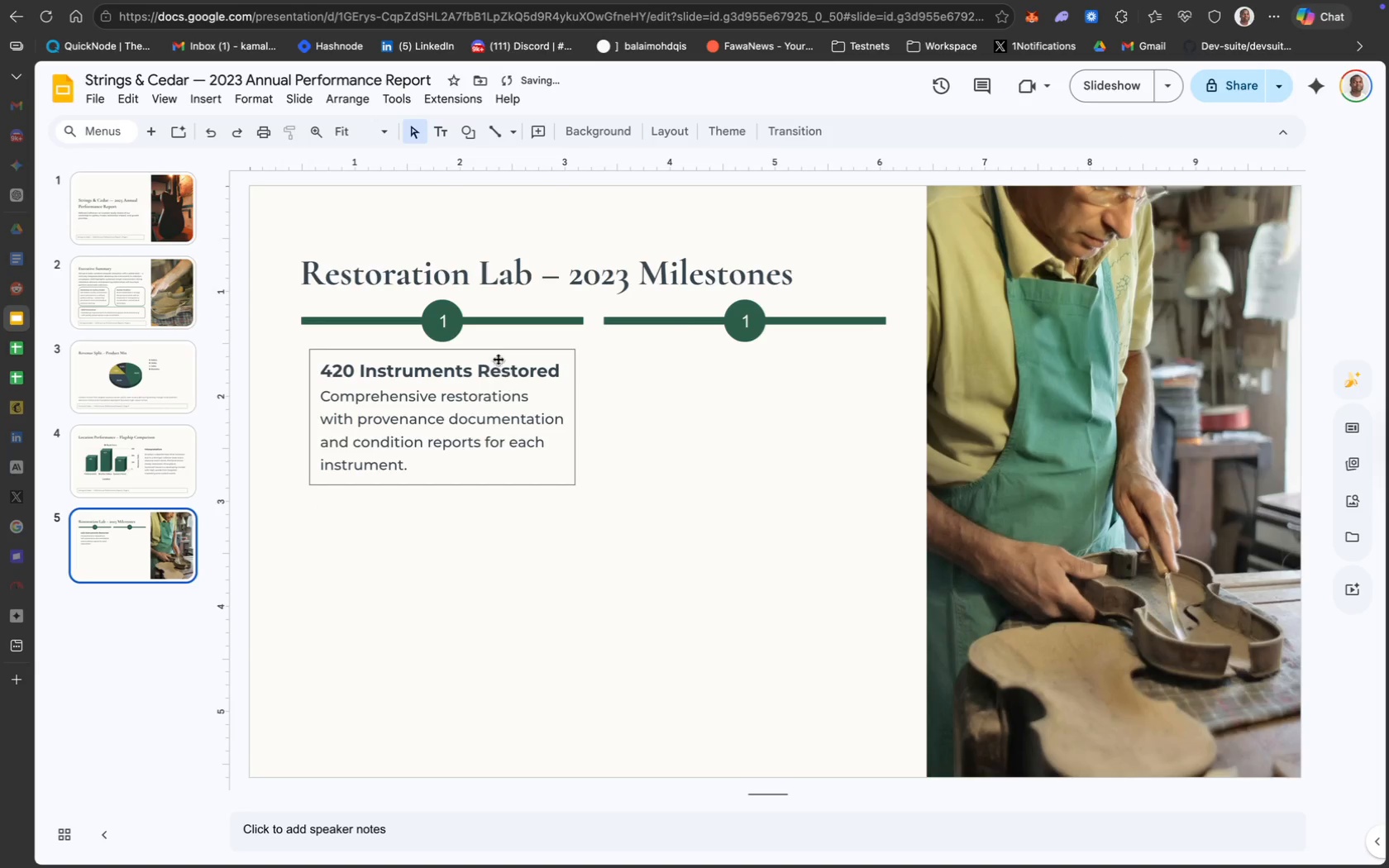 
left_click([494, 350])
 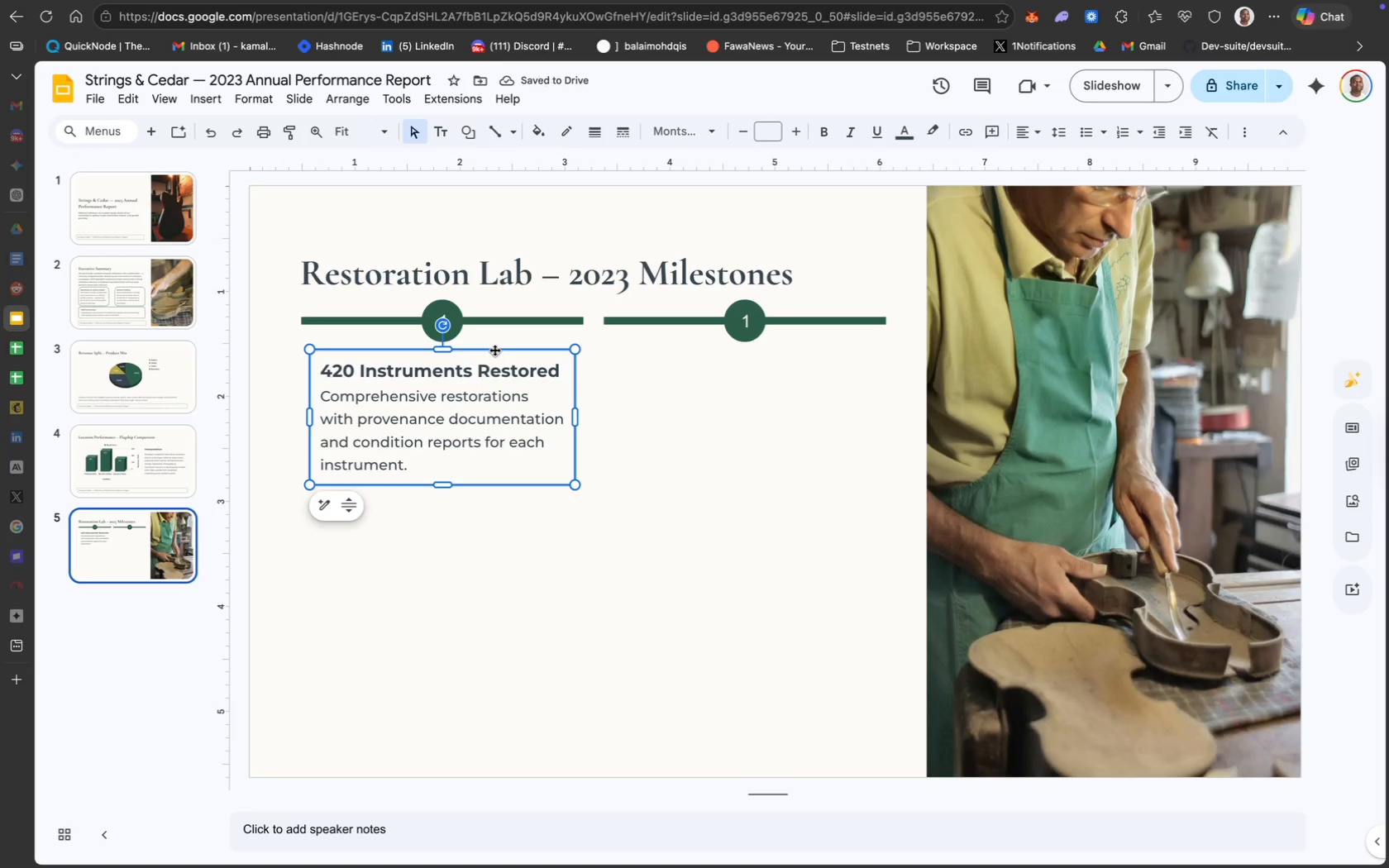 
key(Meta+D)
 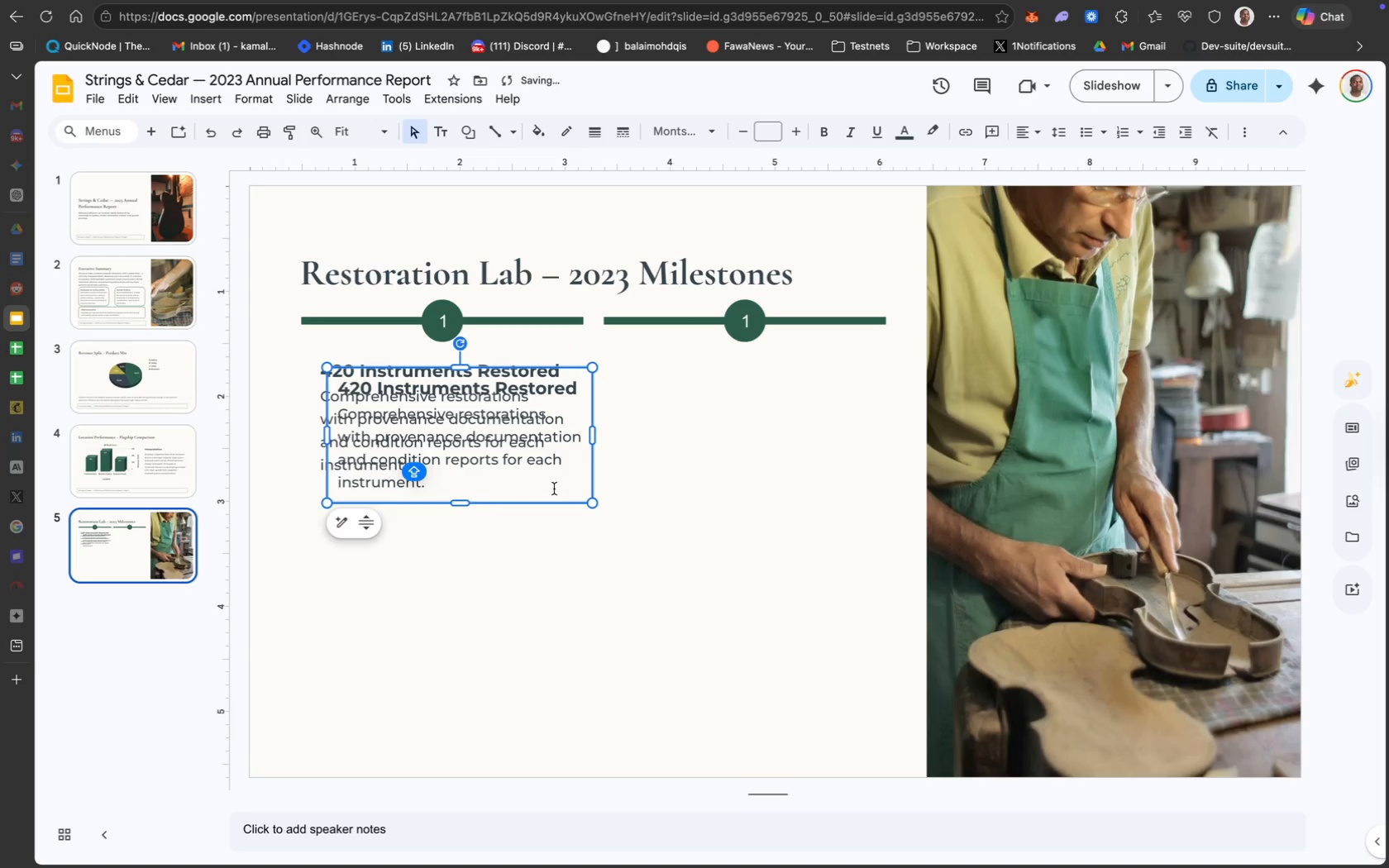 
left_click_drag(start_coordinate=[557, 498], to_coordinate=[841, 486])
 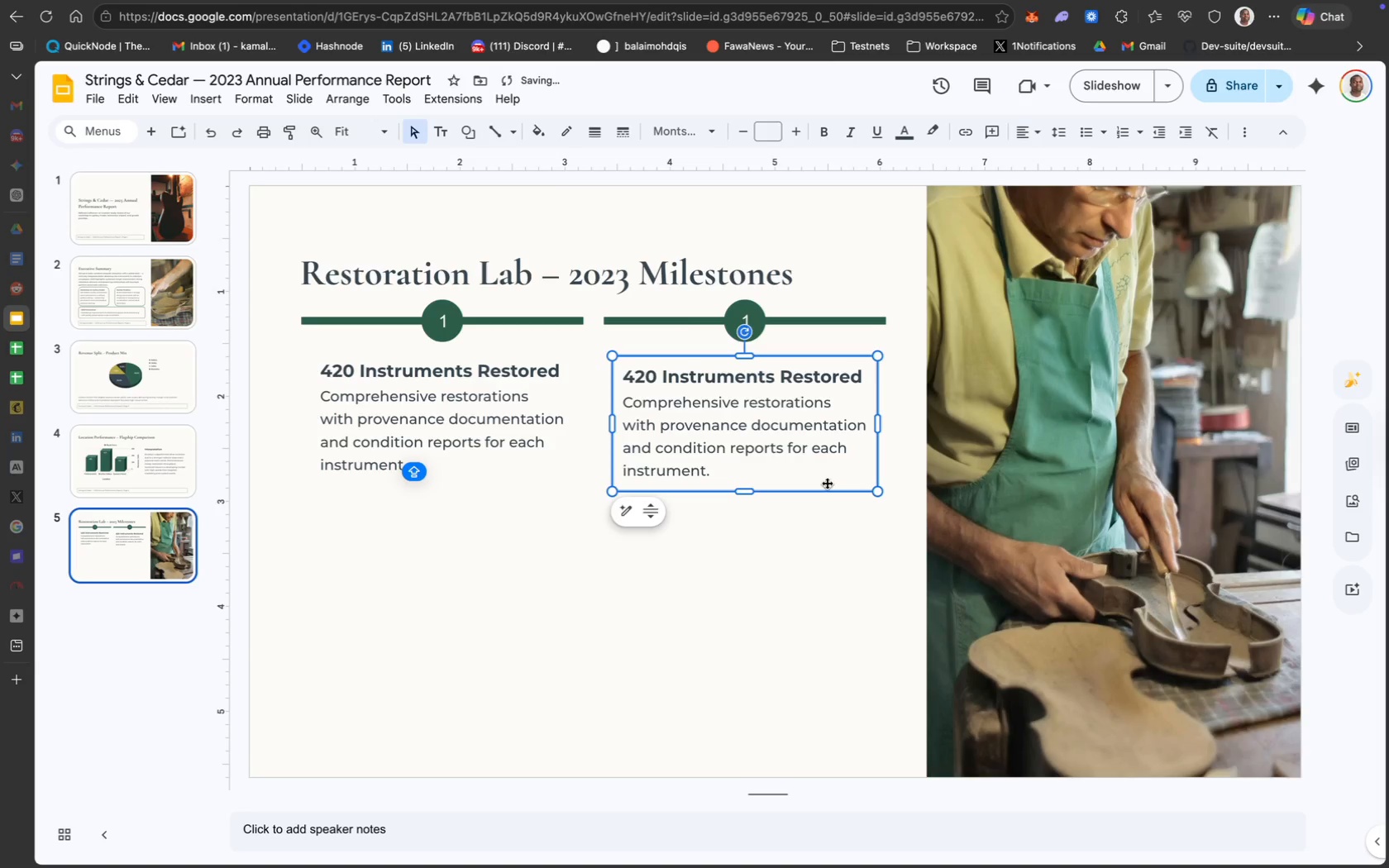 
left_click_drag(start_coordinate=[828, 487], to_coordinate=[825, 482])
 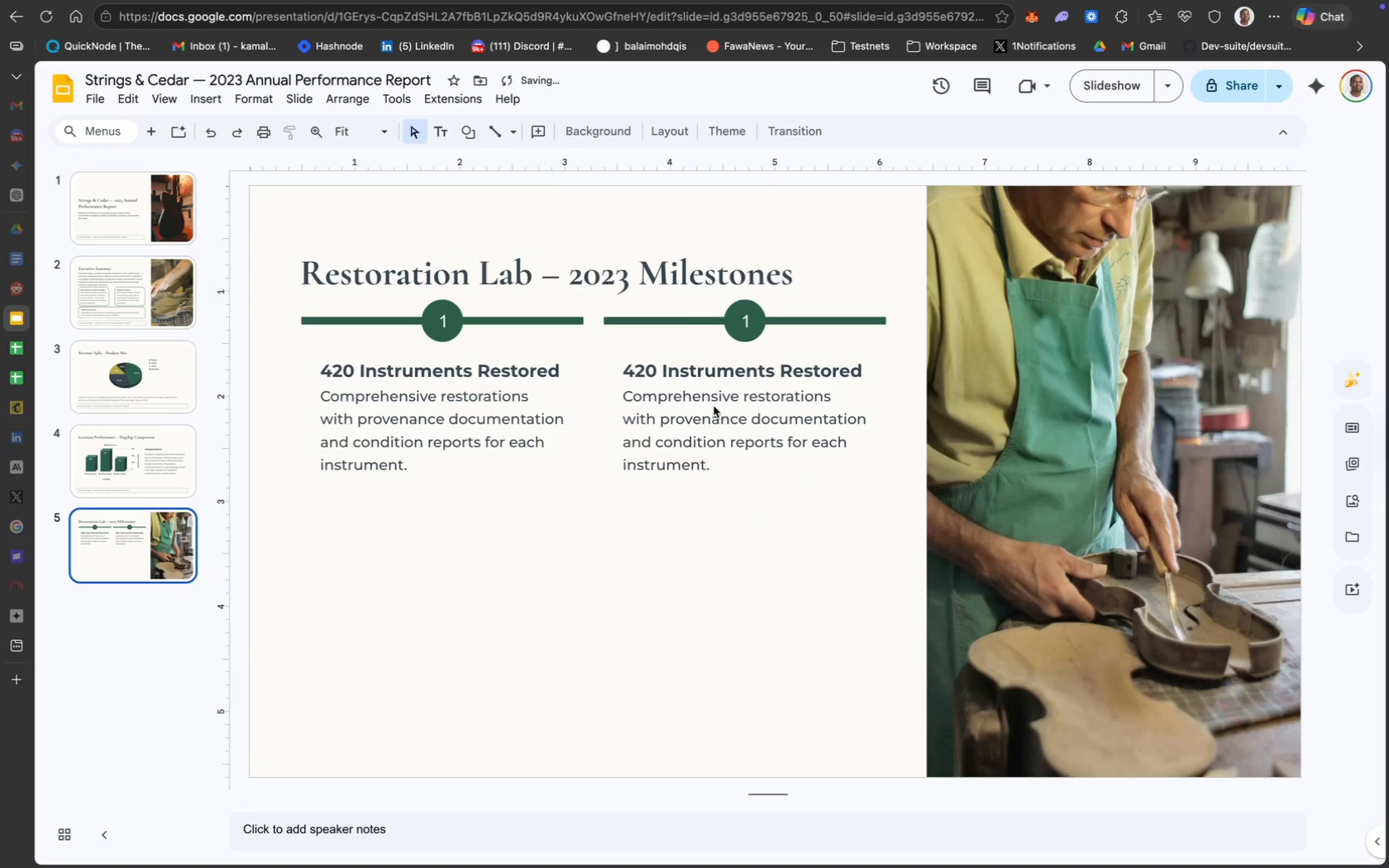 
left_click([669, 364])
 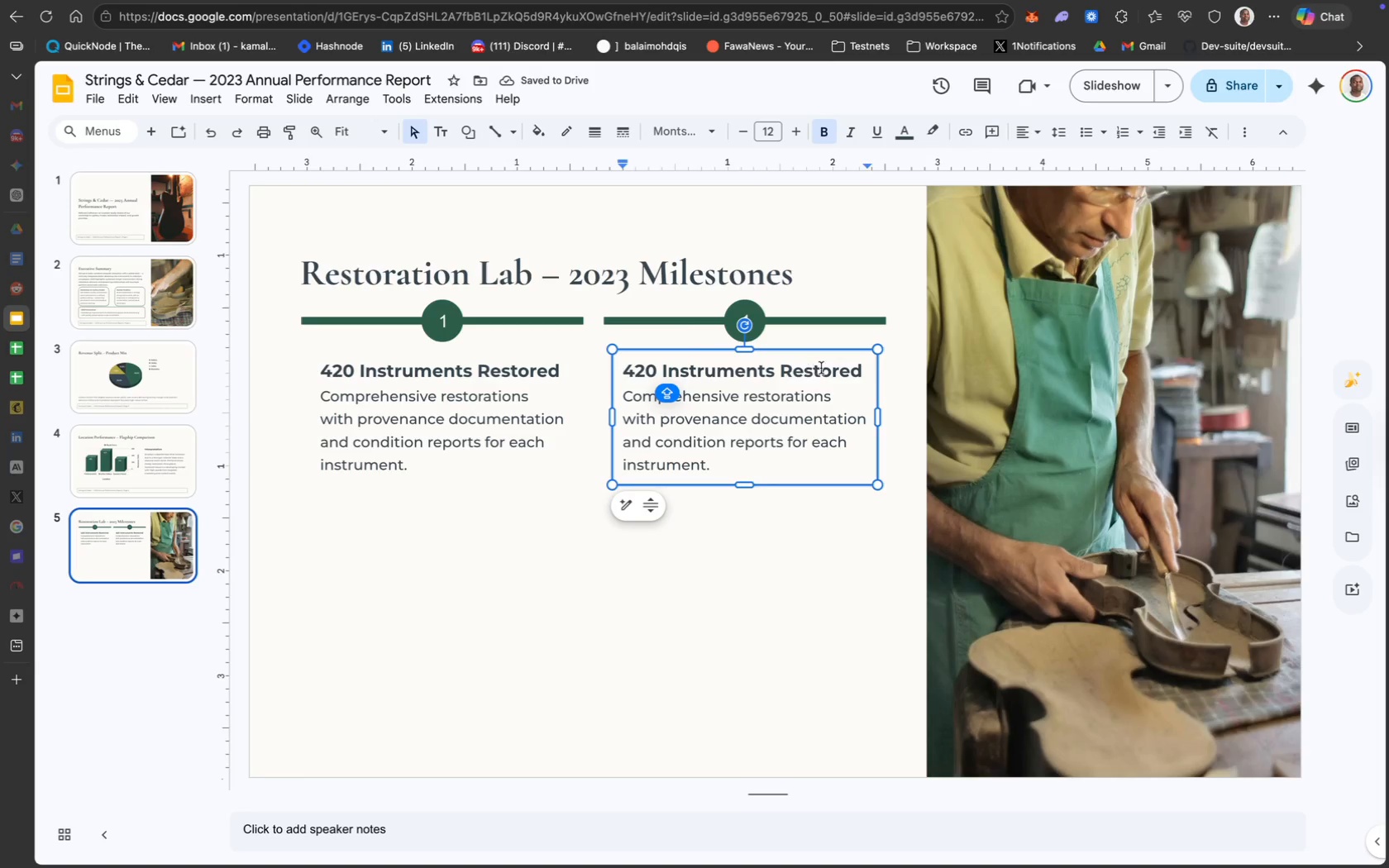 
left_click_drag(start_coordinate=[866, 378], to_coordinate=[624, 374])
 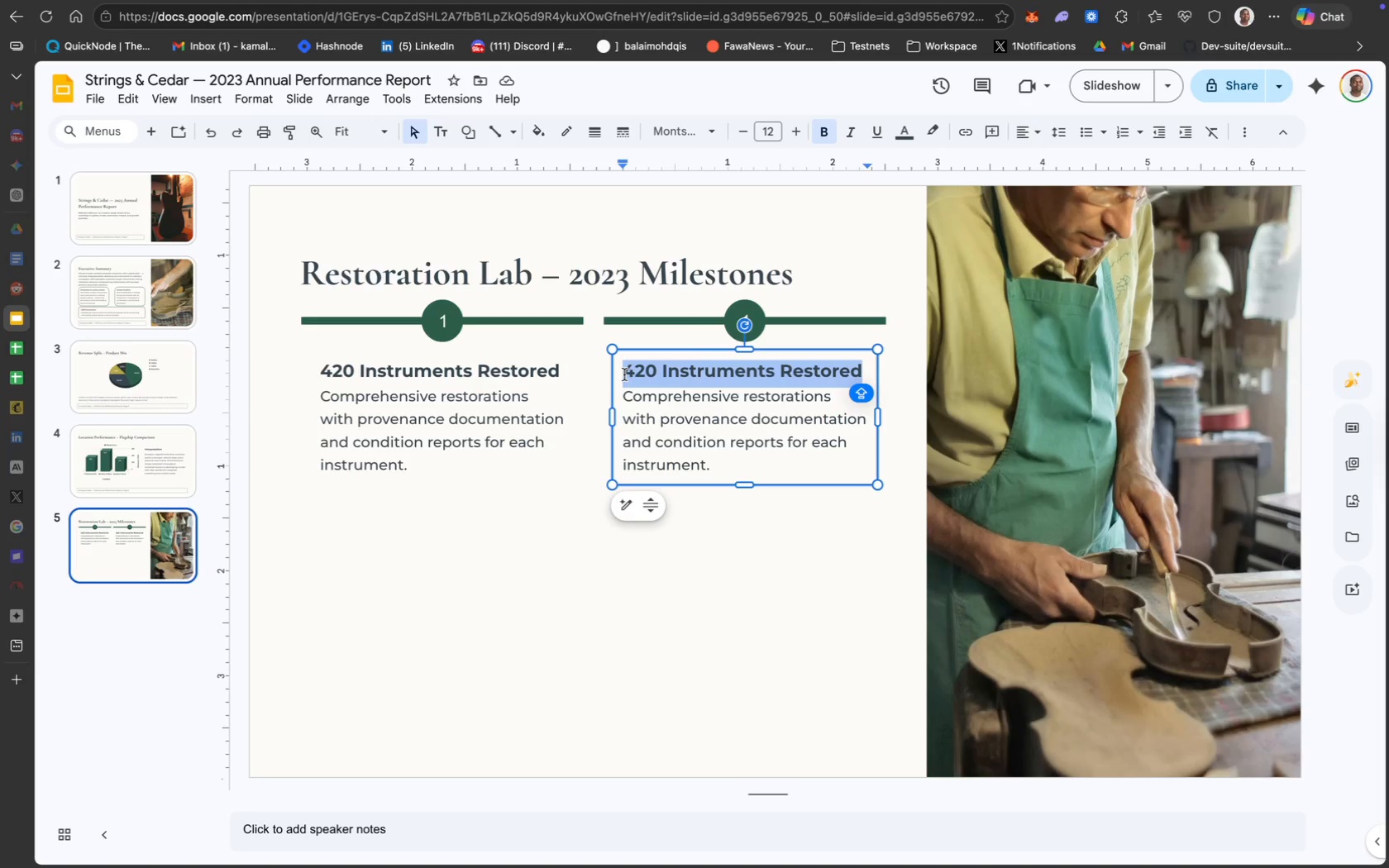 
type(3,100 Billable Hours)
 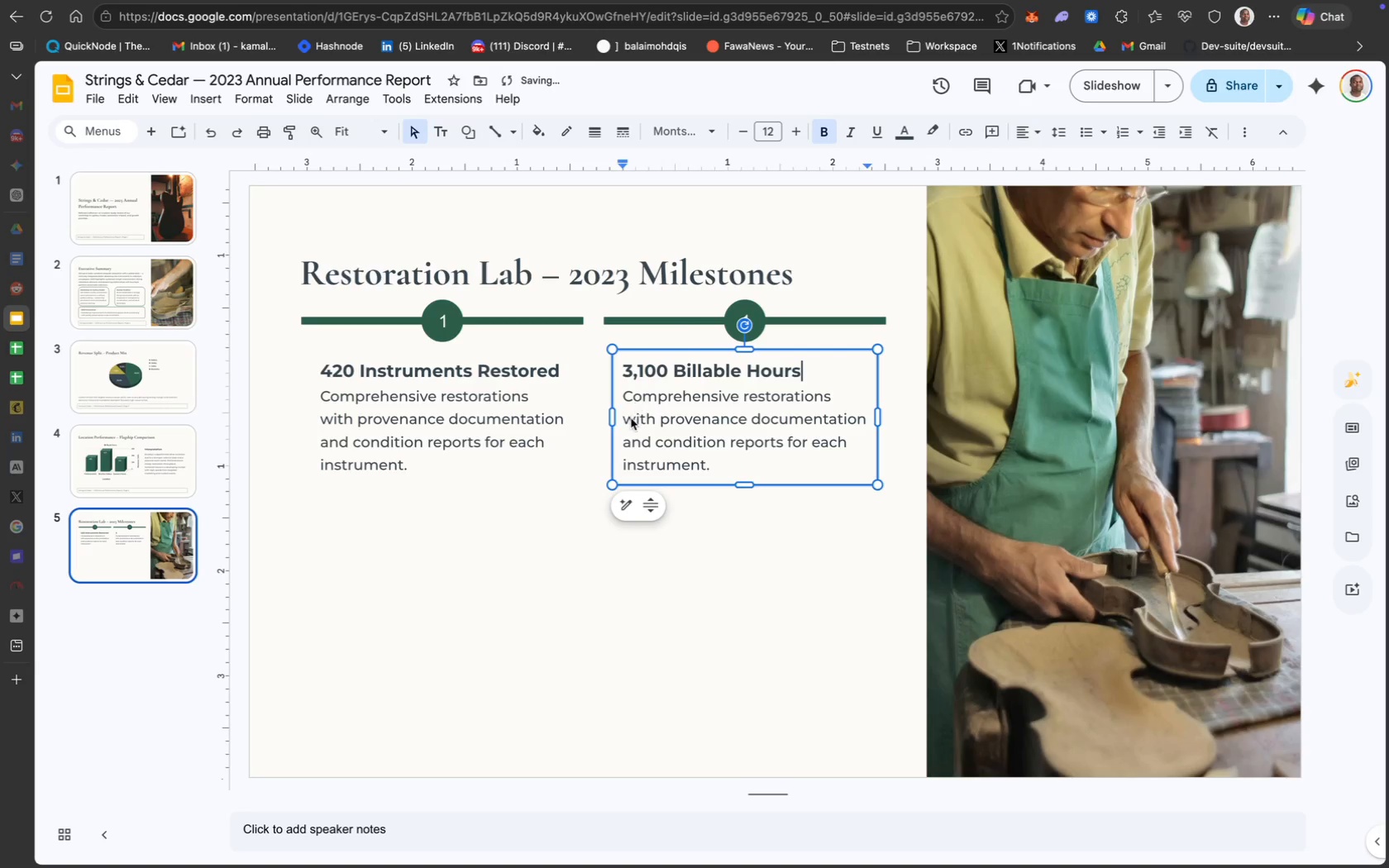 
left_click([631, 419])
 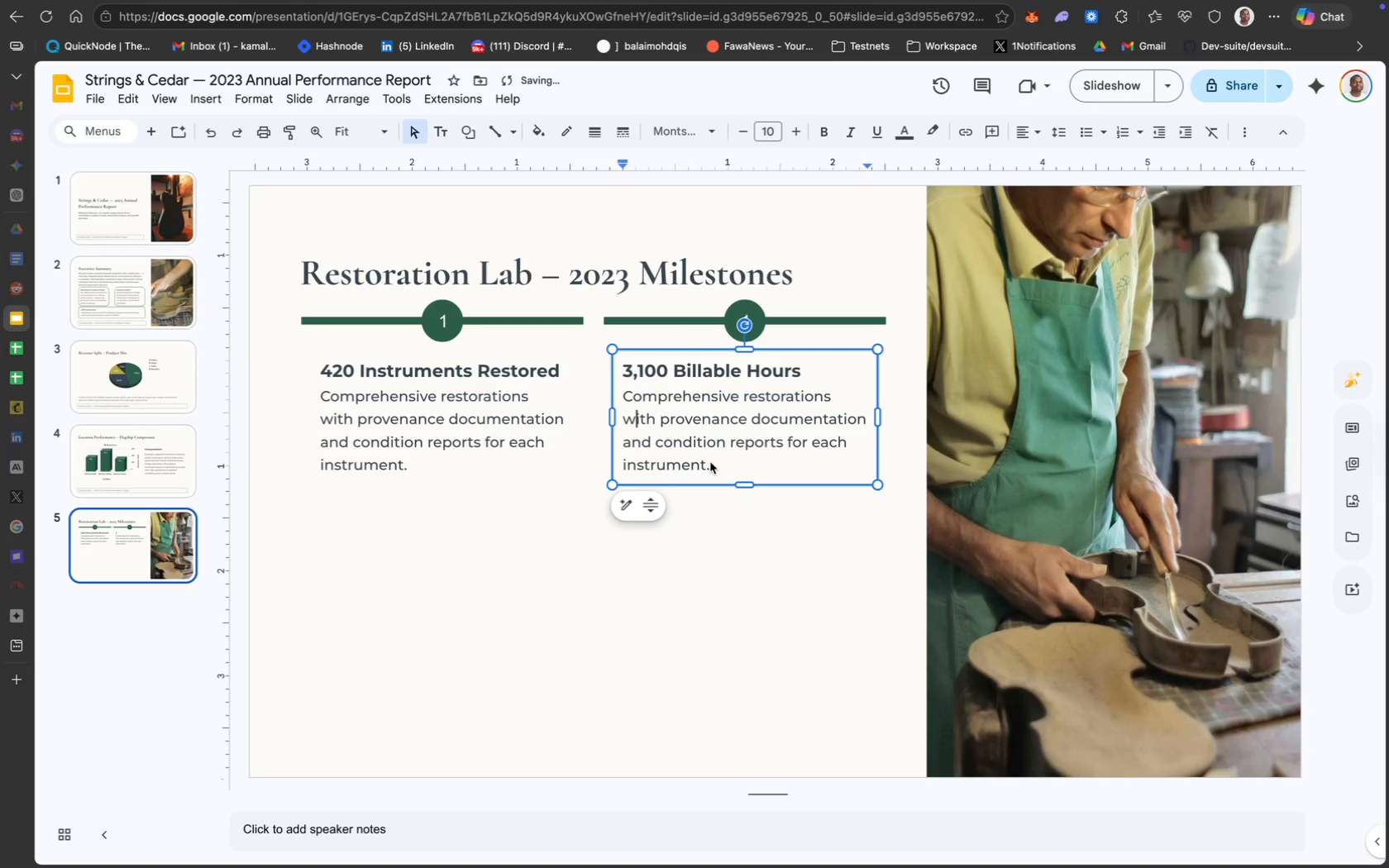 
left_click_drag(start_coordinate=[711, 463], to_coordinate=[612, 399])
 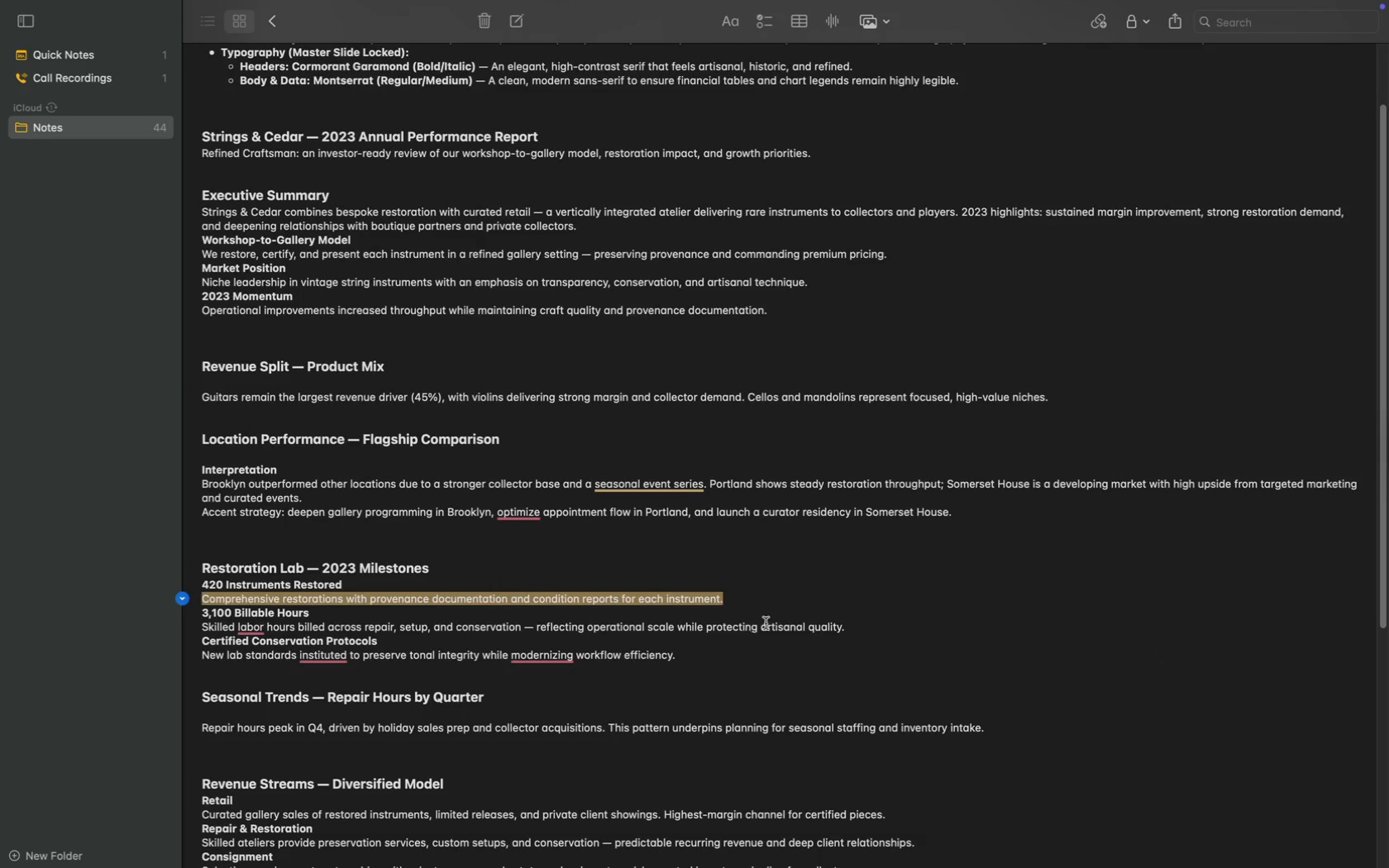 
left_click_drag(start_coordinate=[864, 627], to_coordinate=[189, 632])
 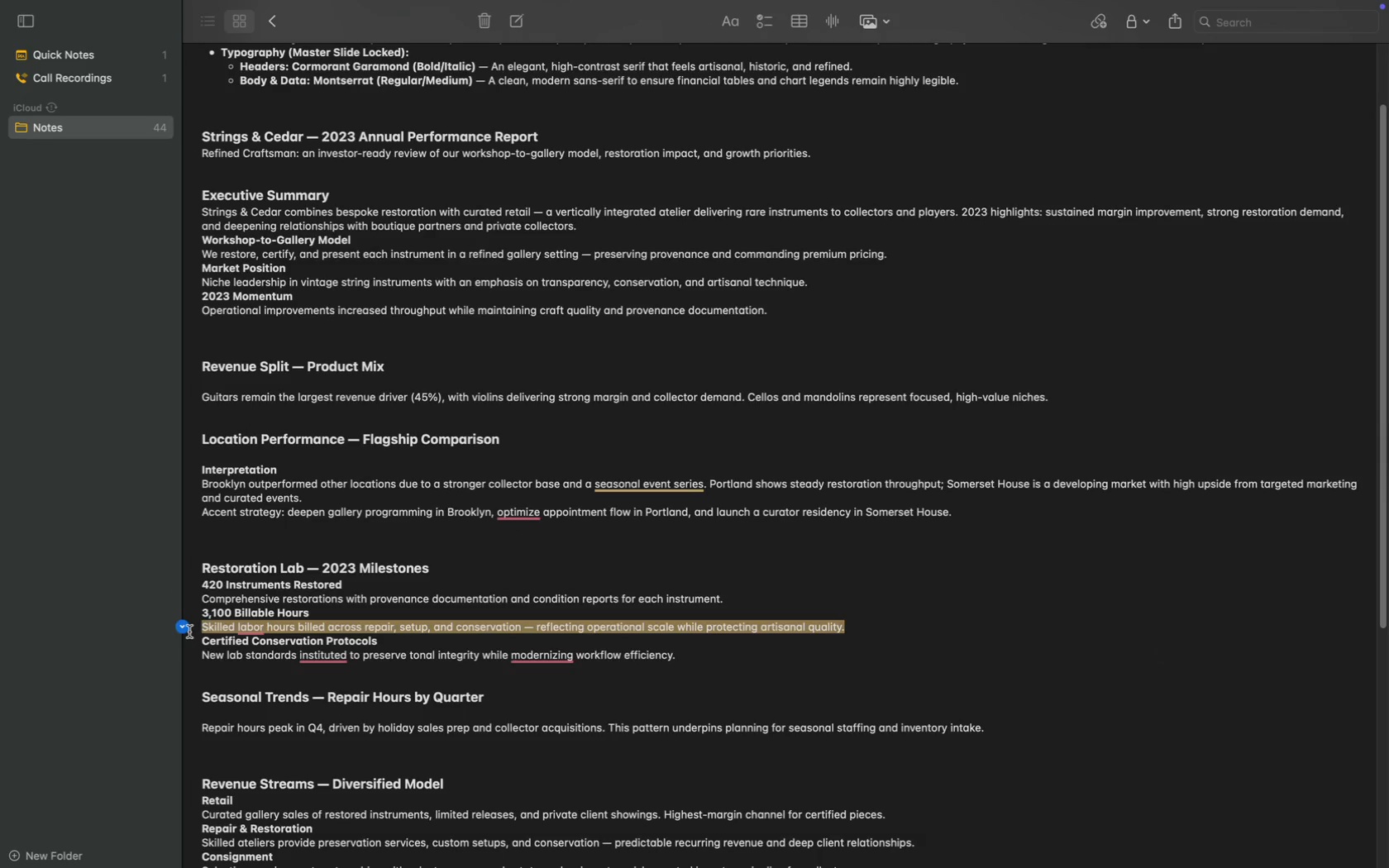 
key(Meta+CommandLeft)
 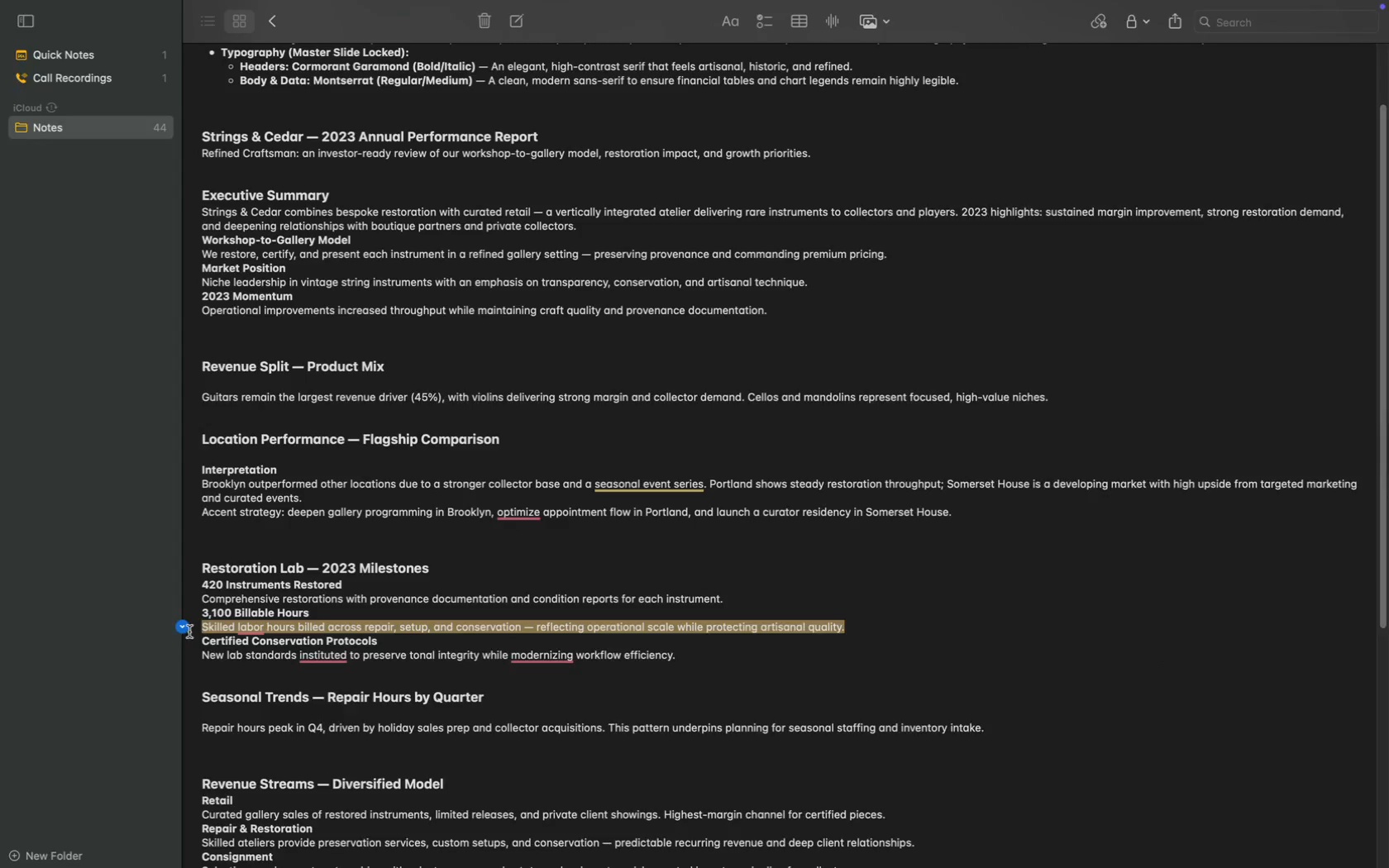 
key(Meta+C)
 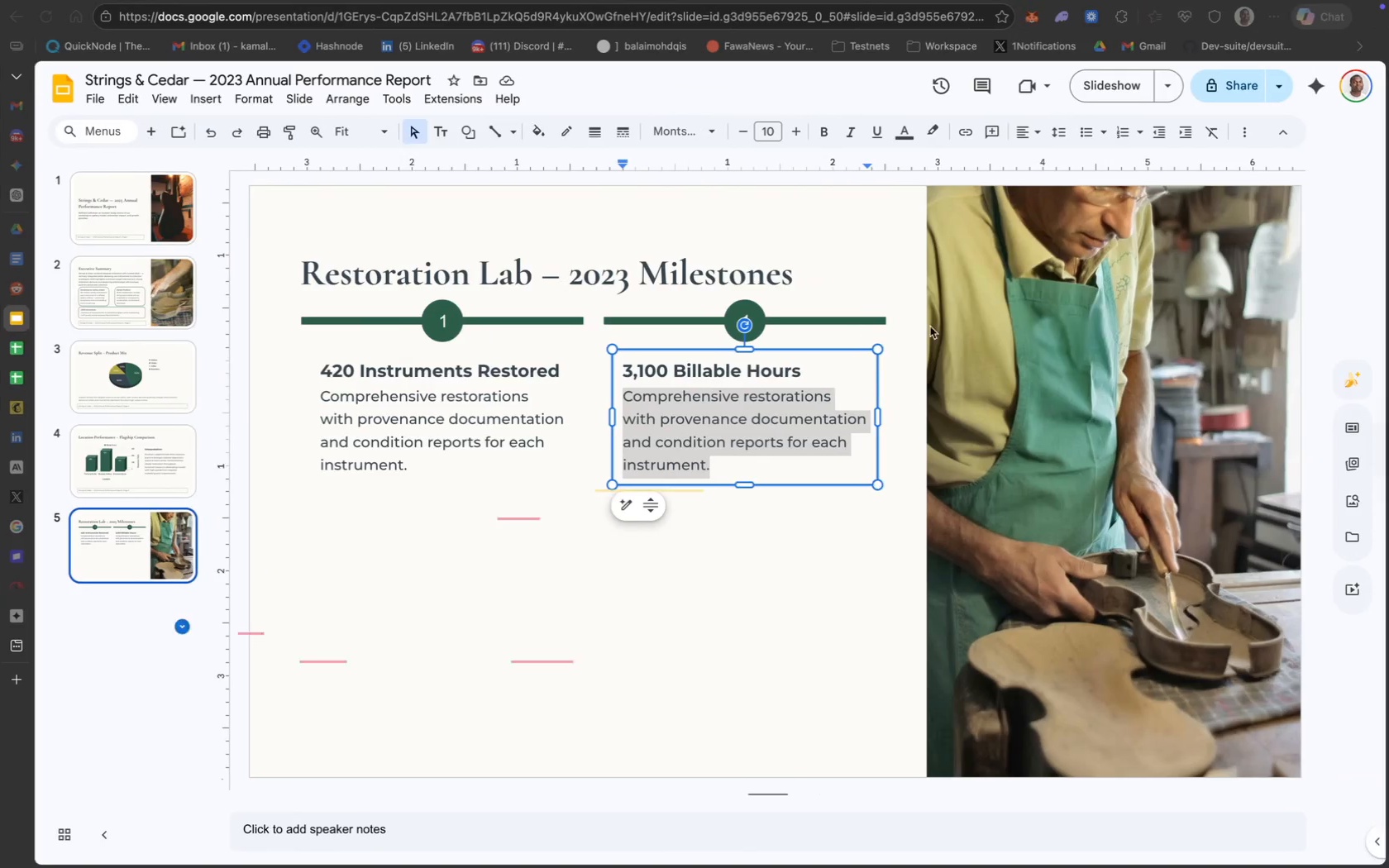 
key(Meta+V)
 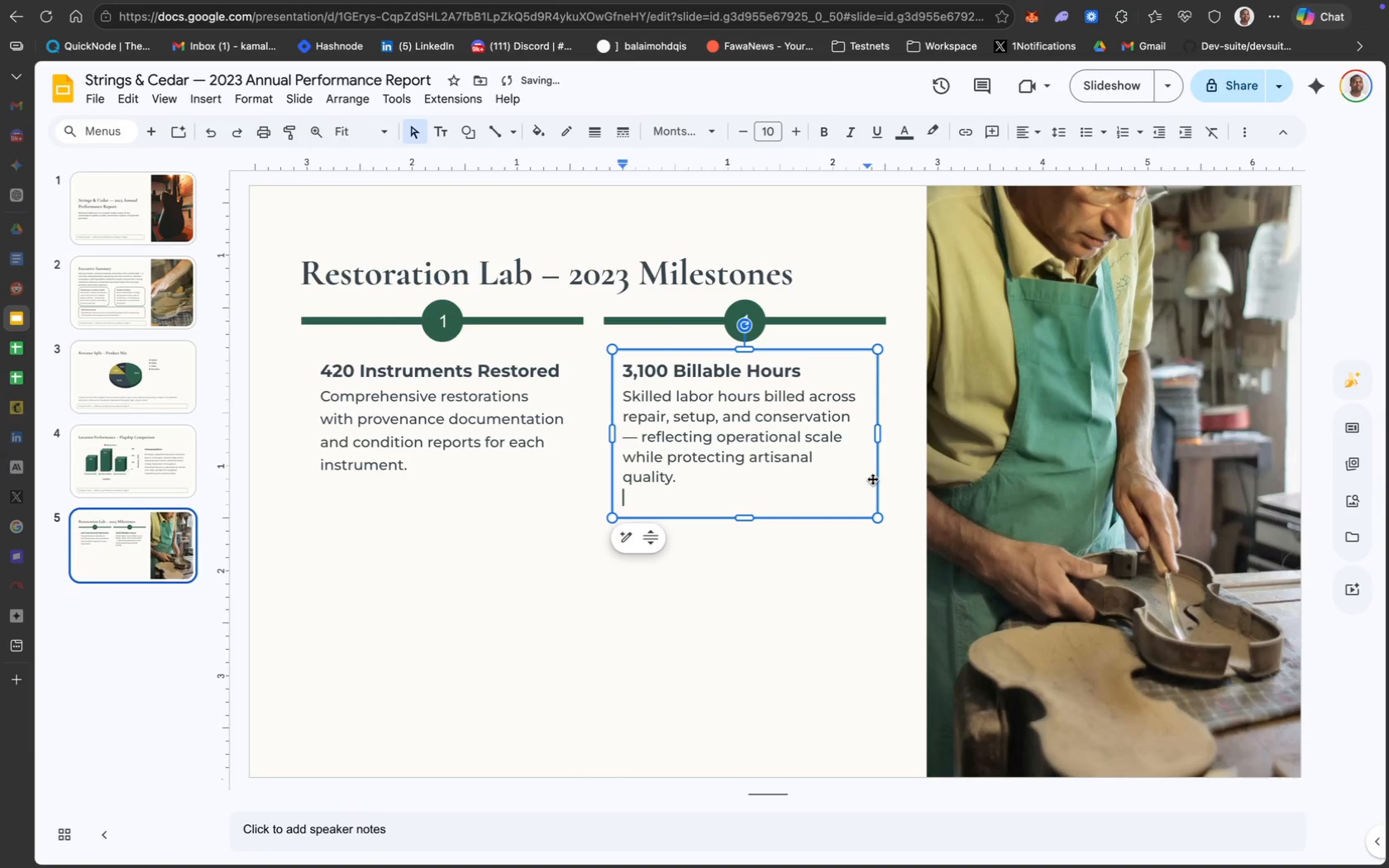 
key(Backspace)
 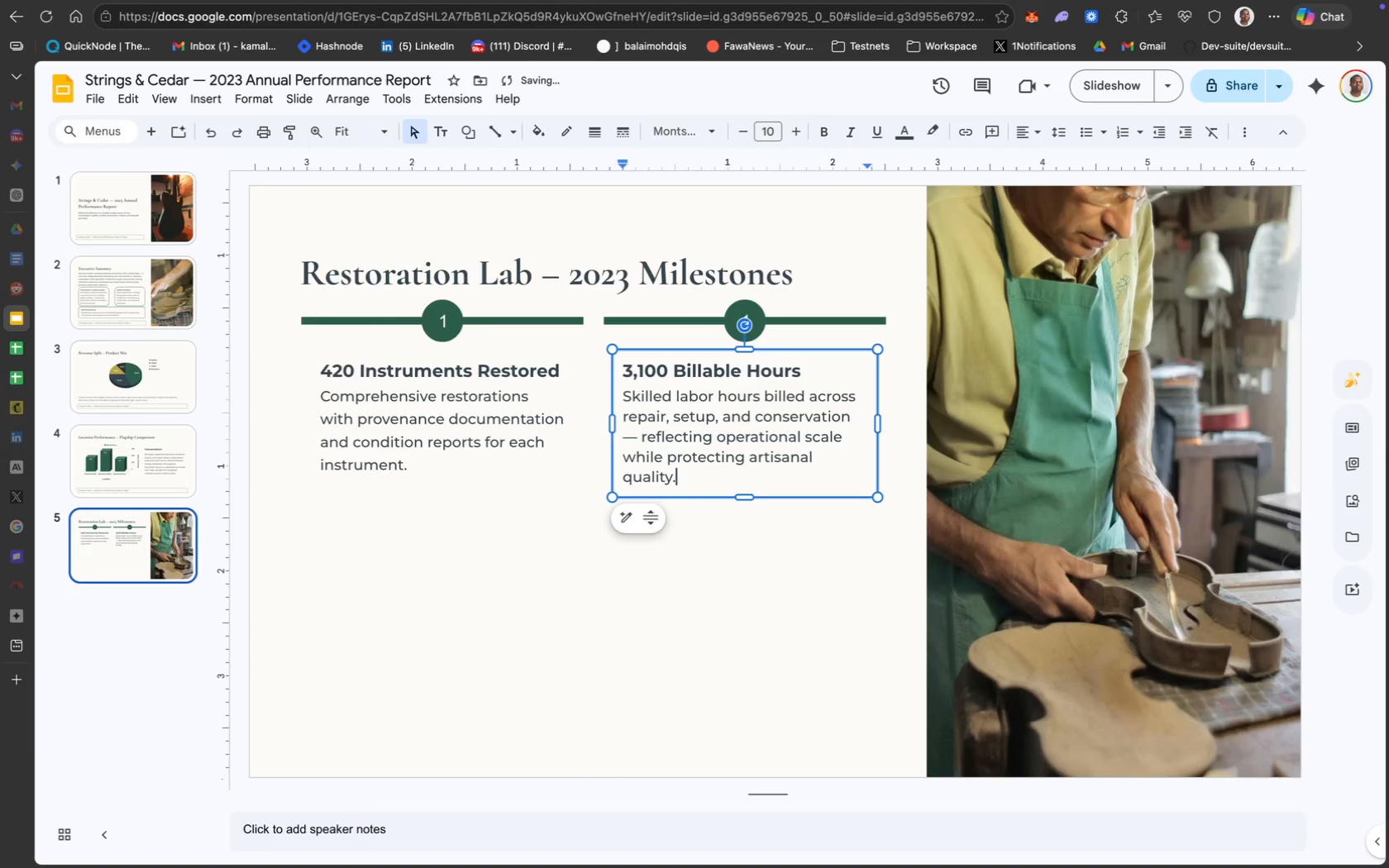 
key(Meta+CommandLeft)
 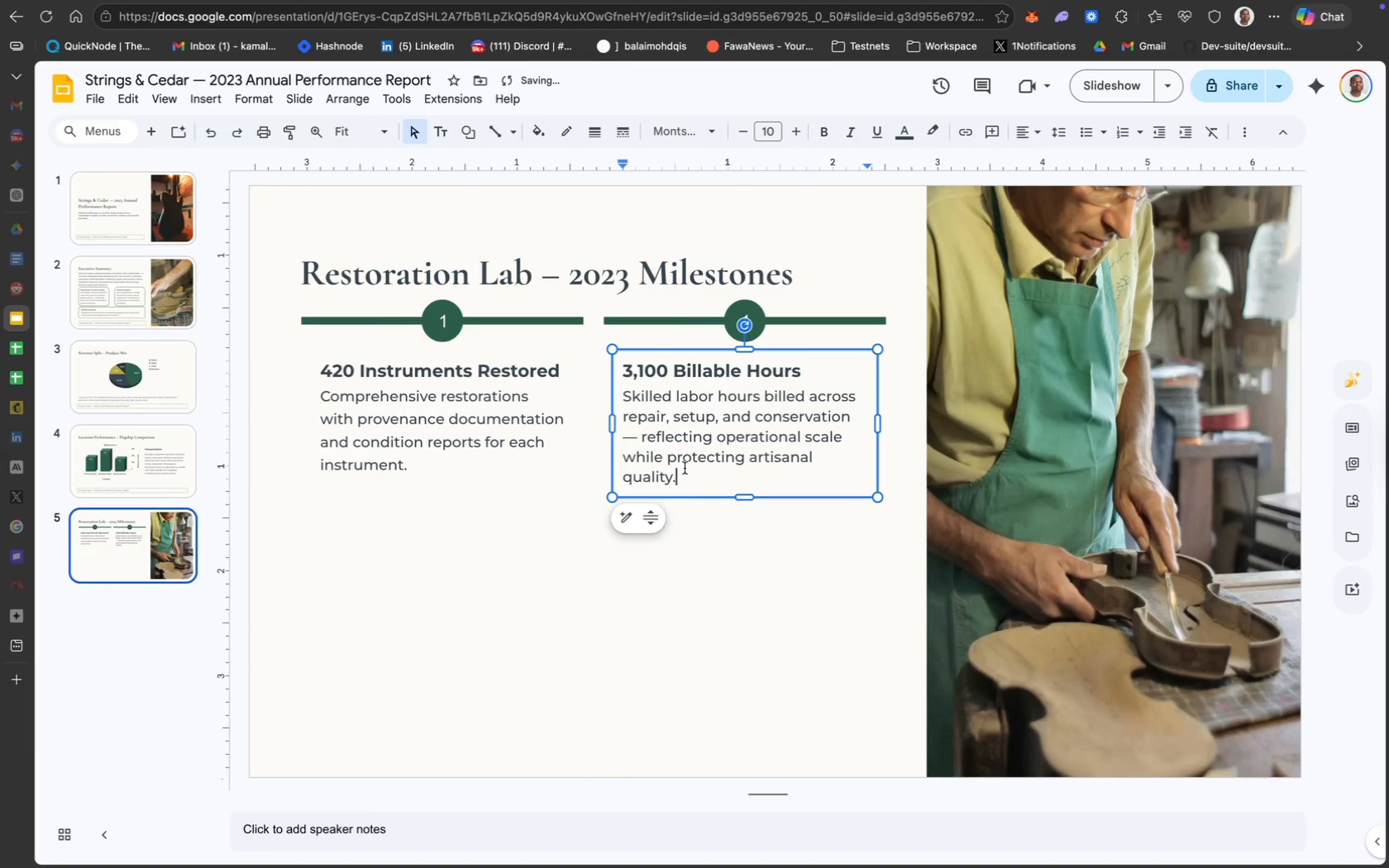 
left_click_drag(start_coordinate=[685, 474], to_coordinate=[622, 403])
 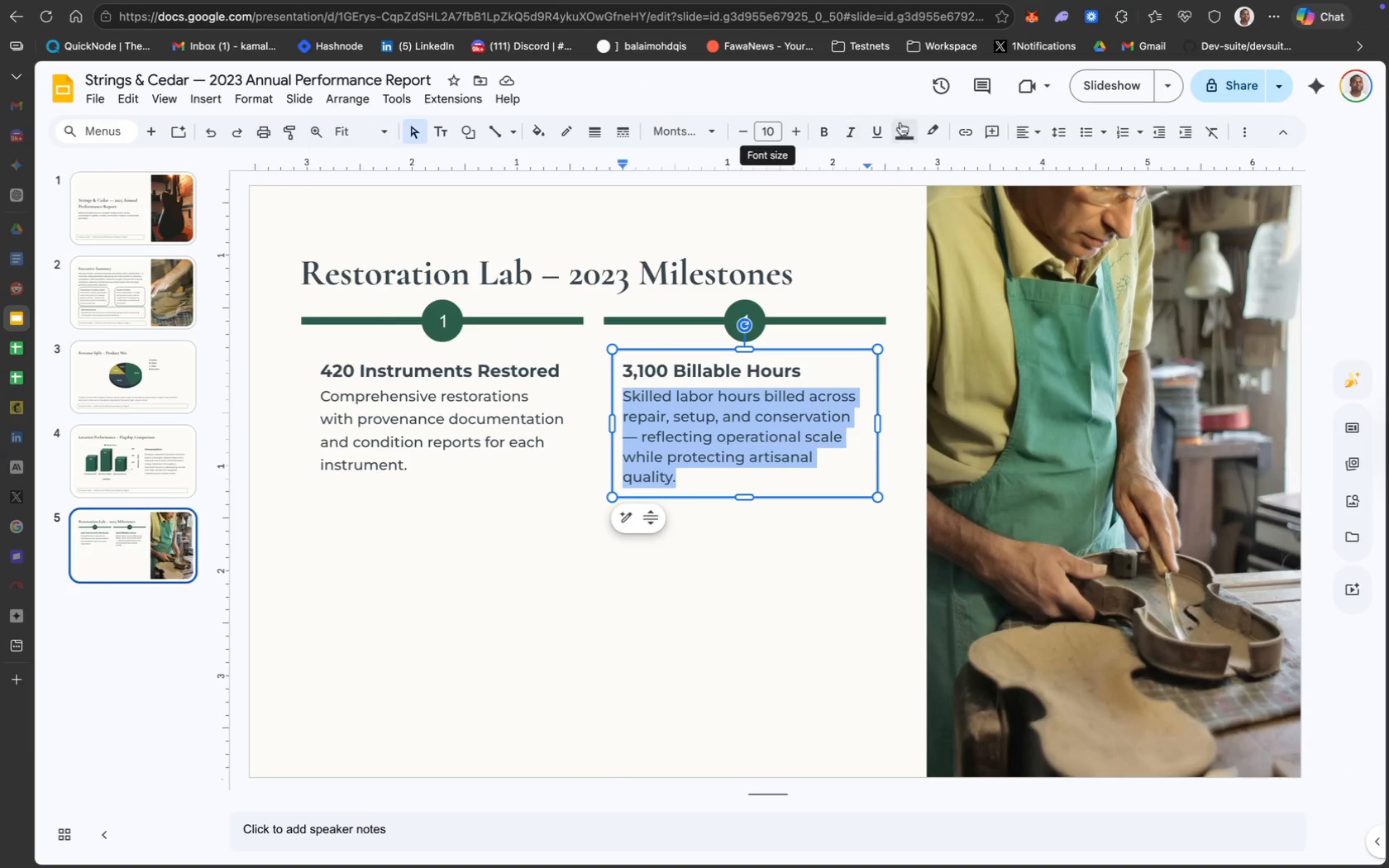 
wait(6.24)
 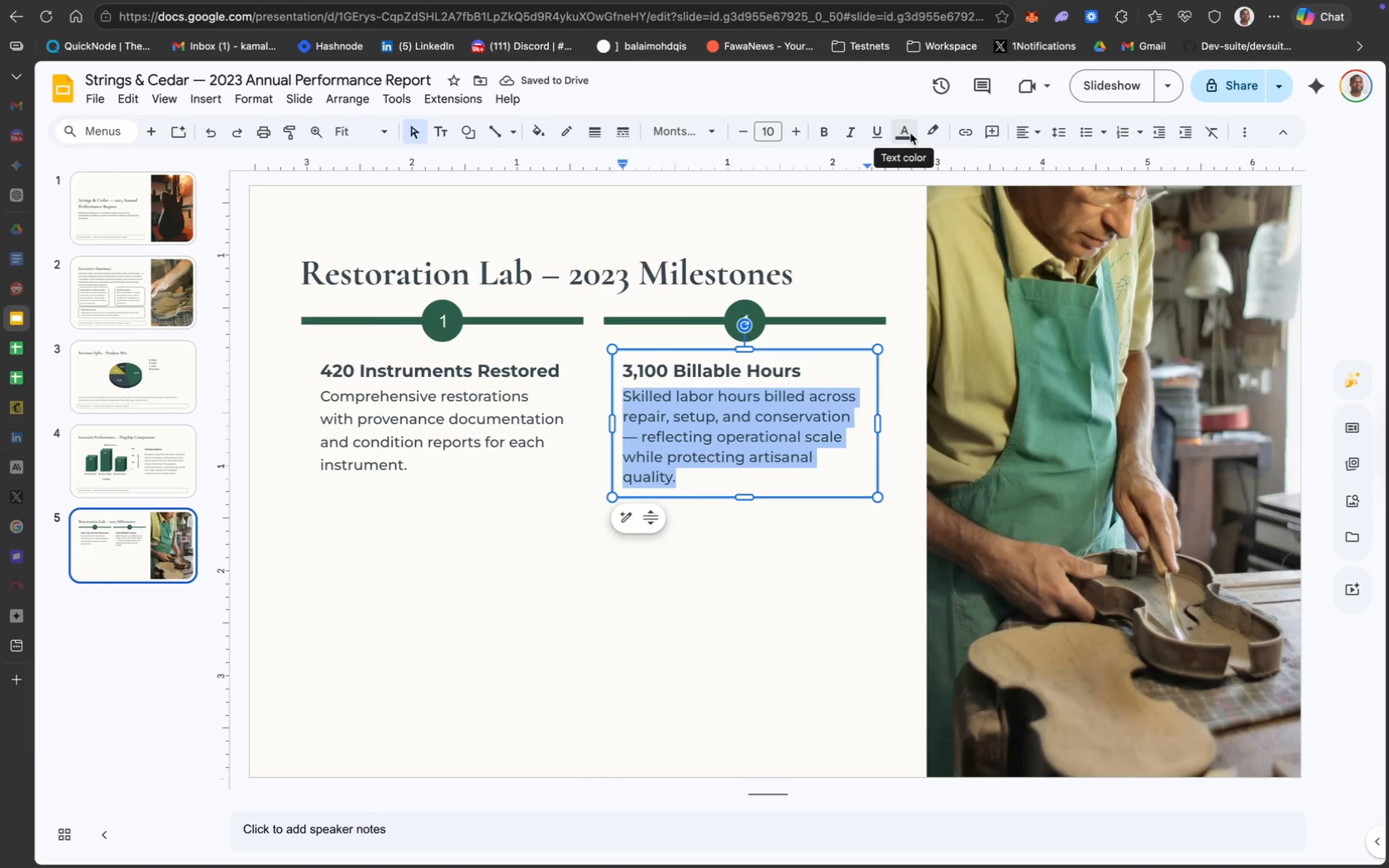 
left_click([929, 237])
 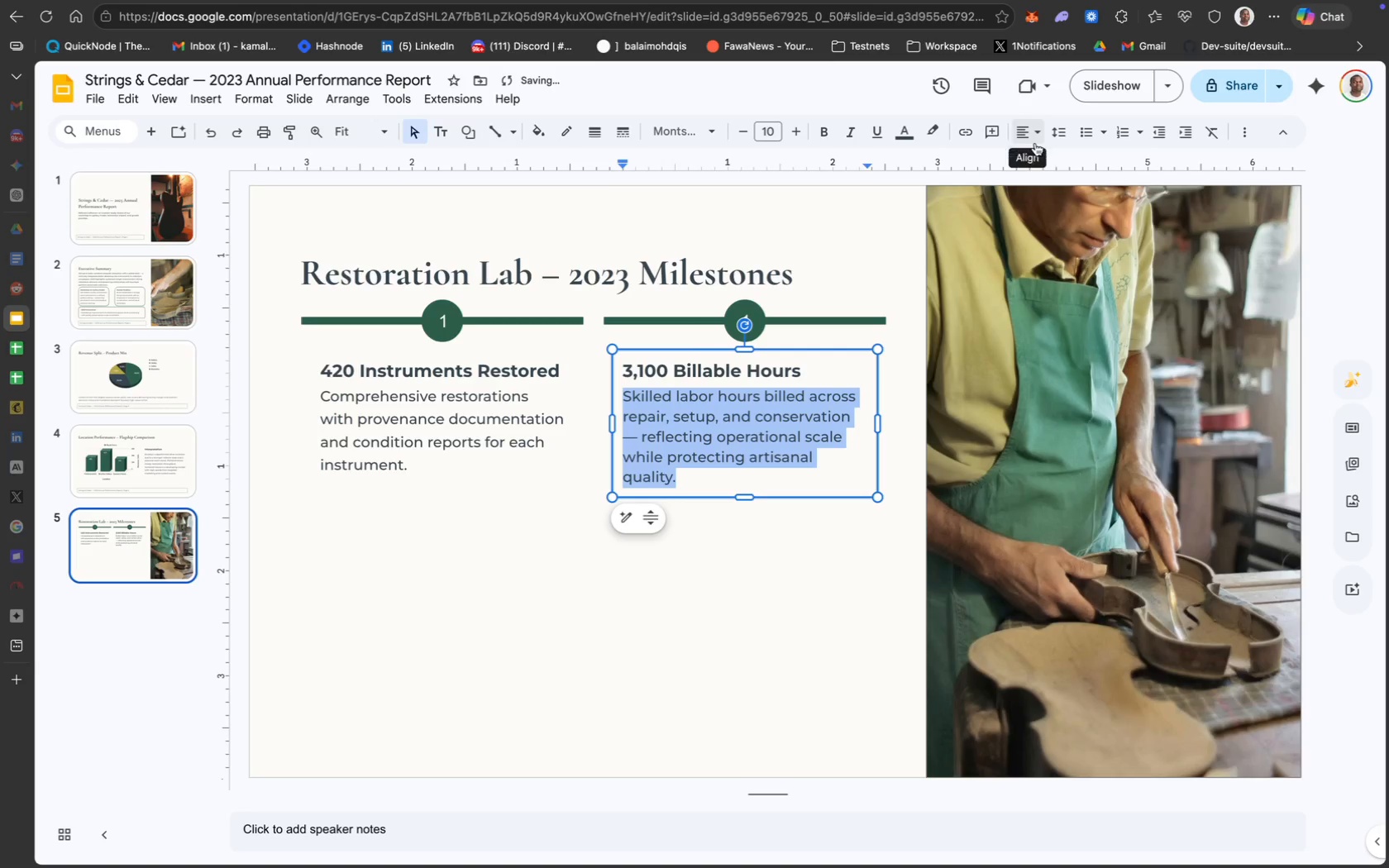 
key(Meta+A)
 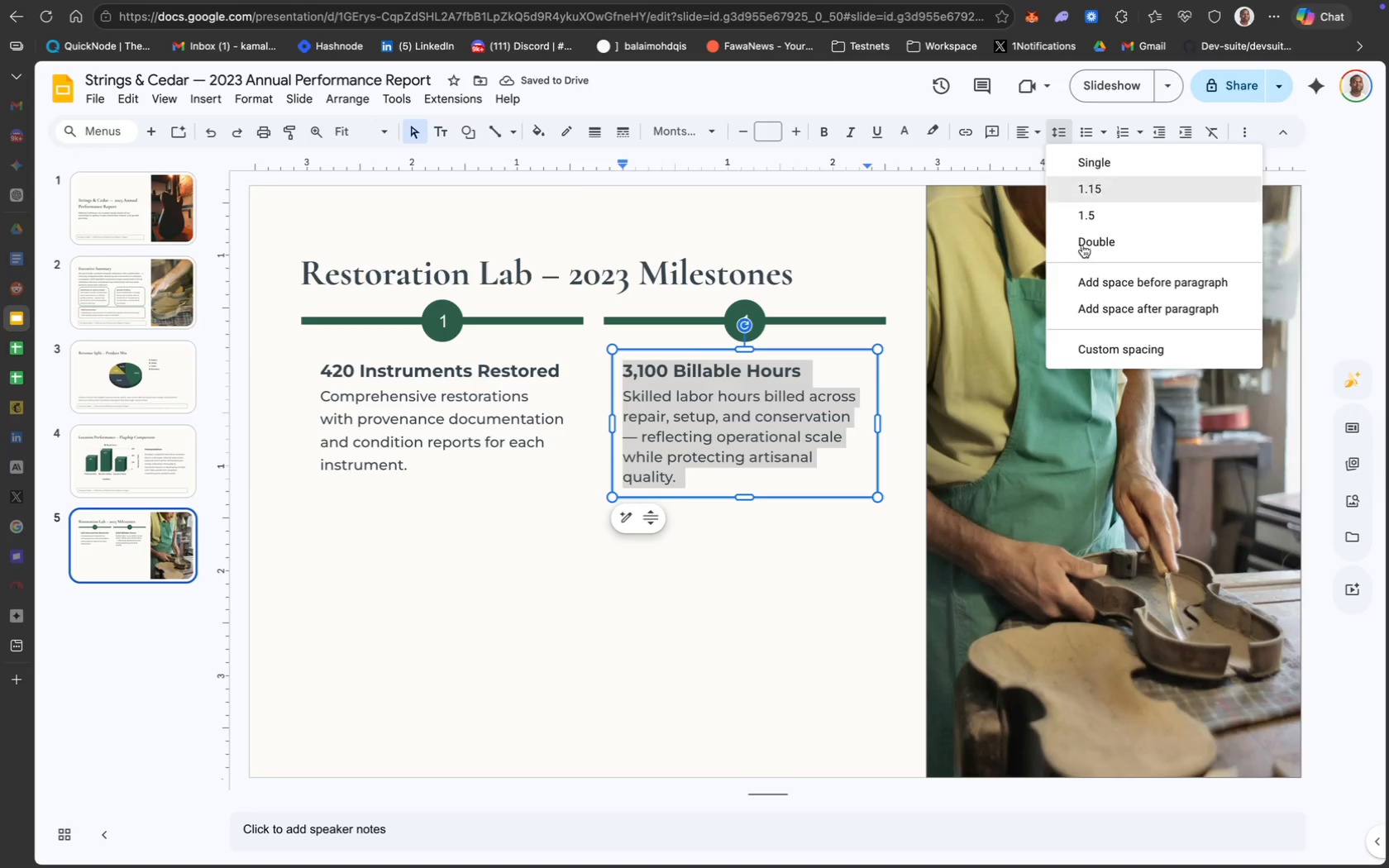 
left_click([1103, 357])
 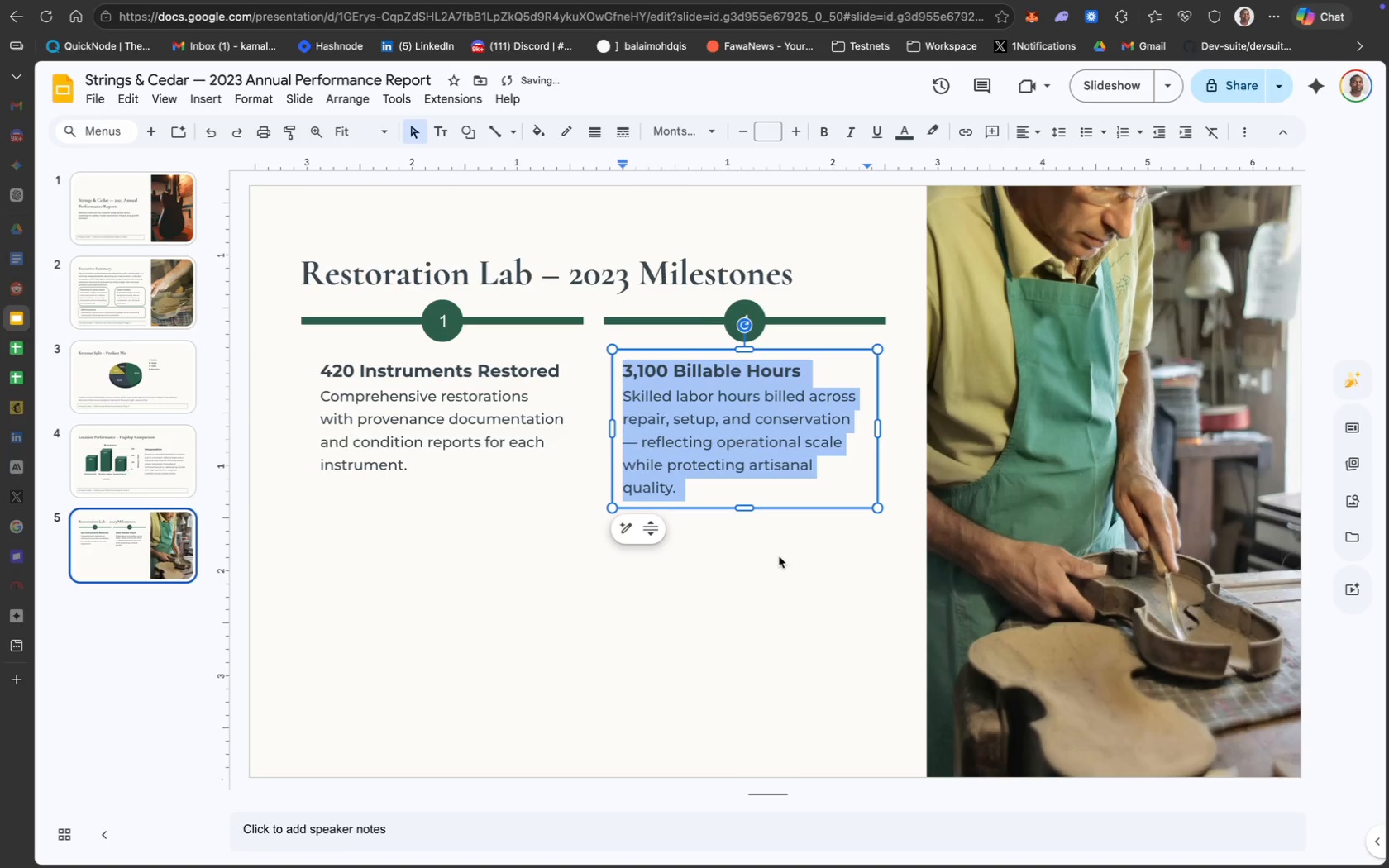 
left_click([779, 554])
 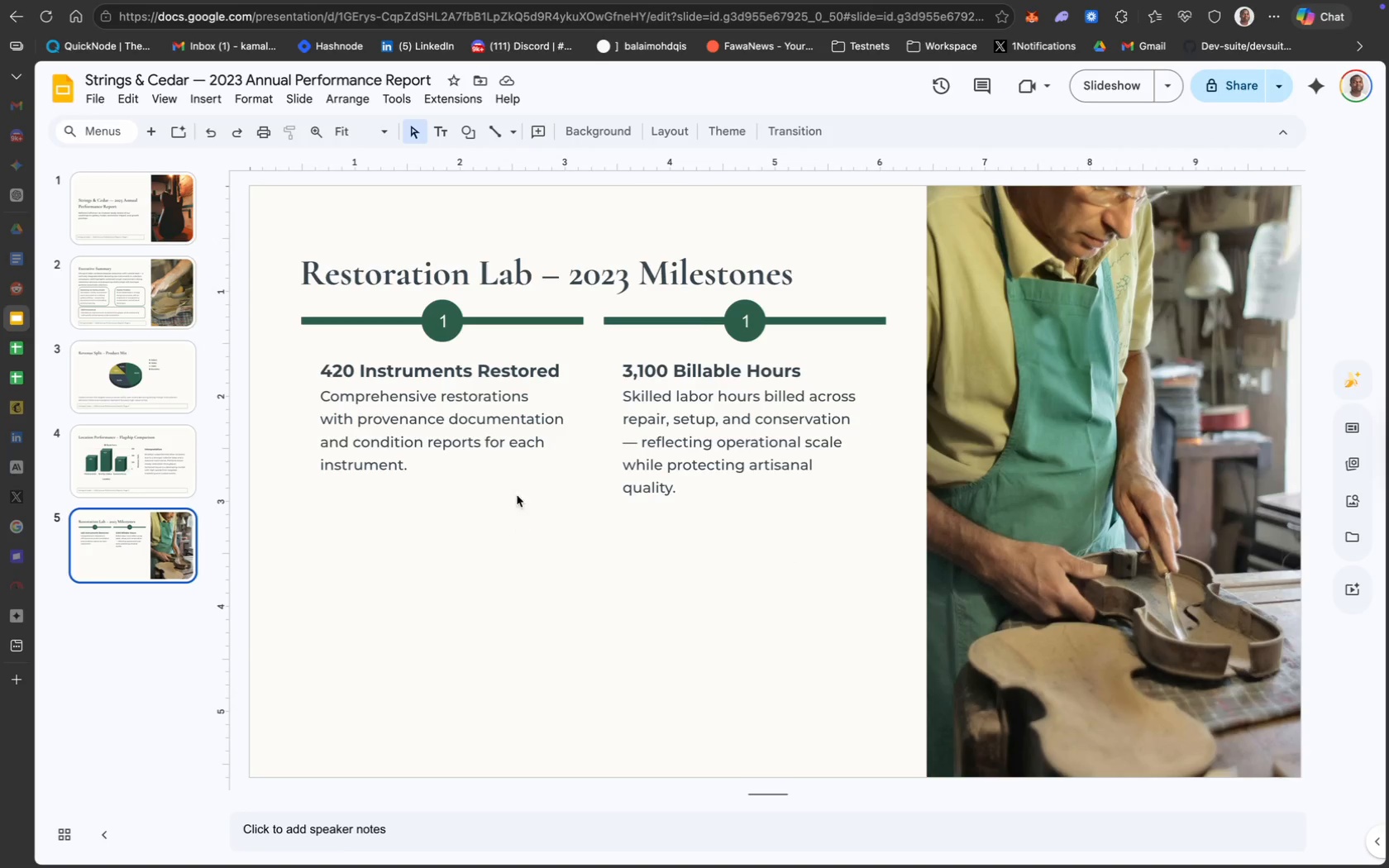 
left_click([537, 317])
 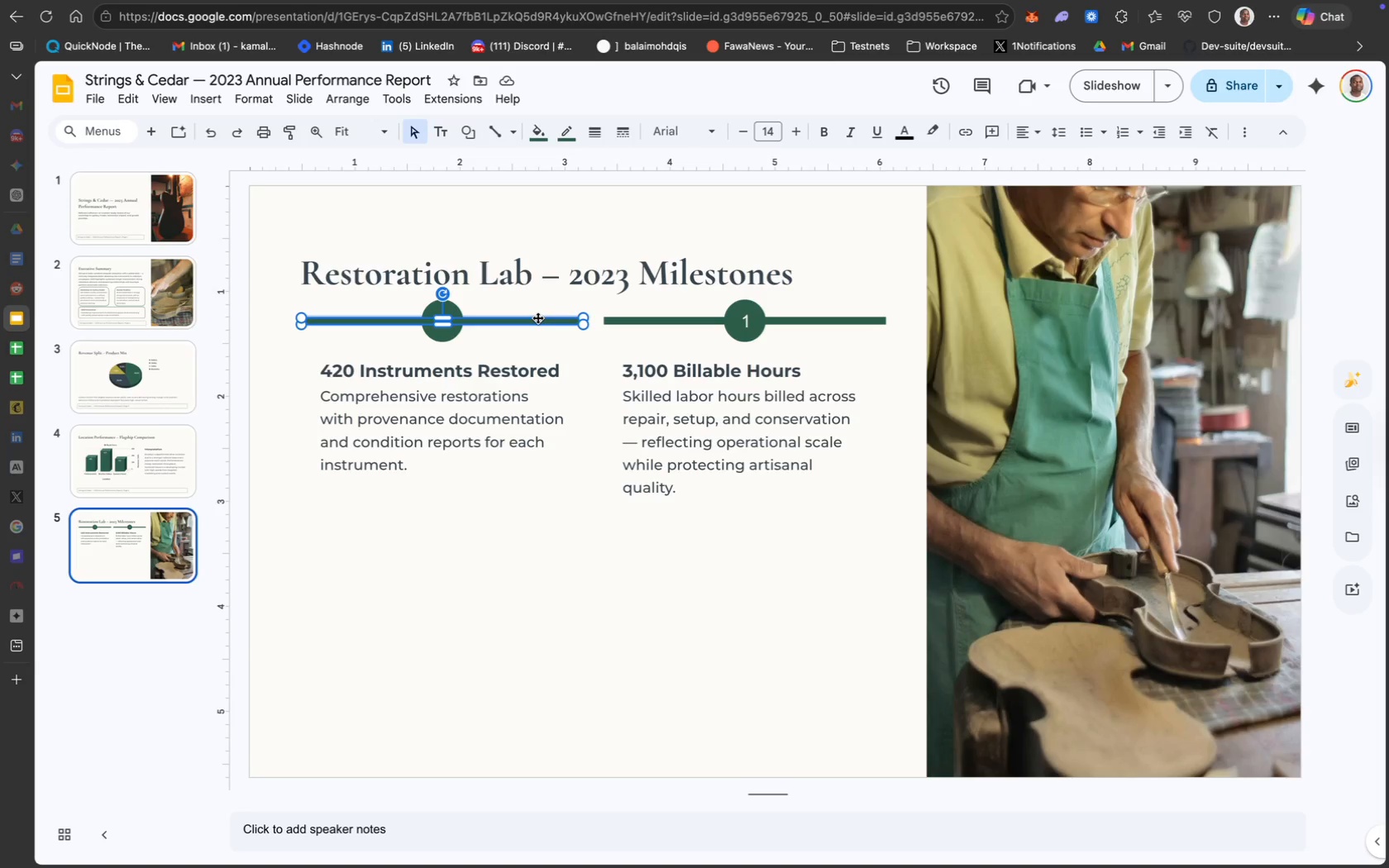 
key(Meta+D)
 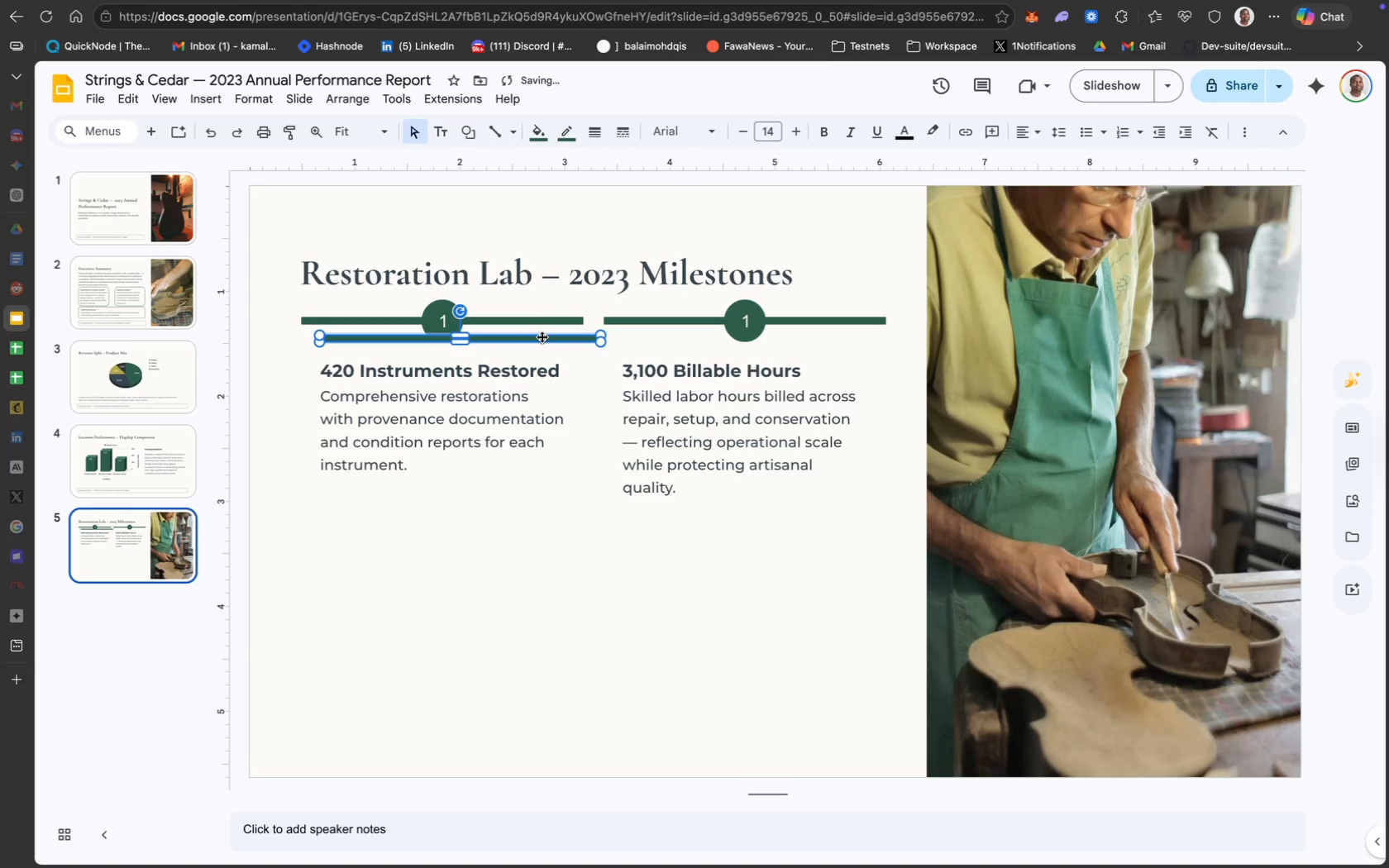 
left_click_drag(start_coordinate=[541, 336], to_coordinate=[523, 548])
 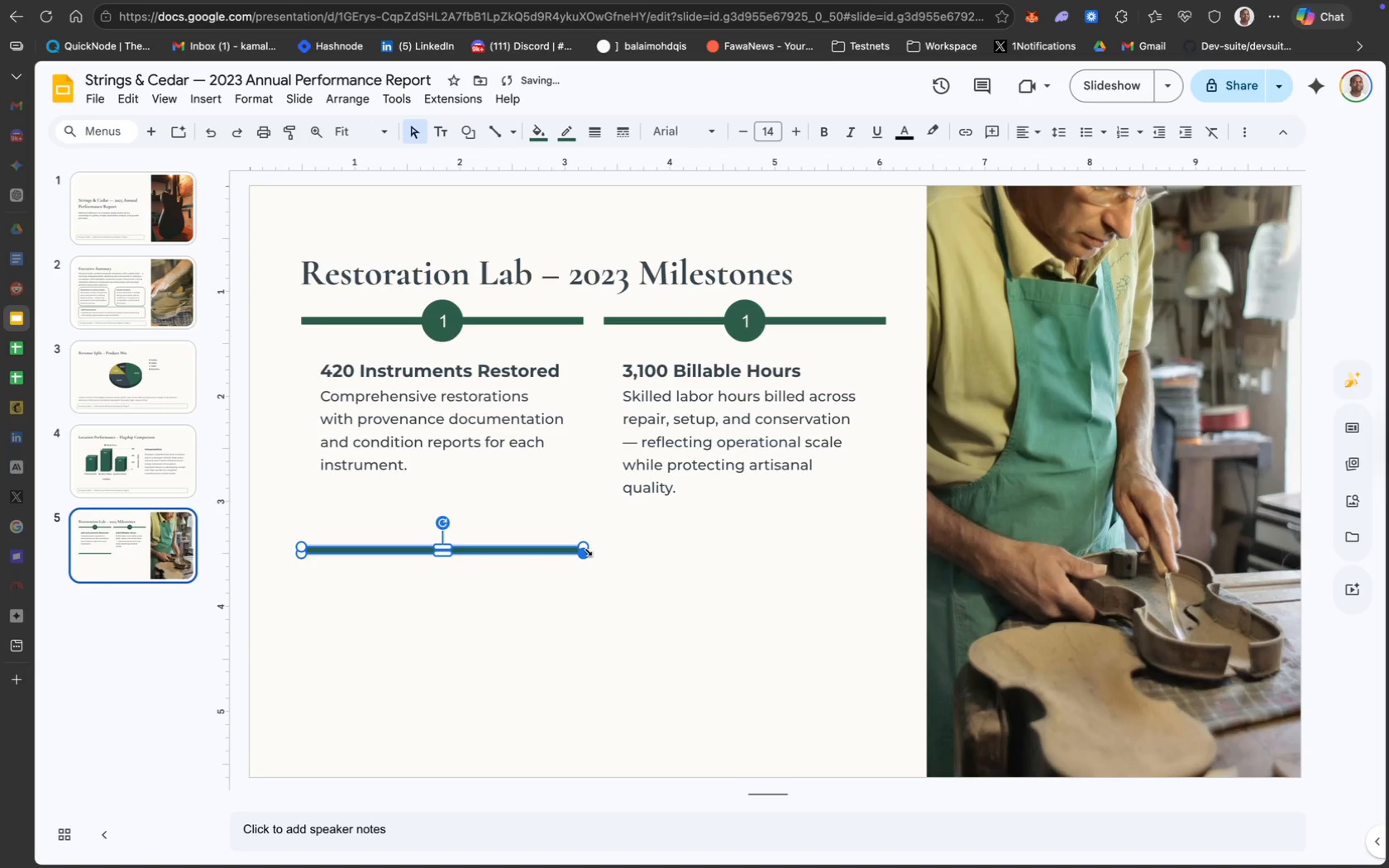 
left_click_drag(start_coordinate=[585, 550], to_coordinate=[882, 554])
 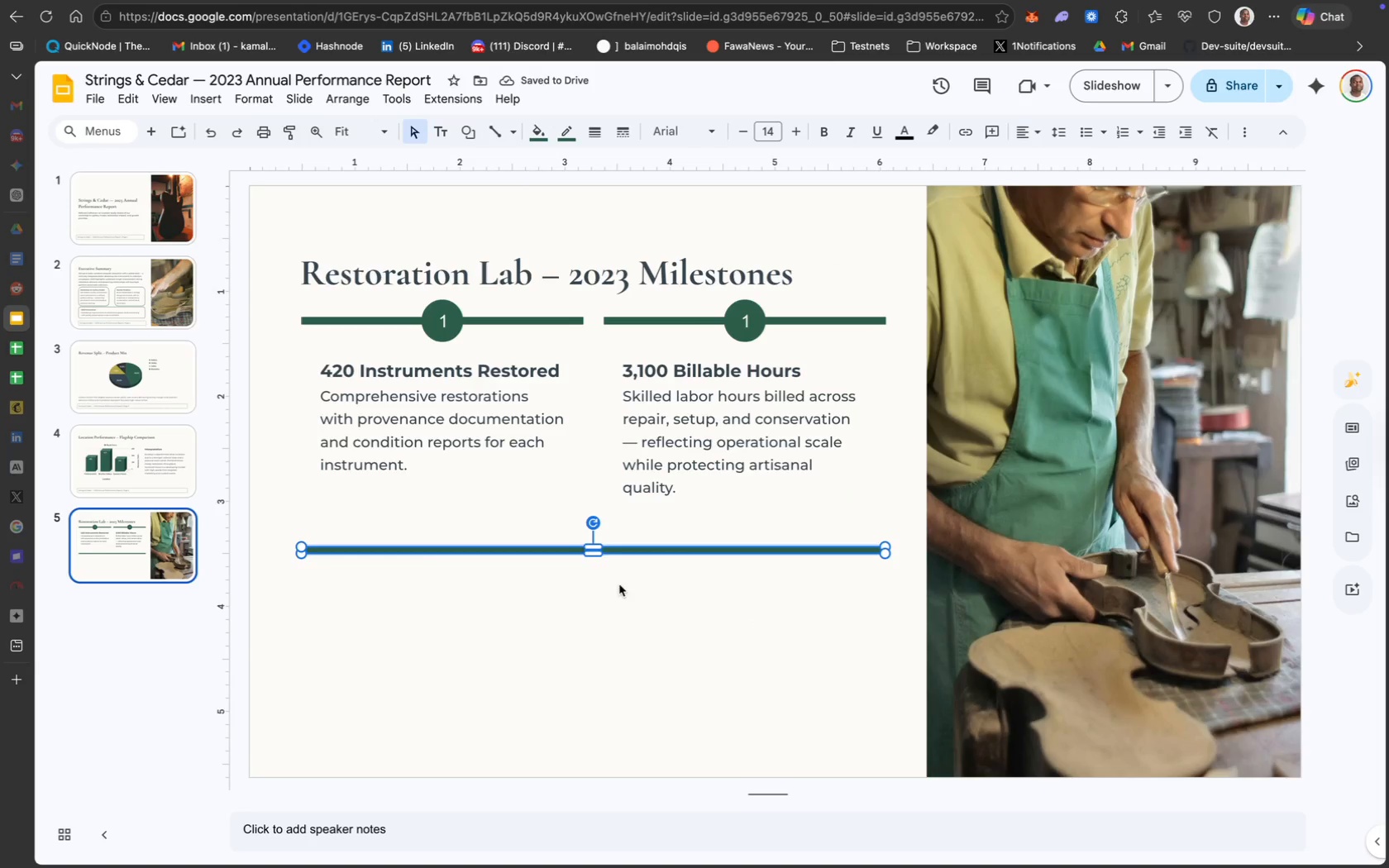 
left_click([440, 336])
 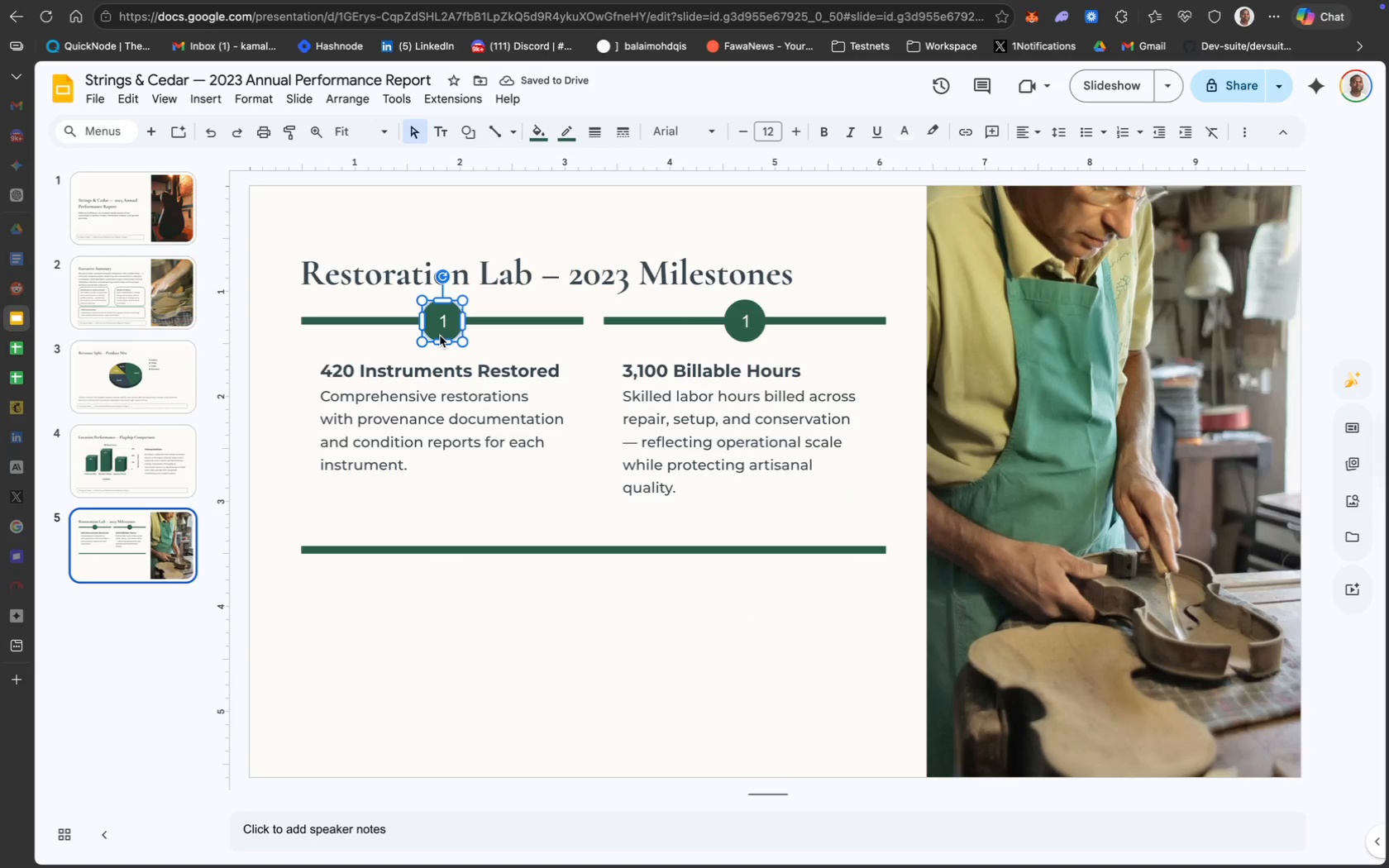 
key(Meta+D)
 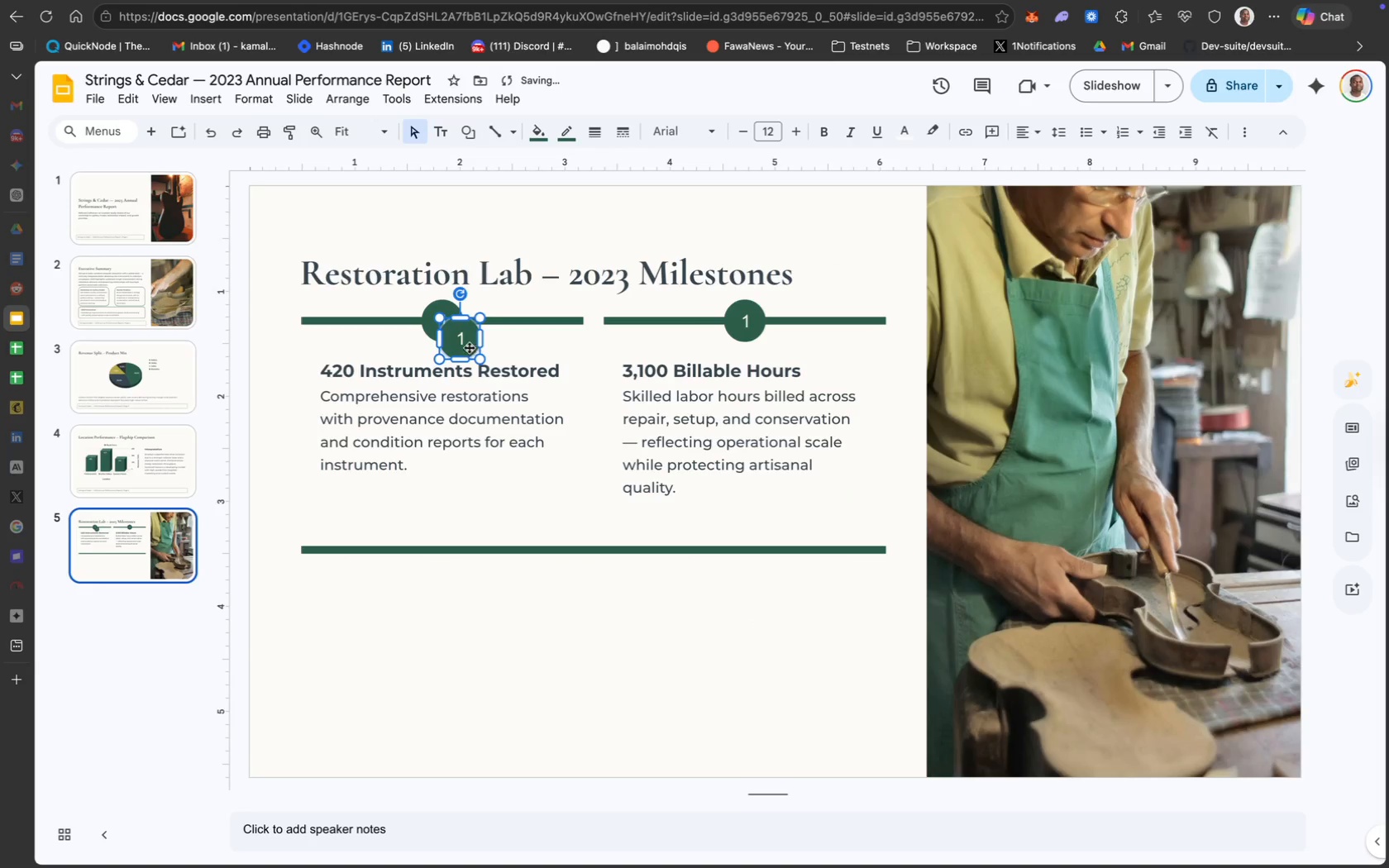 
left_click_drag(start_coordinate=[463, 343], to_coordinate=[638, 566])
 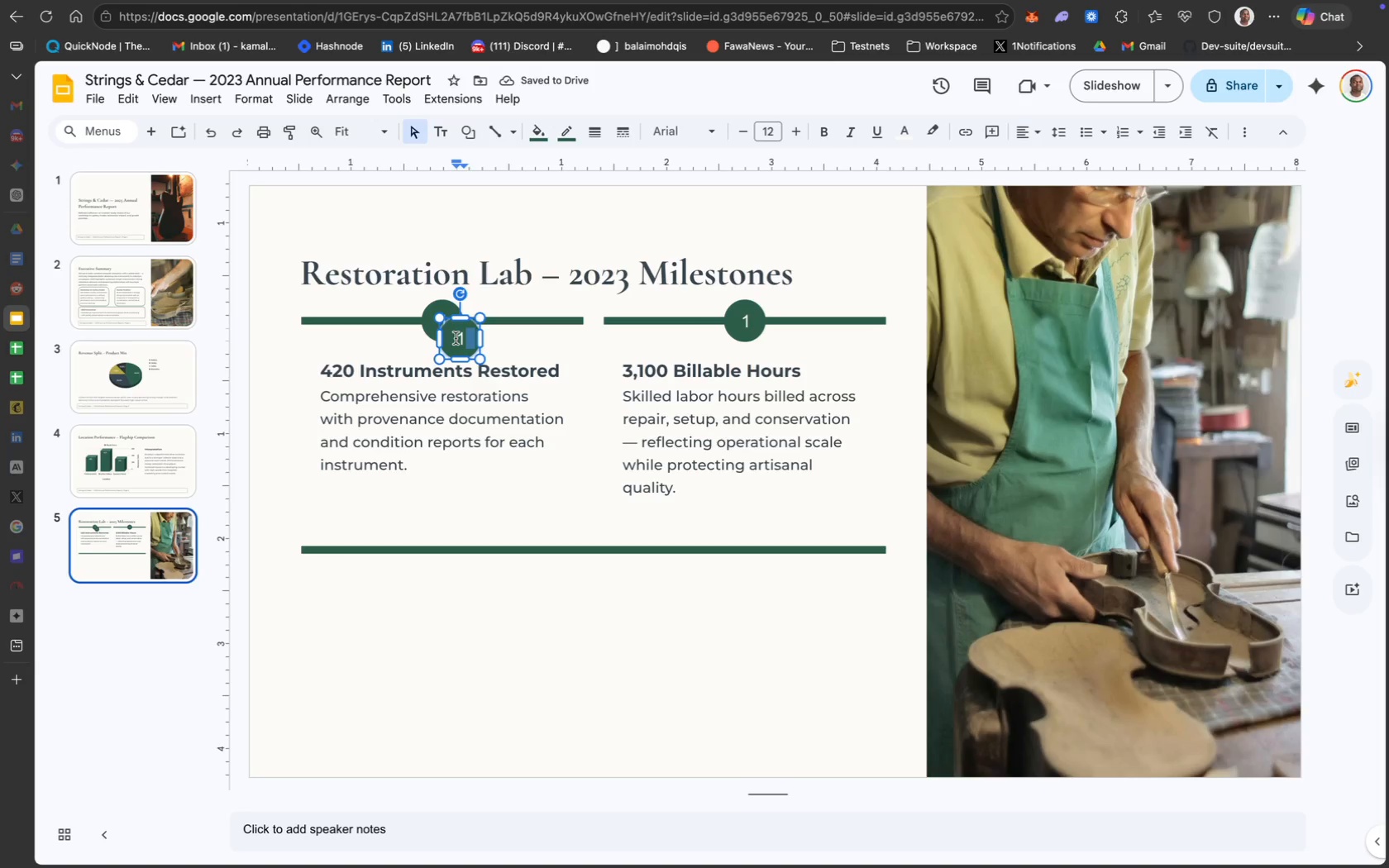 
left_click([455, 338])
 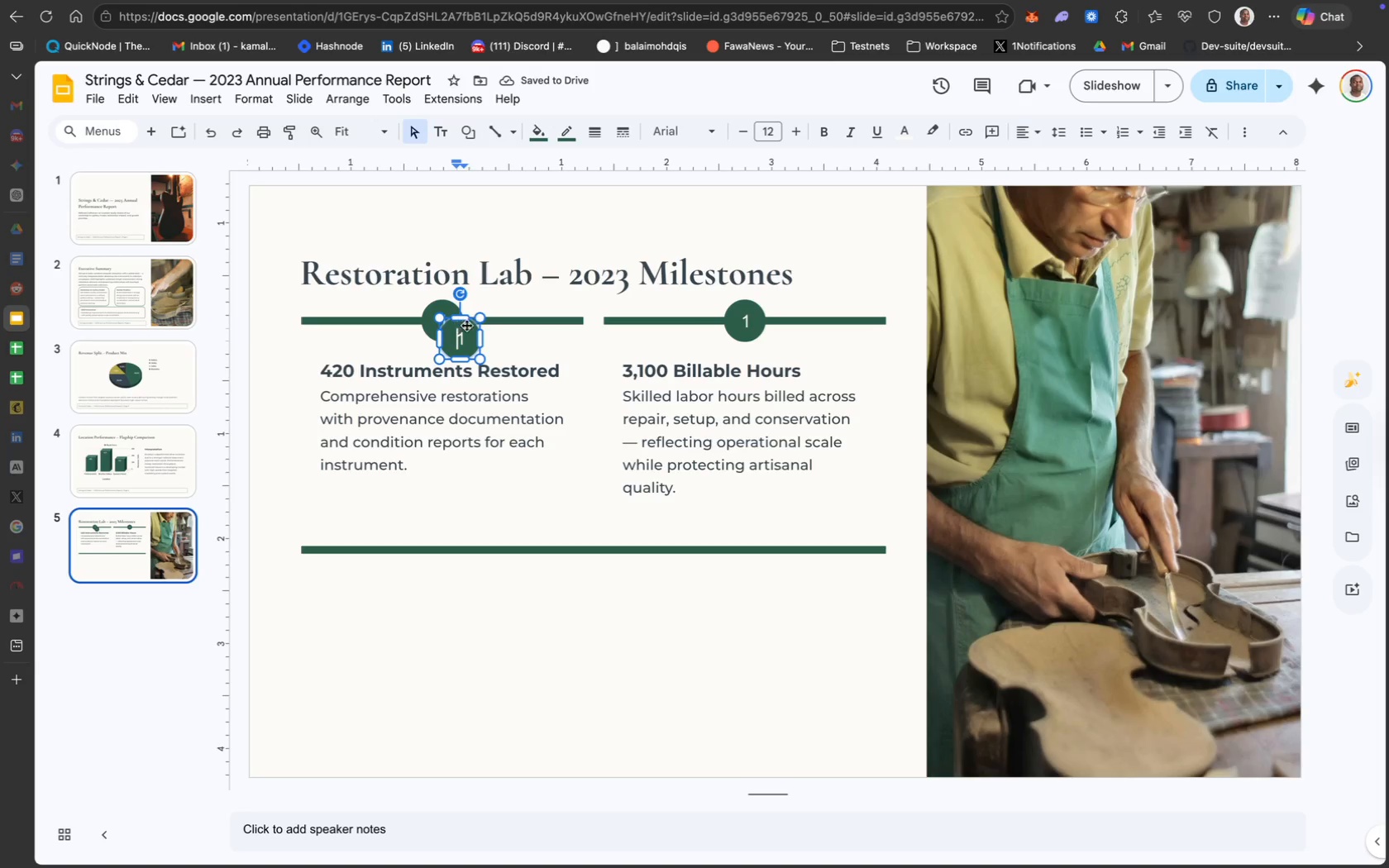 
left_click_drag(start_coordinate=[466, 325], to_coordinate=[598, 537])
 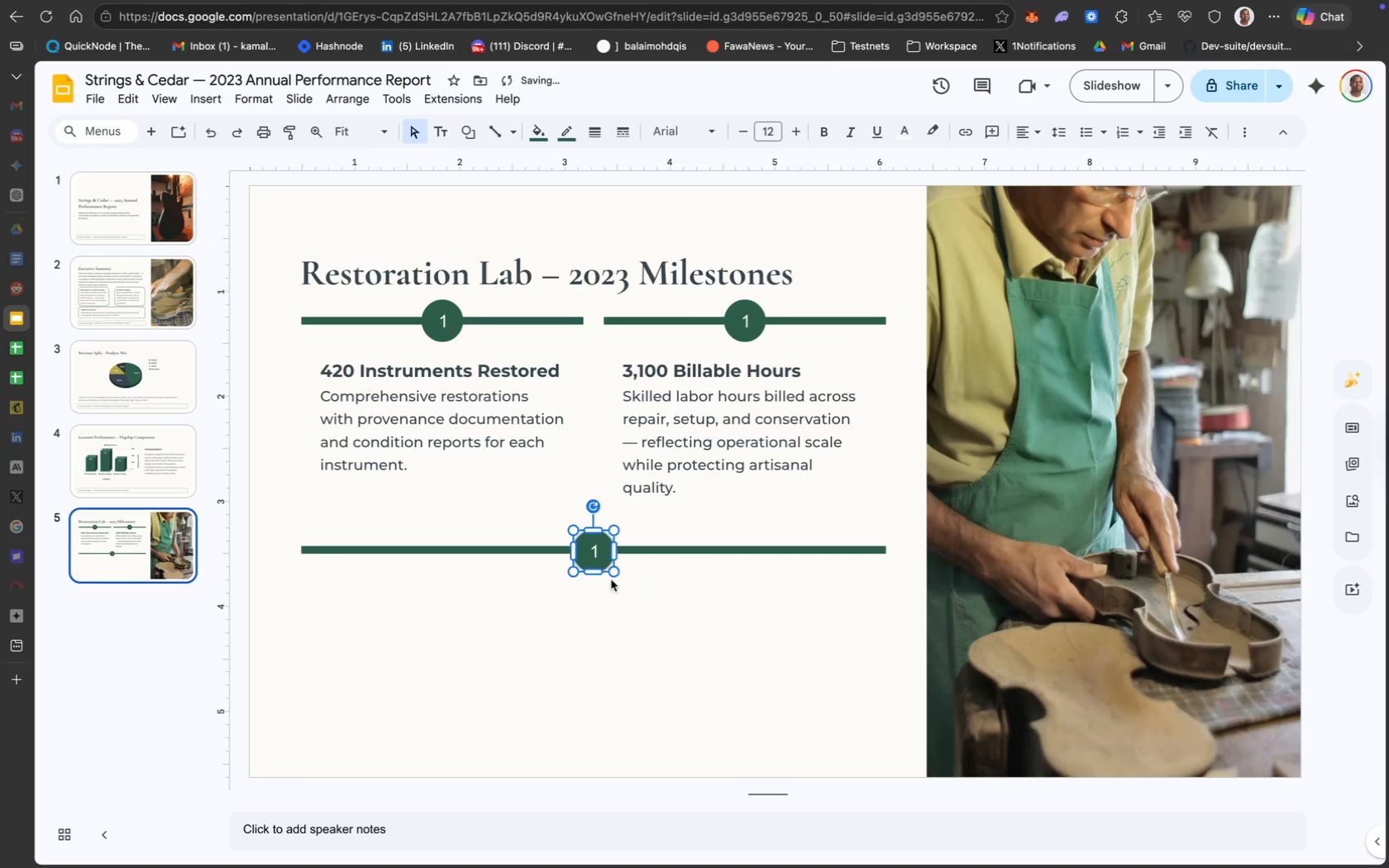 
left_click([592, 547])
 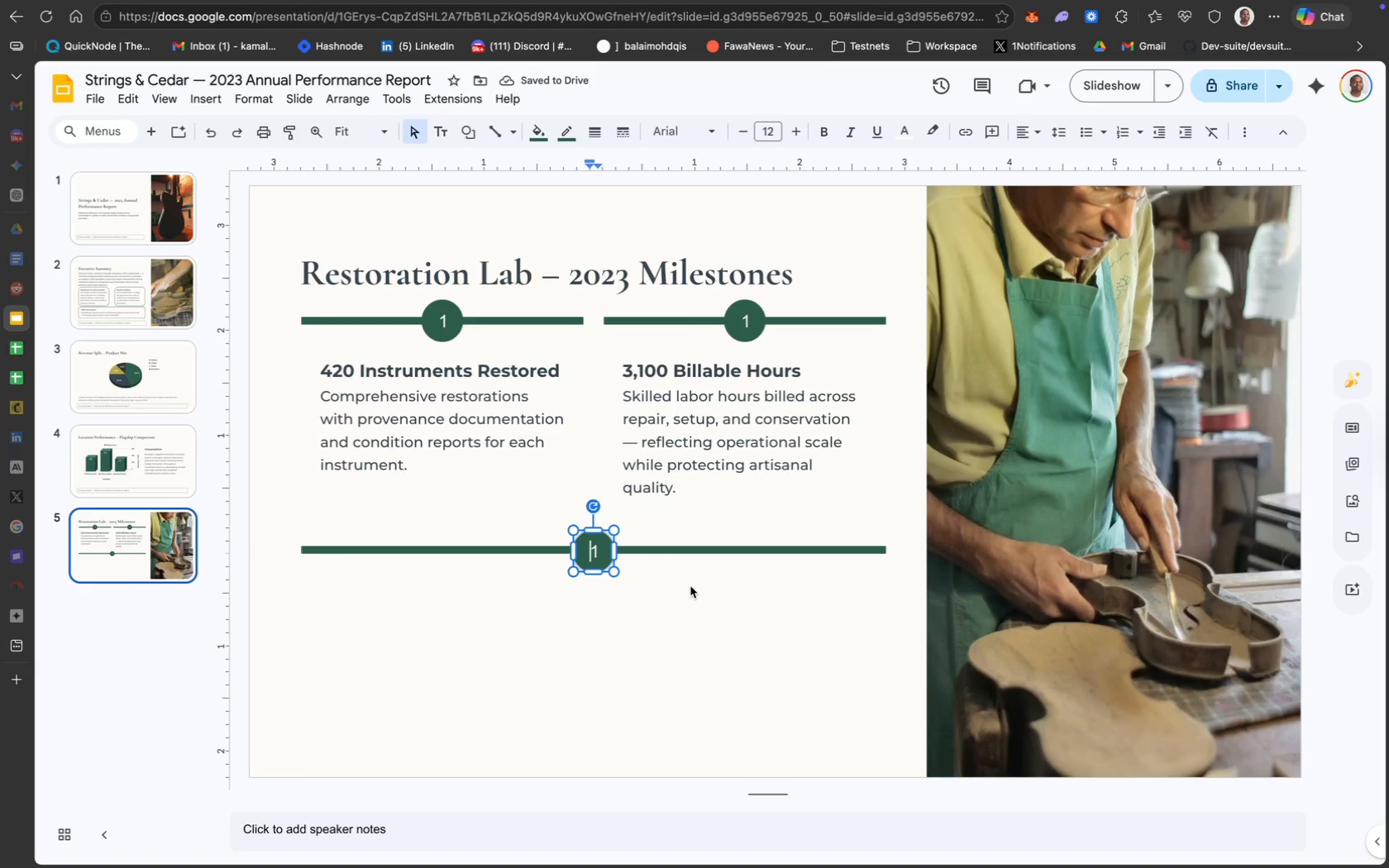 
key(ArrowRight)
 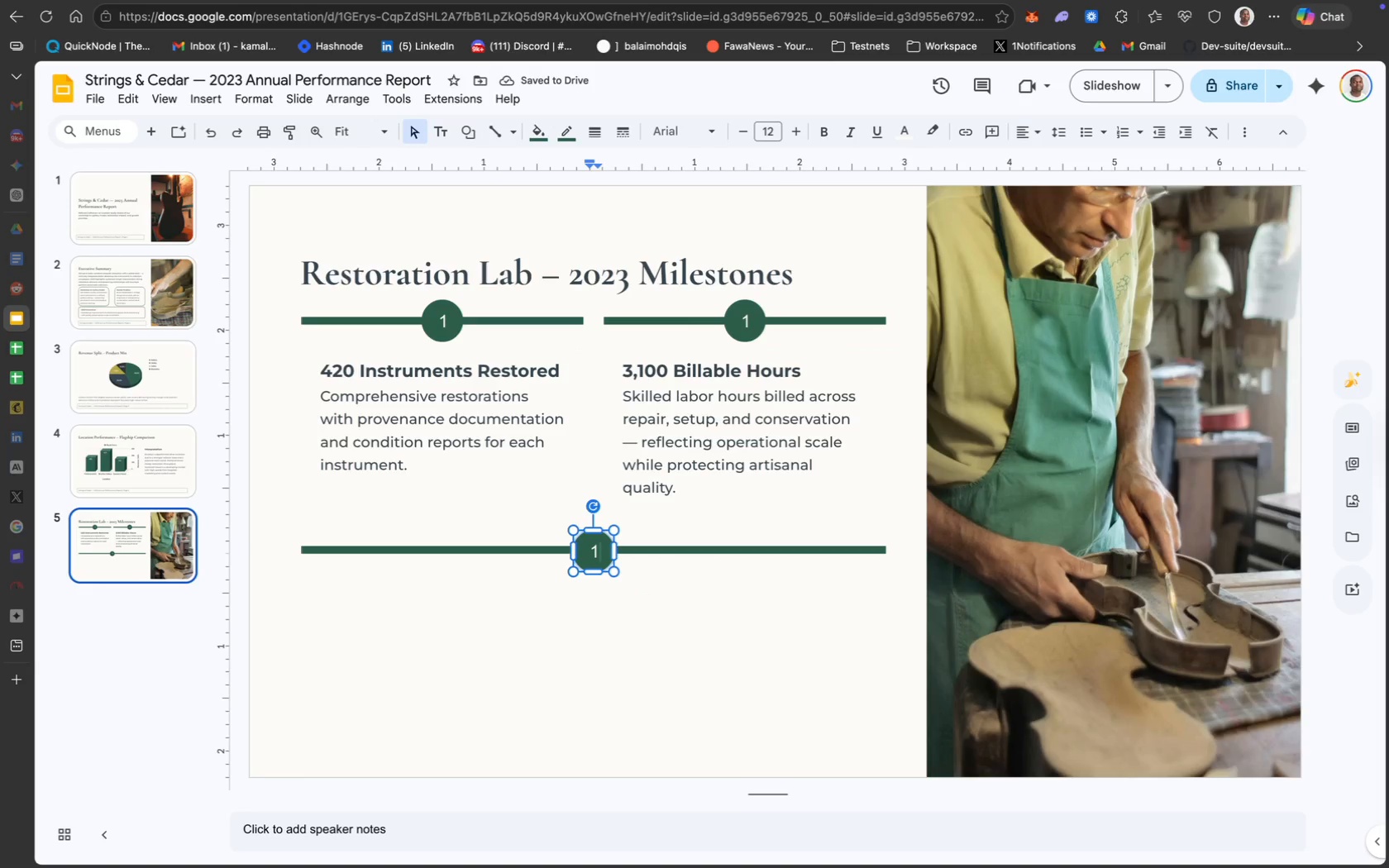 
key(Backspace)
 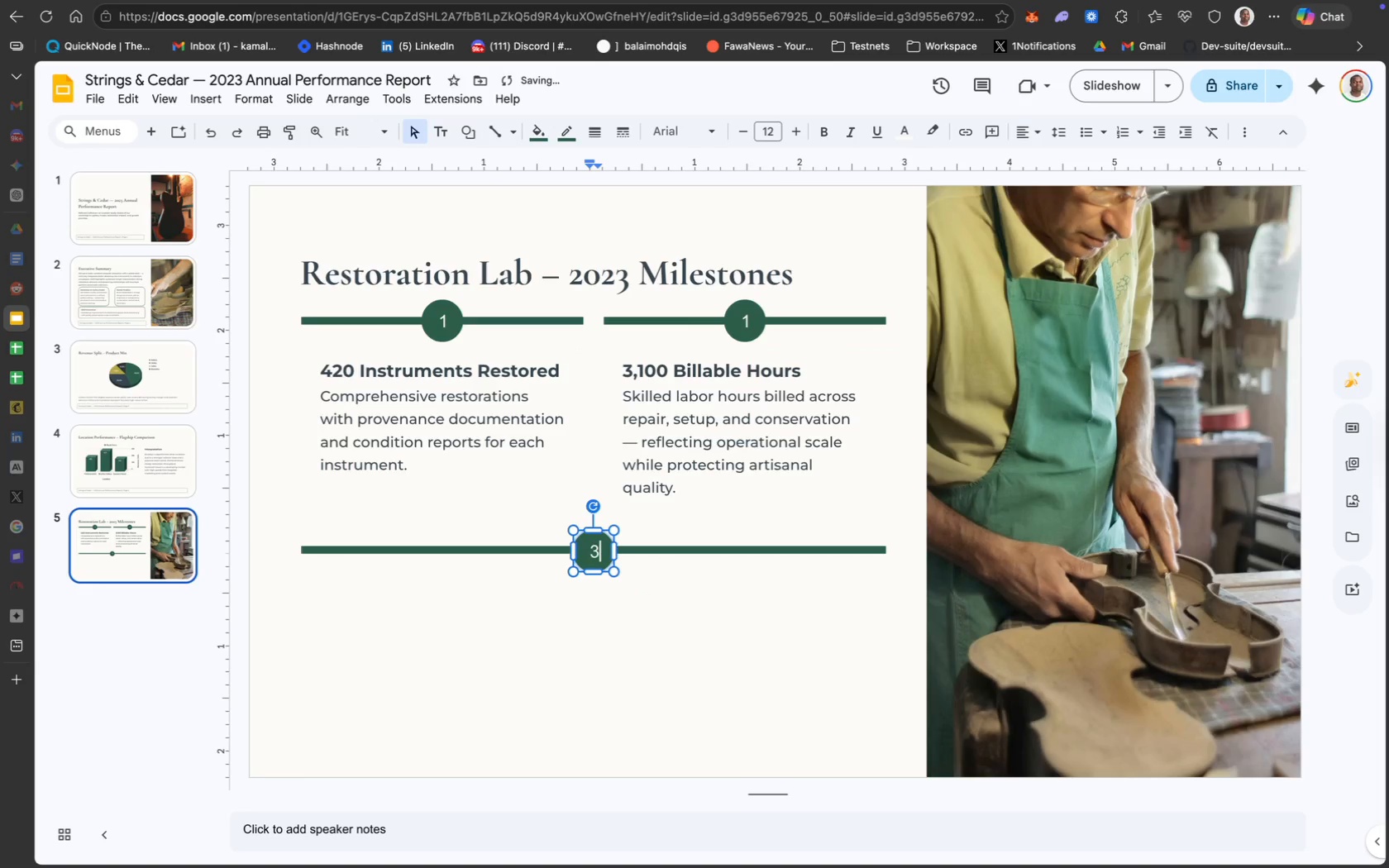 
key(3)
 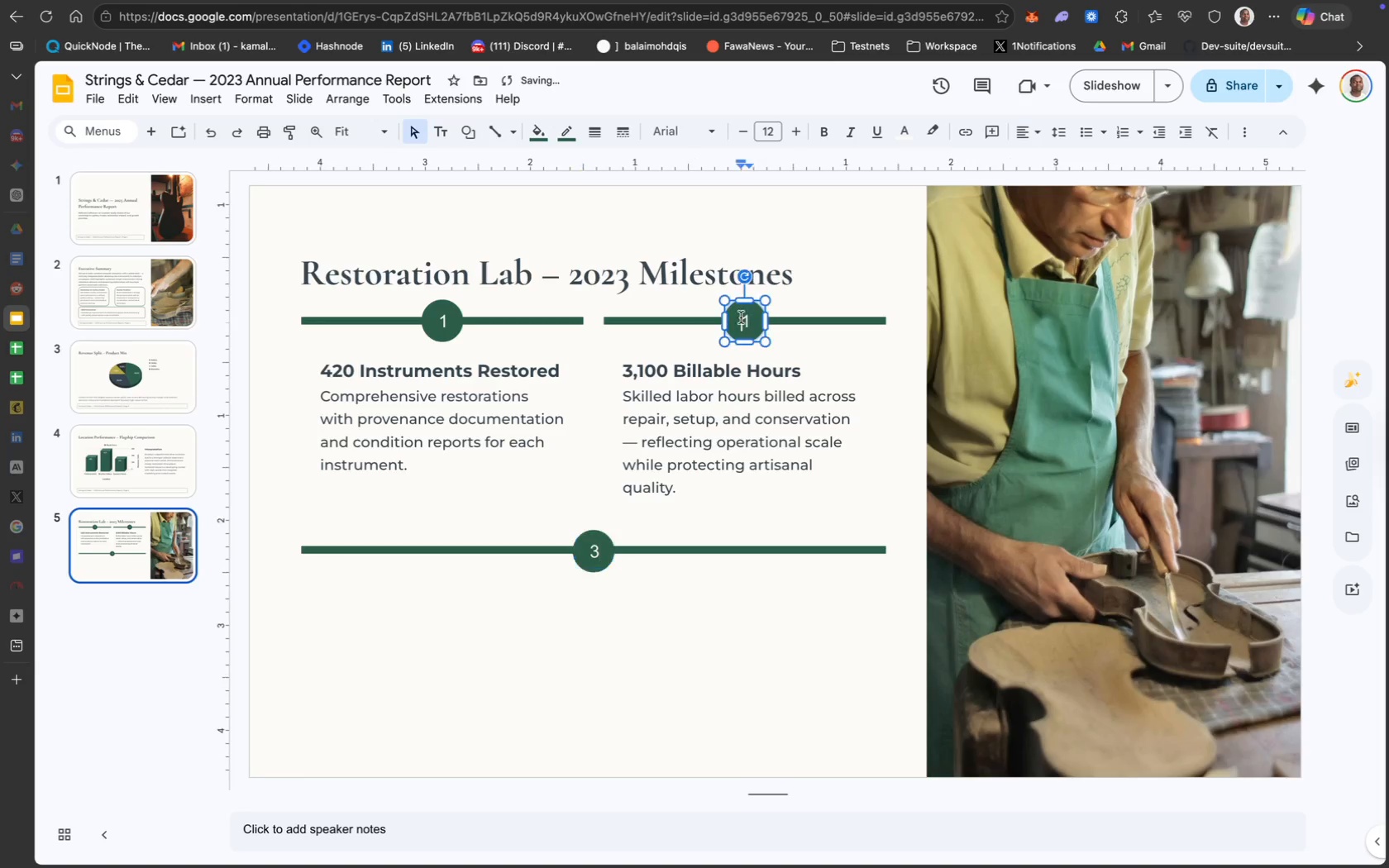 
key(ArrowRight)
 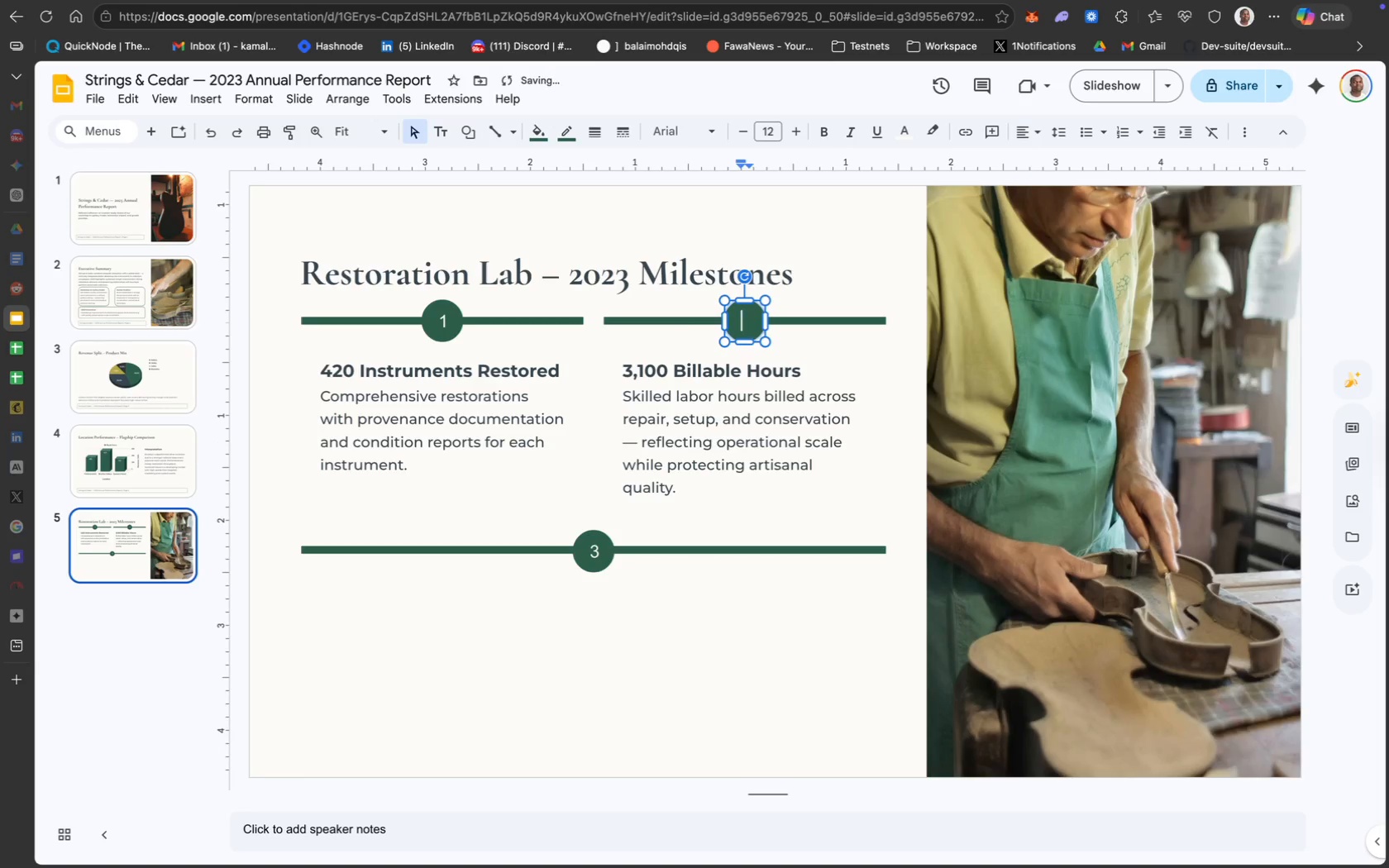 
key(Backspace)
 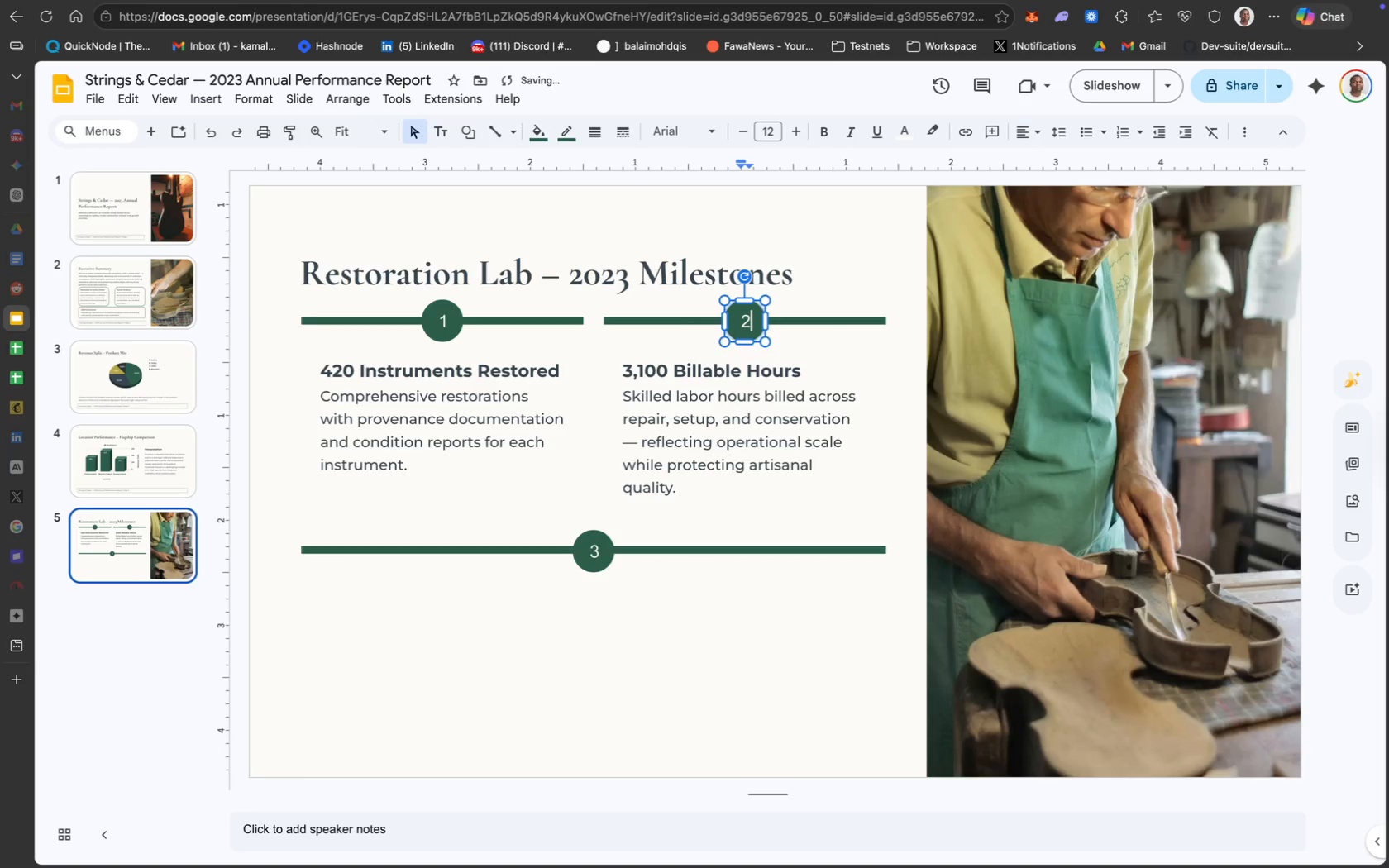 
key(2)
 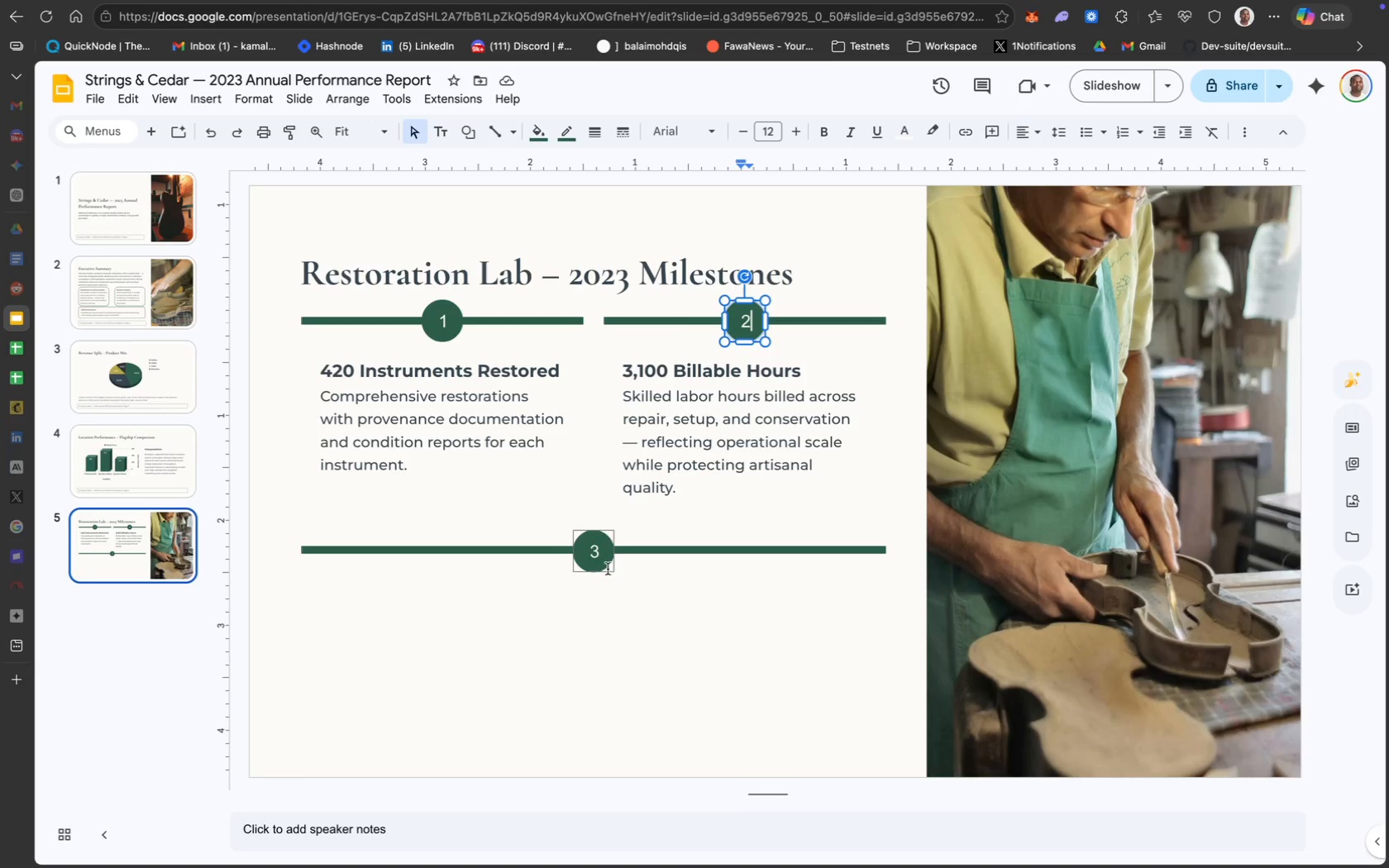 
wait(65.13)
 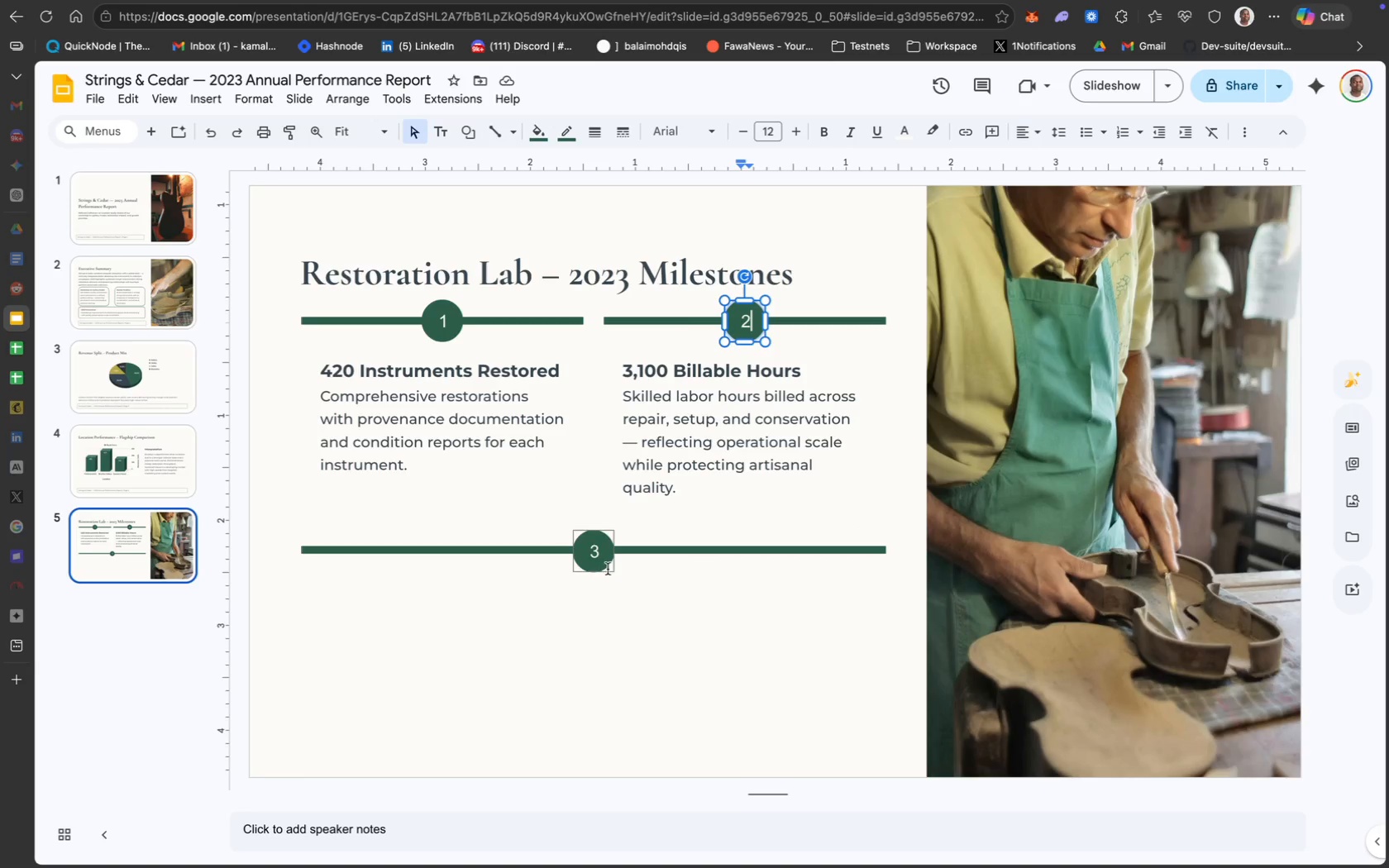 
mouse_move([529, 551])
 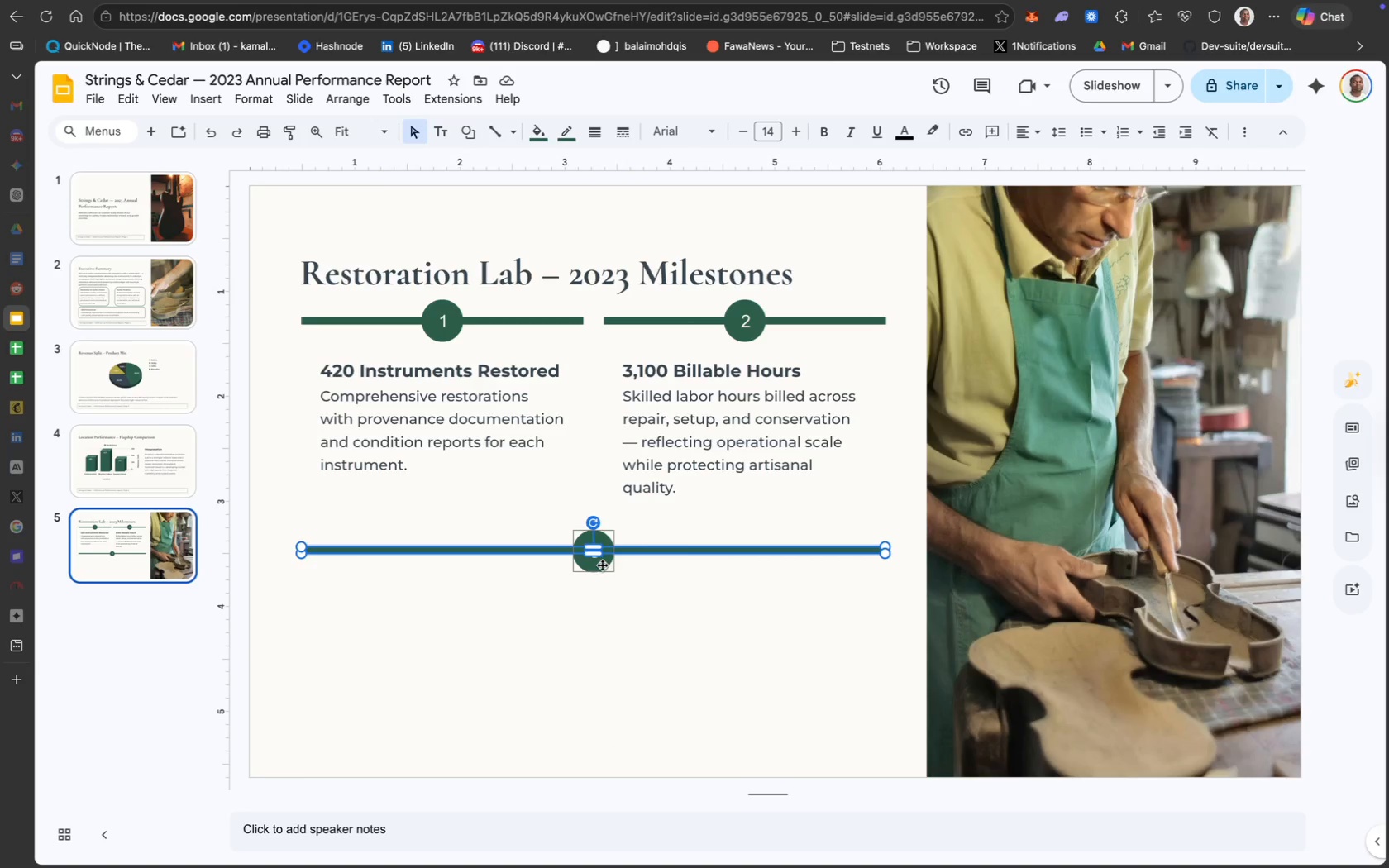 
hold_key(key=ShiftLeft, duration=0.45)
 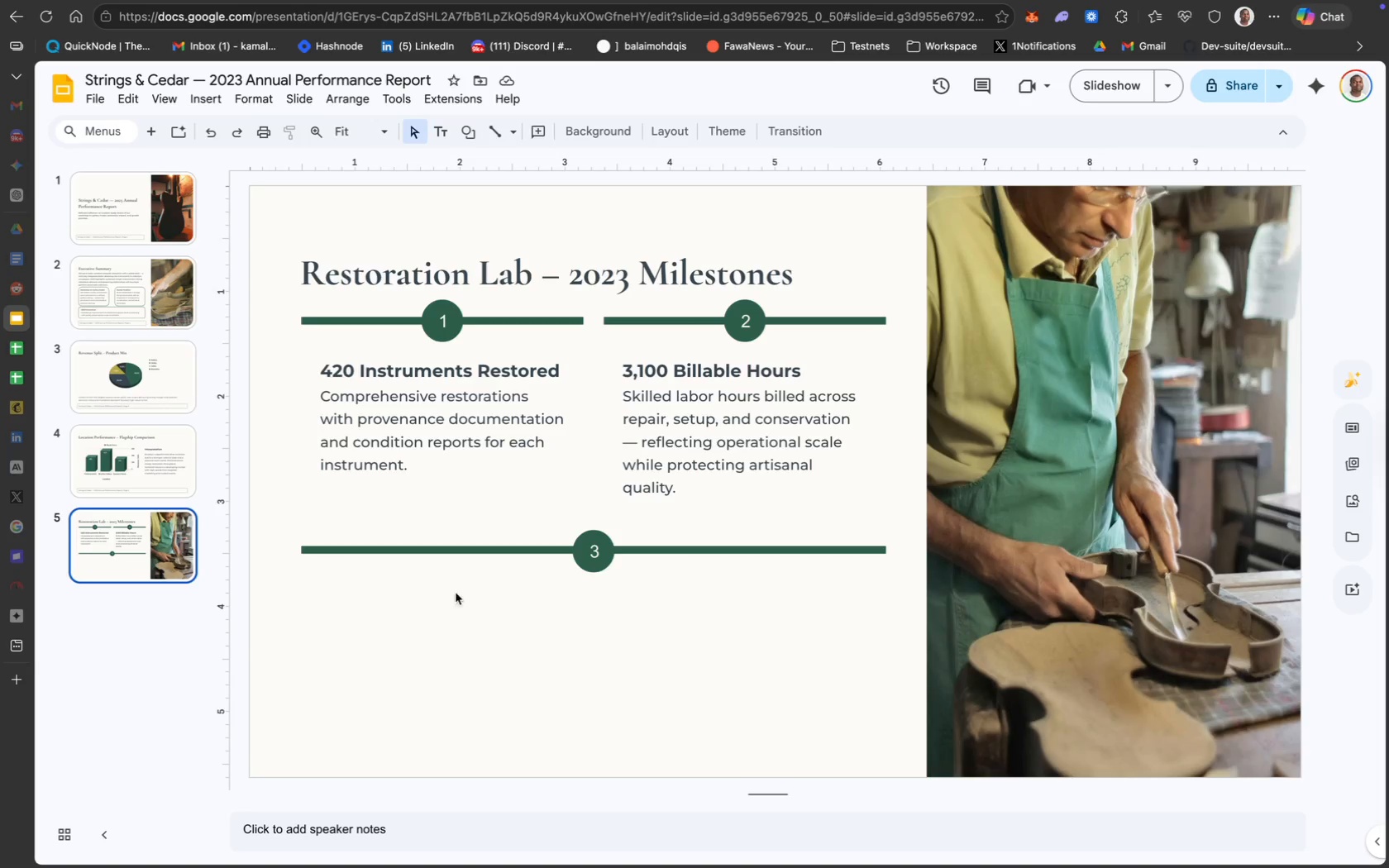 
left_click([467, 480])
 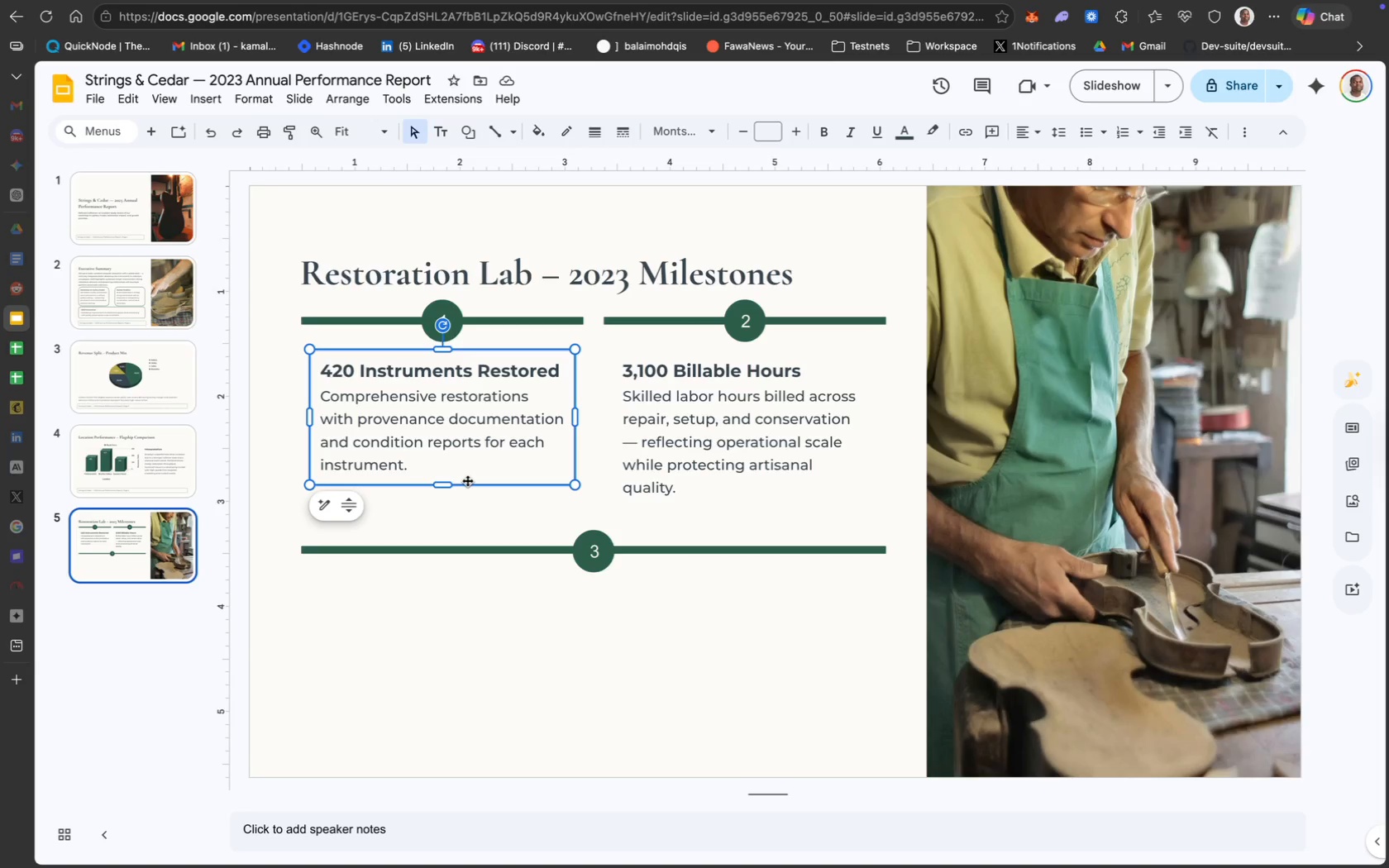 
key(Meta+D)
 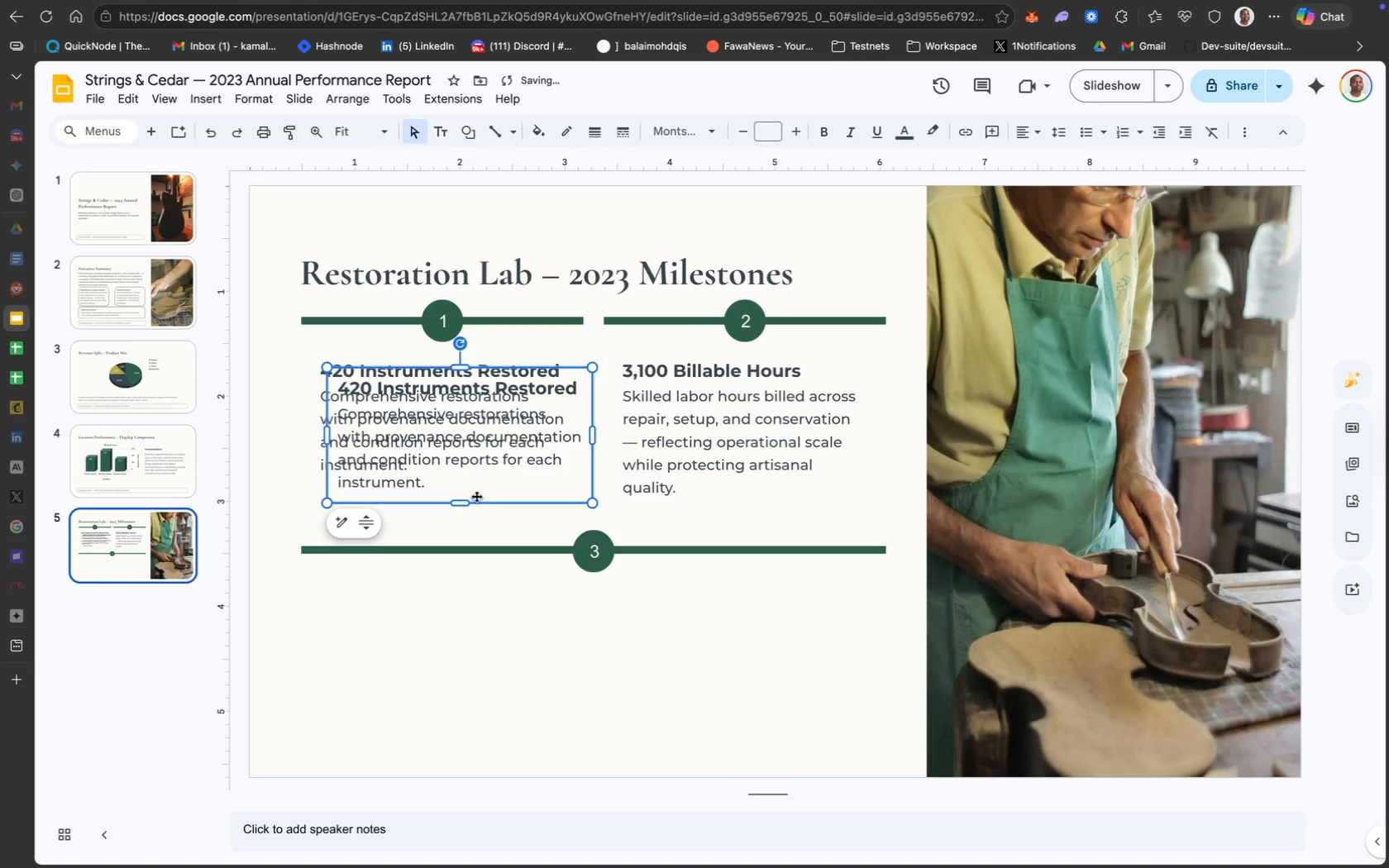 
left_click_drag(start_coordinate=[476, 498], to_coordinate=[448, 705])
 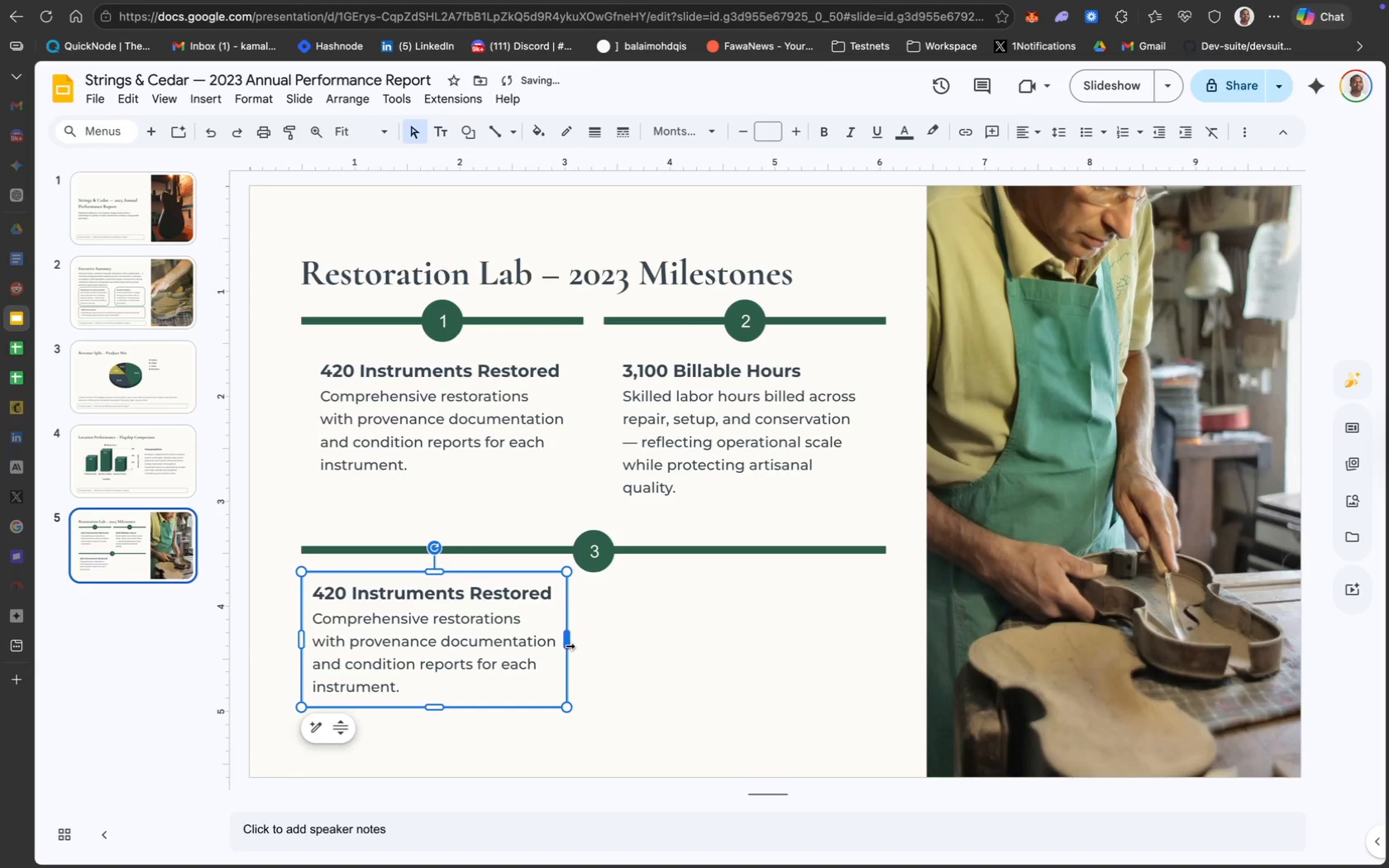 
left_click_drag(start_coordinate=[569, 646], to_coordinate=[885, 649])
 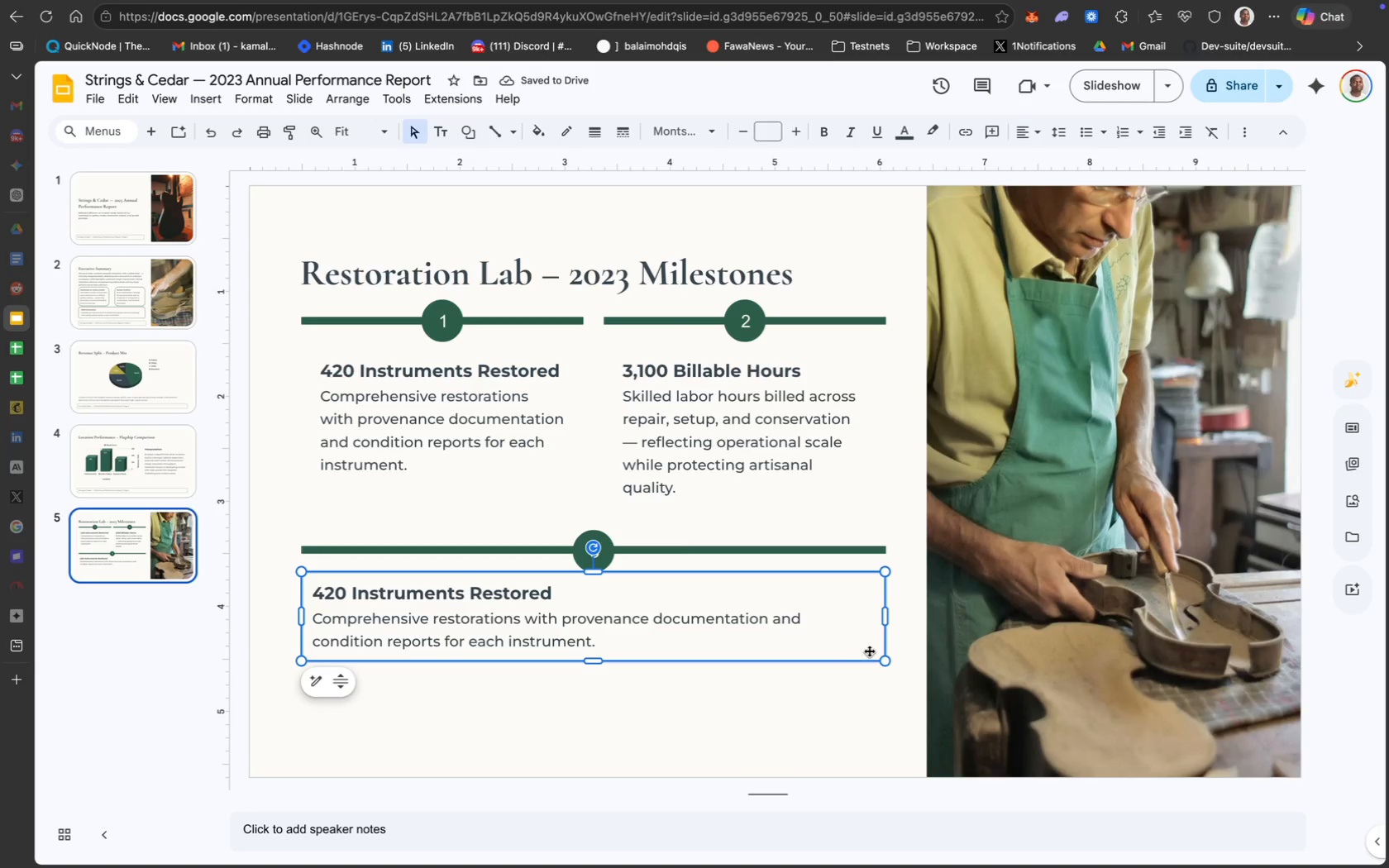 
wait(6.55)
 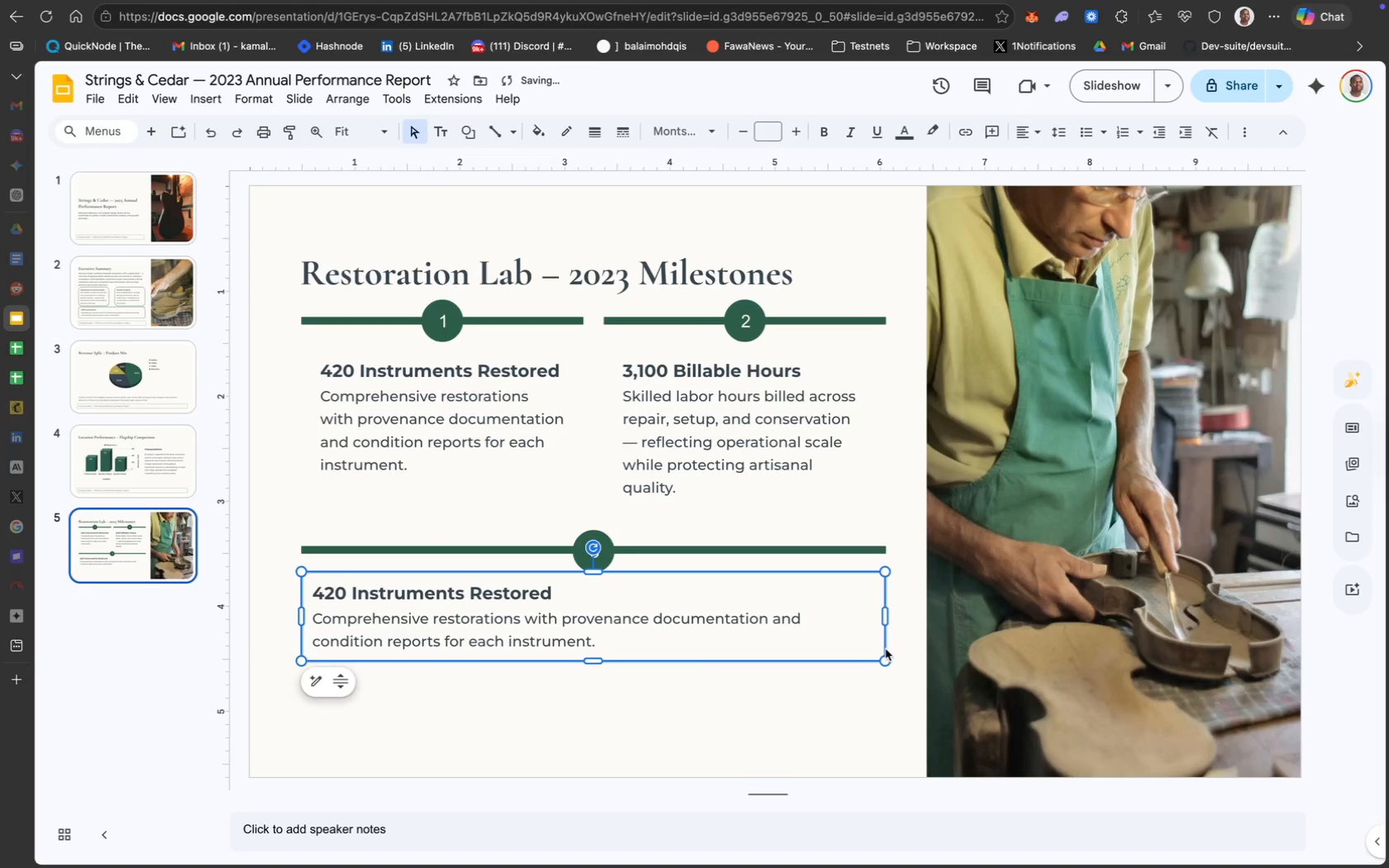 
left_click([433, 587])
 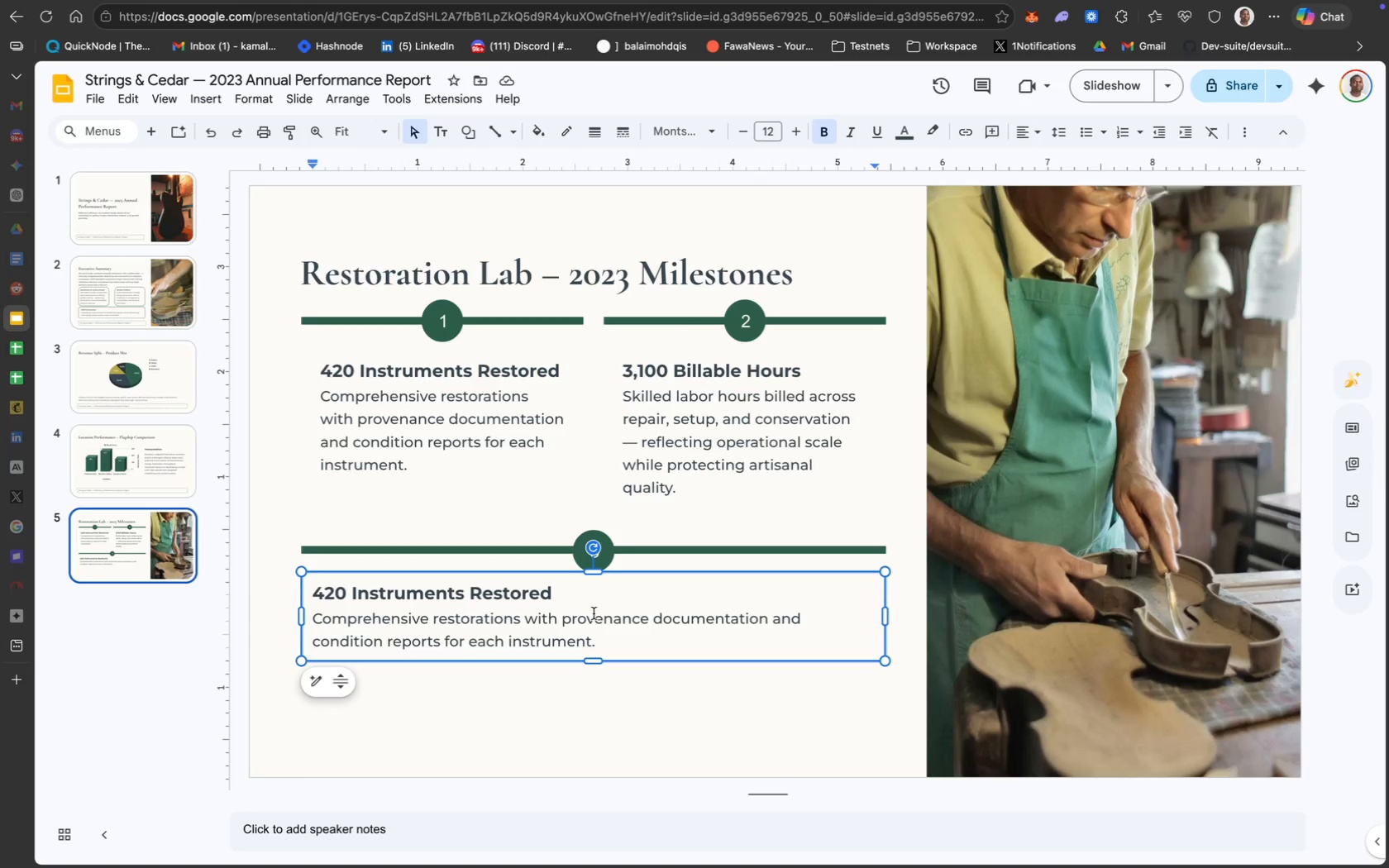 
wait(5.06)
 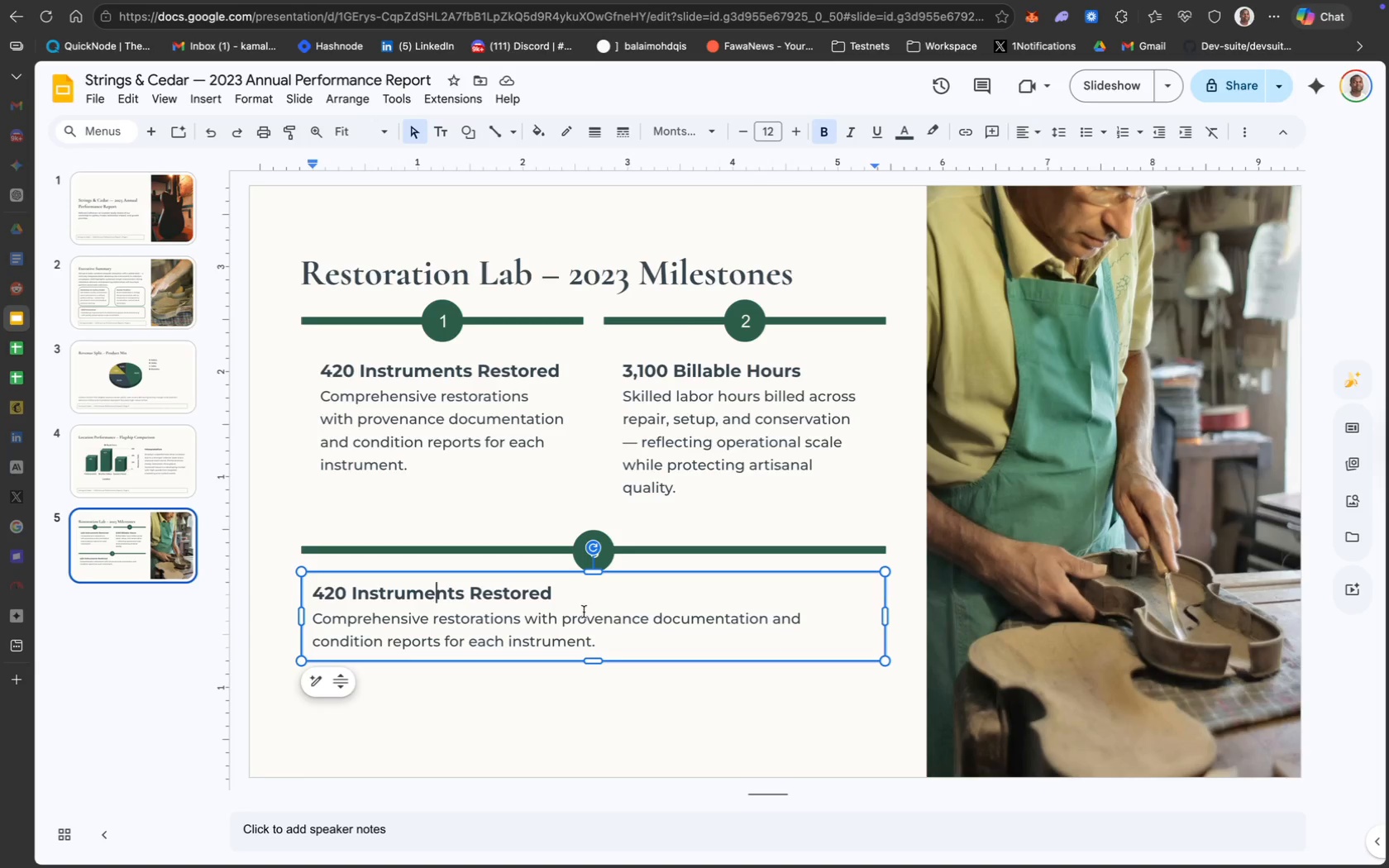 
left_click_drag(start_coordinate=[551, 593], to_coordinate=[313, 578])
 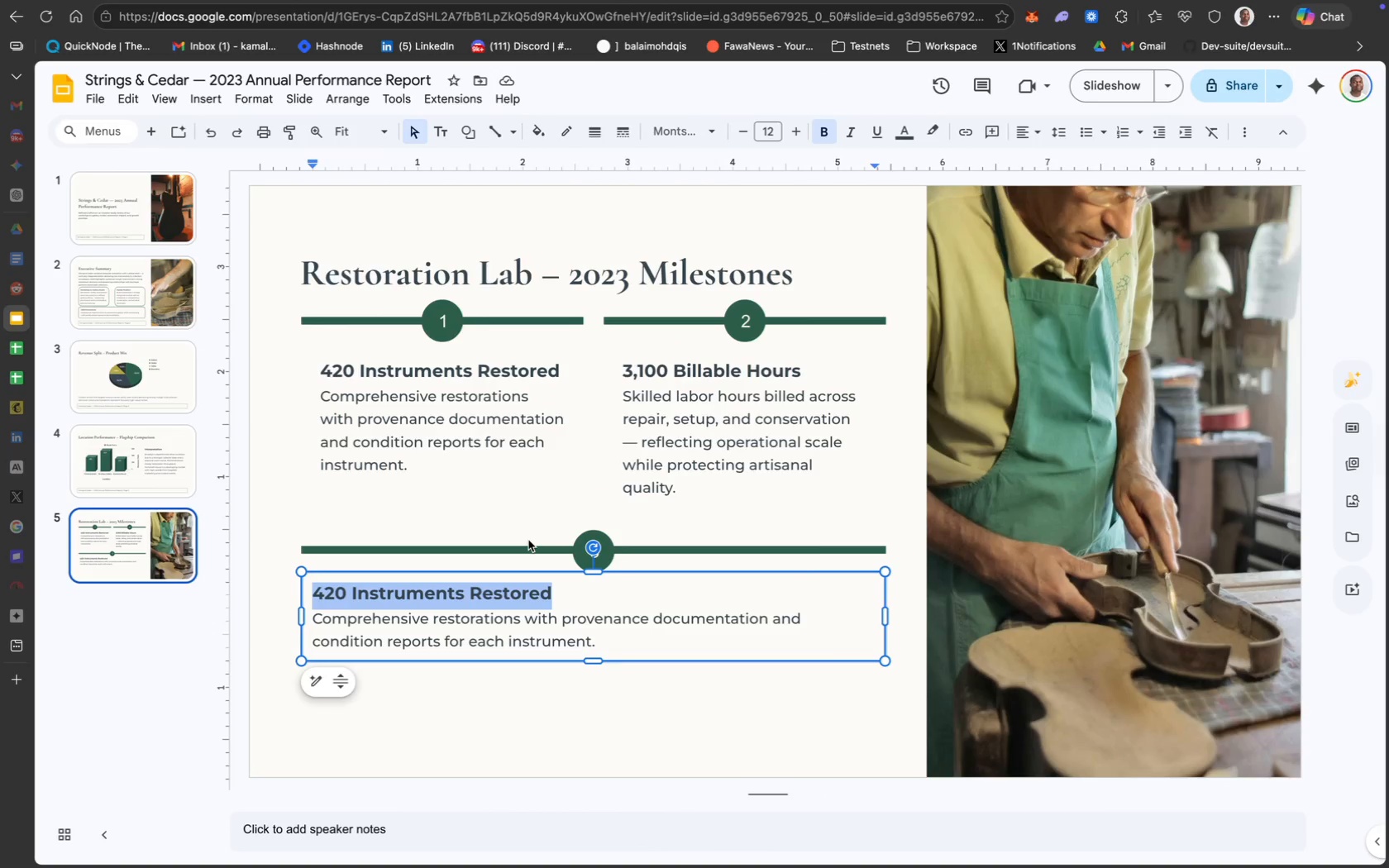 
wait(13.35)
 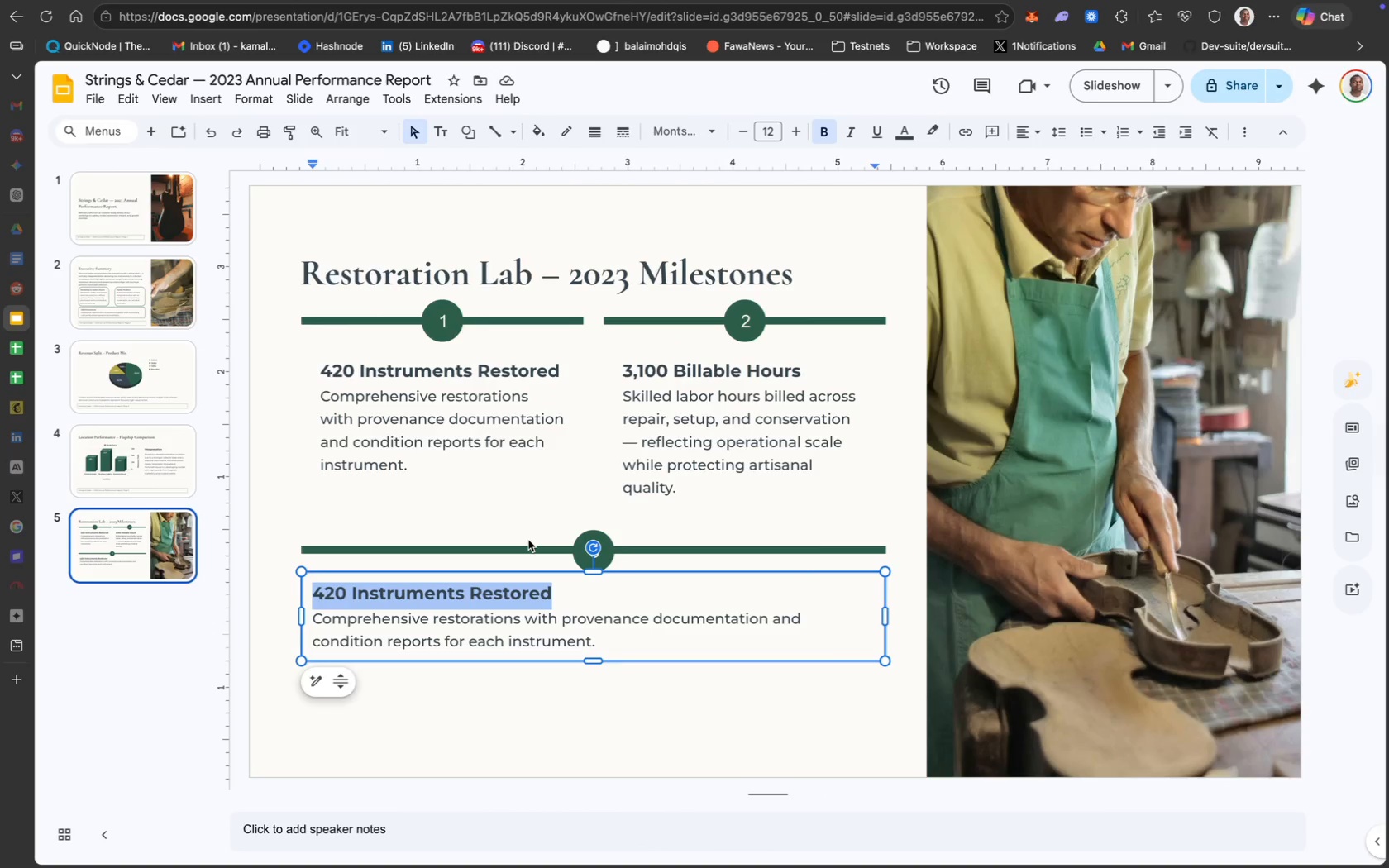 
type(Certifield Conservation Protocols)
 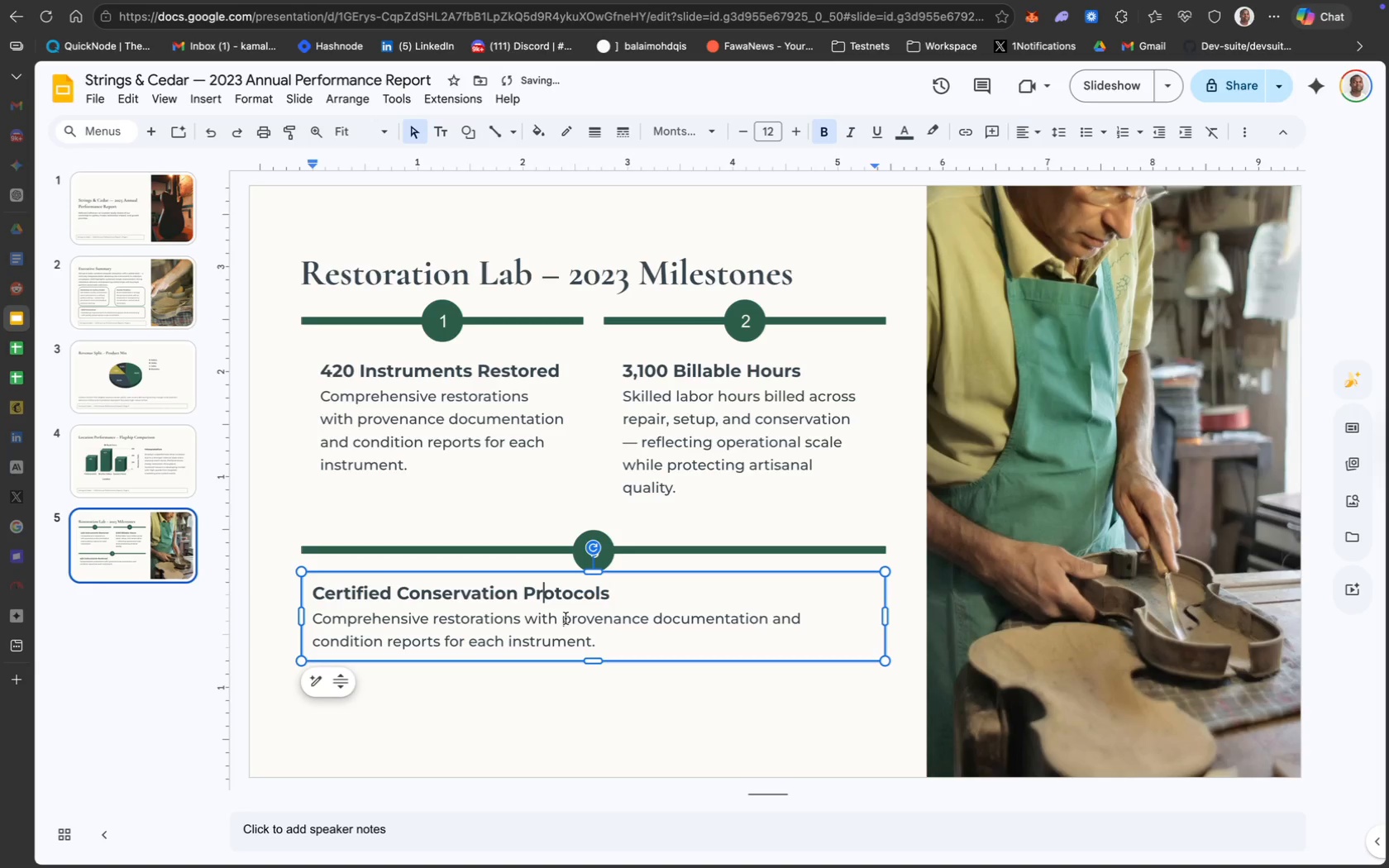 
left_click_drag(start_coordinate=[600, 645], to_coordinate=[309, 626])
 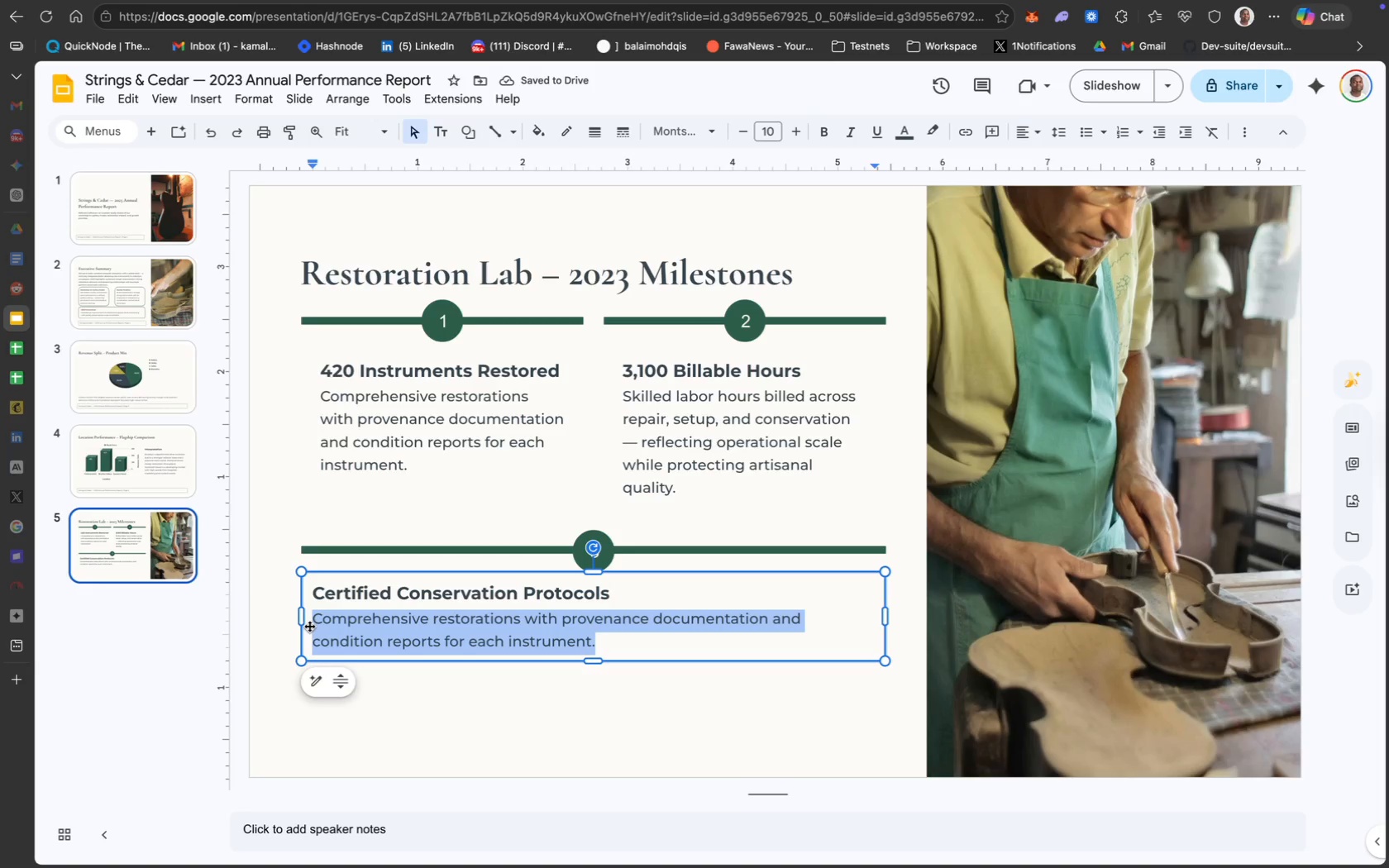 
type(New lab standards insti)
 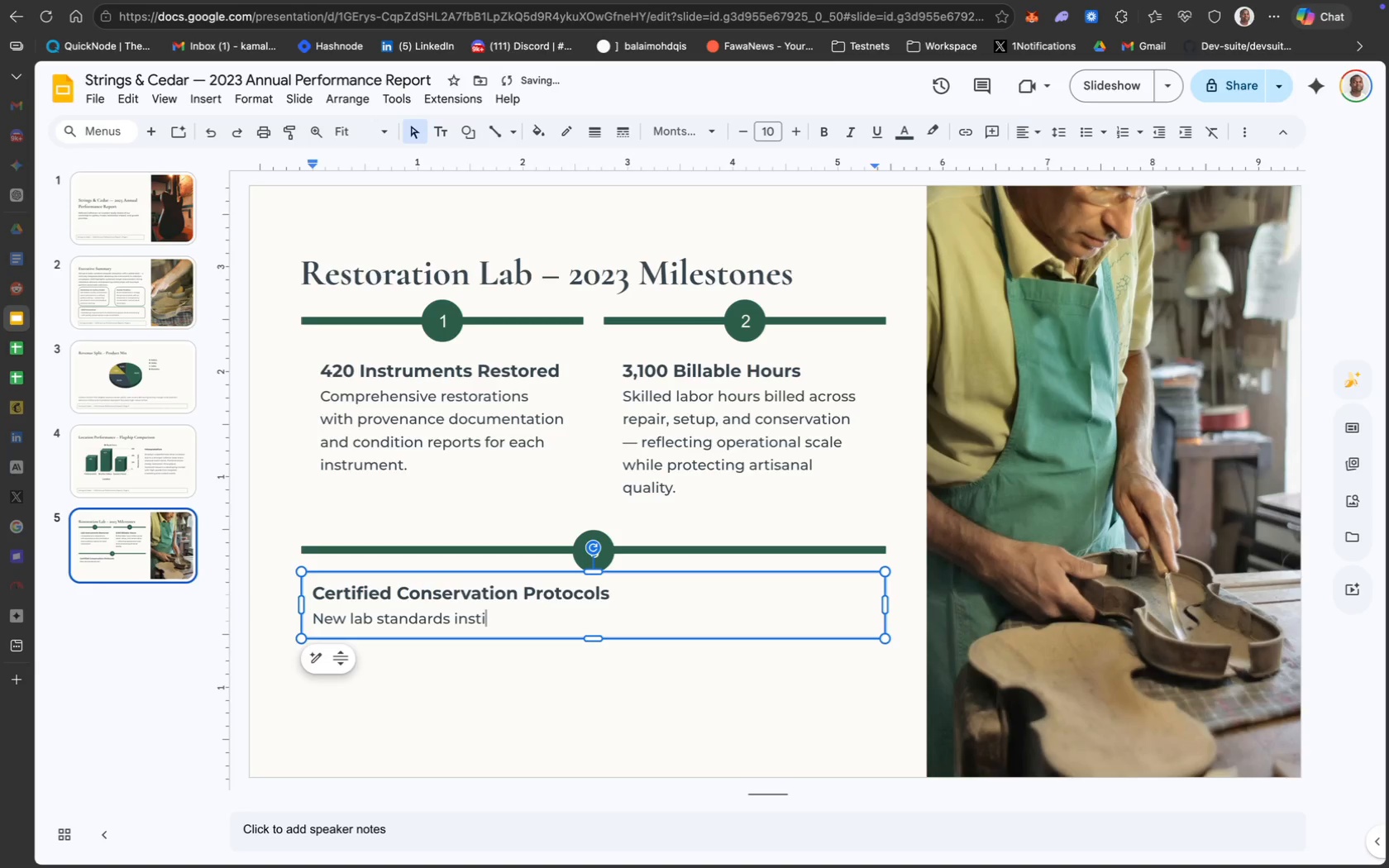 
type(tuted to preserve tonal integrity while modernizing workflow efficiency)
 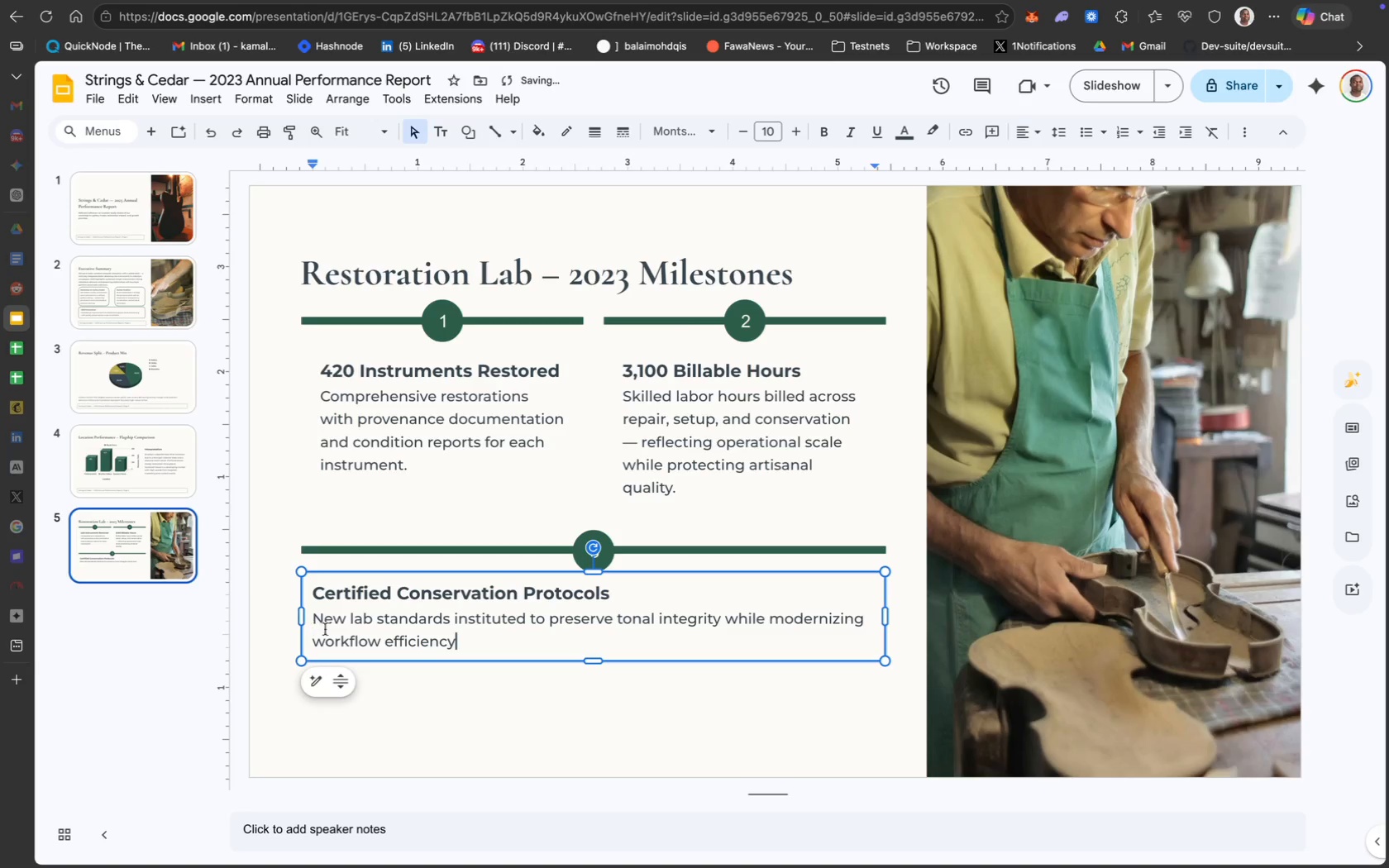 
hold_key(key=CommandLeft, duration=0.33)
 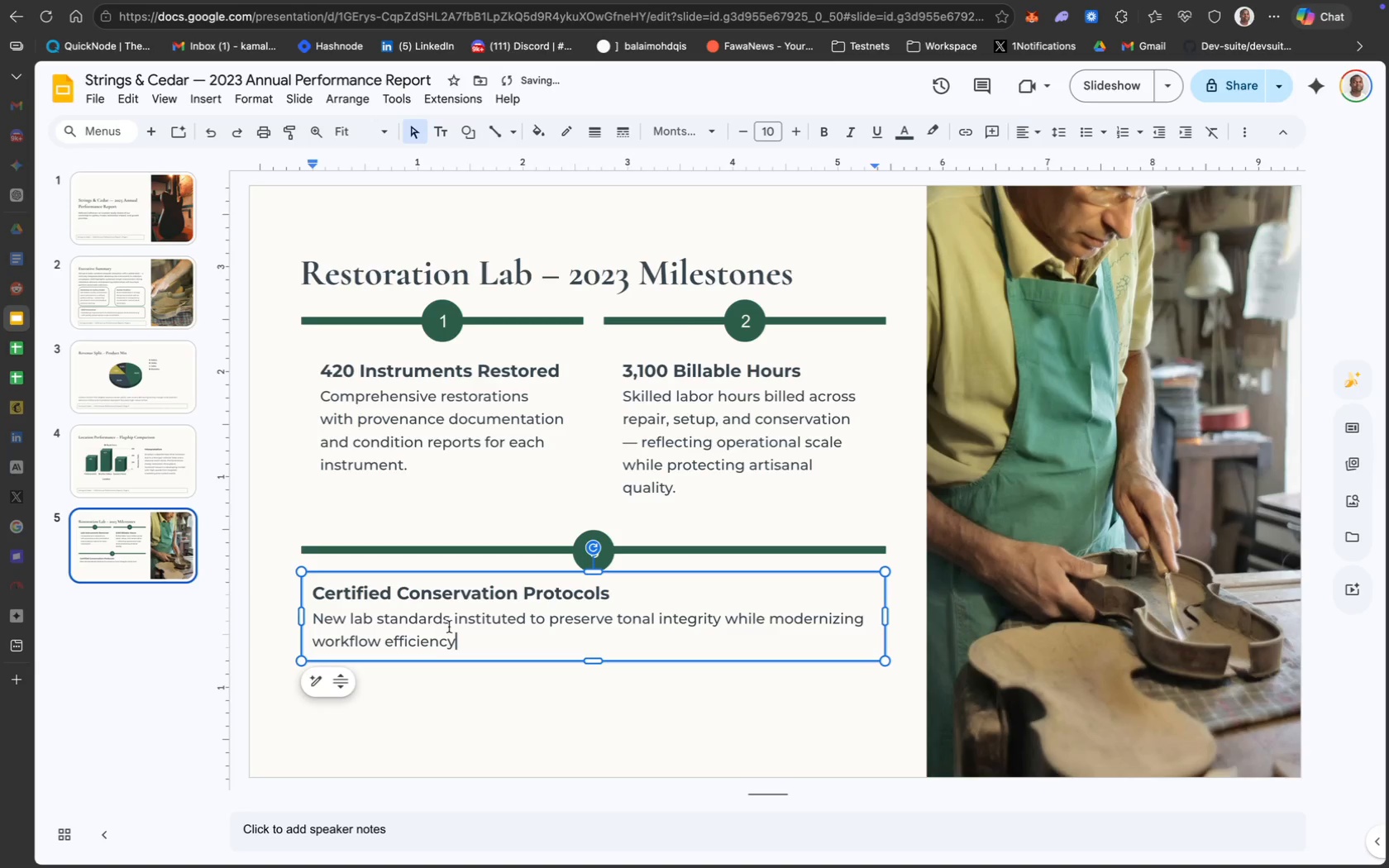 
hold_key(key=CommandLeft, duration=0.6)
 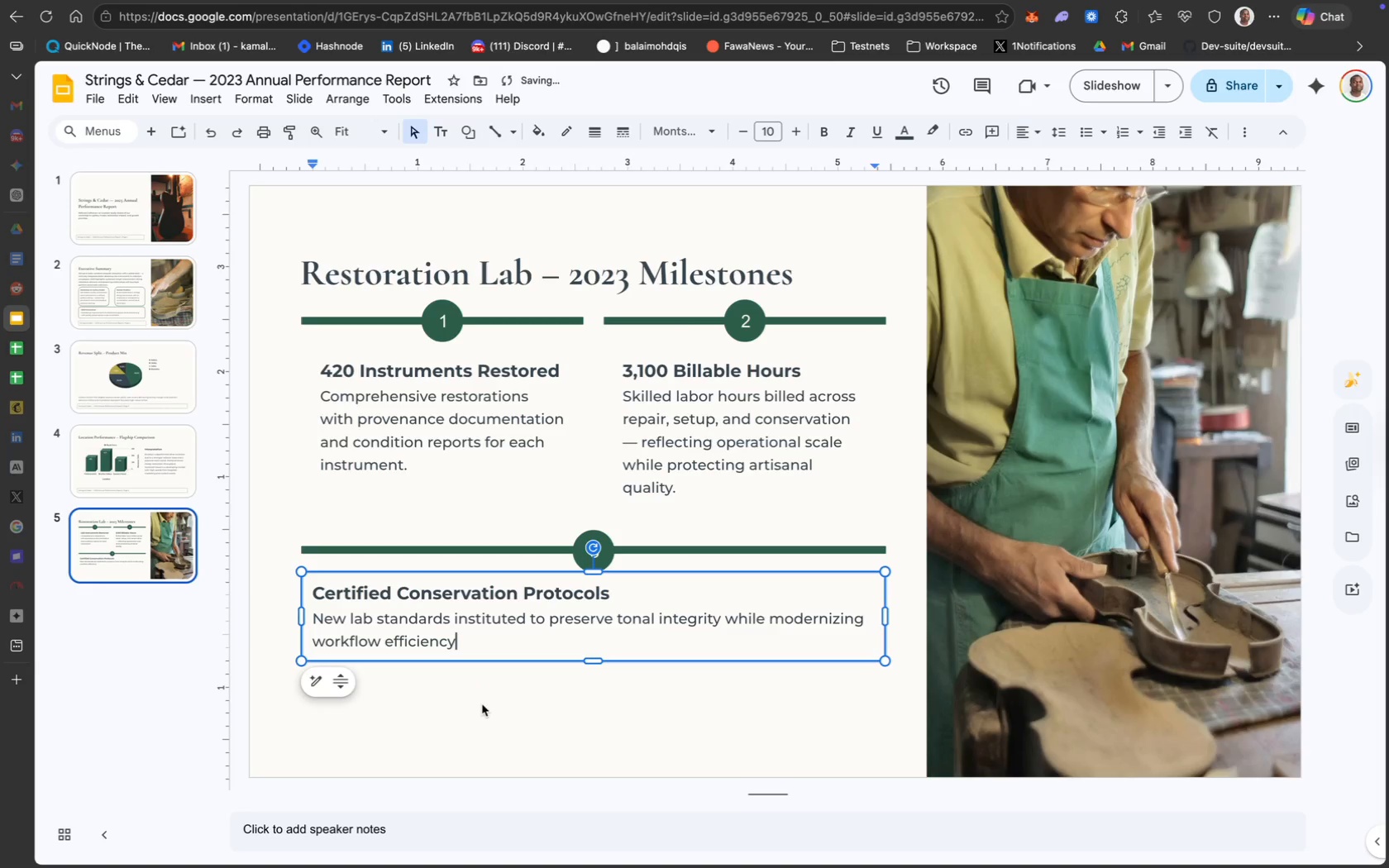 
left_click([482, 708])
 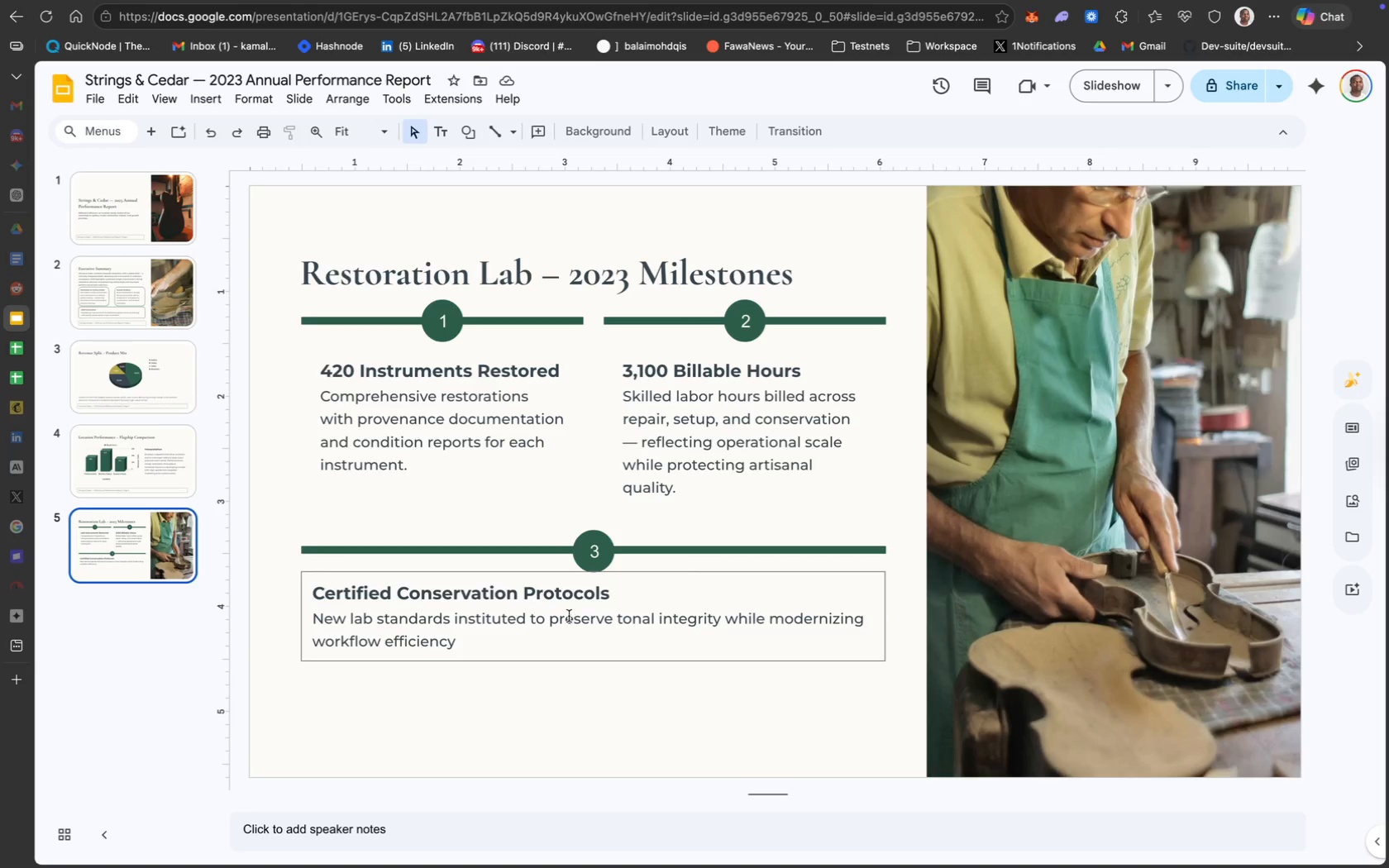 
left_click([648, 576])
 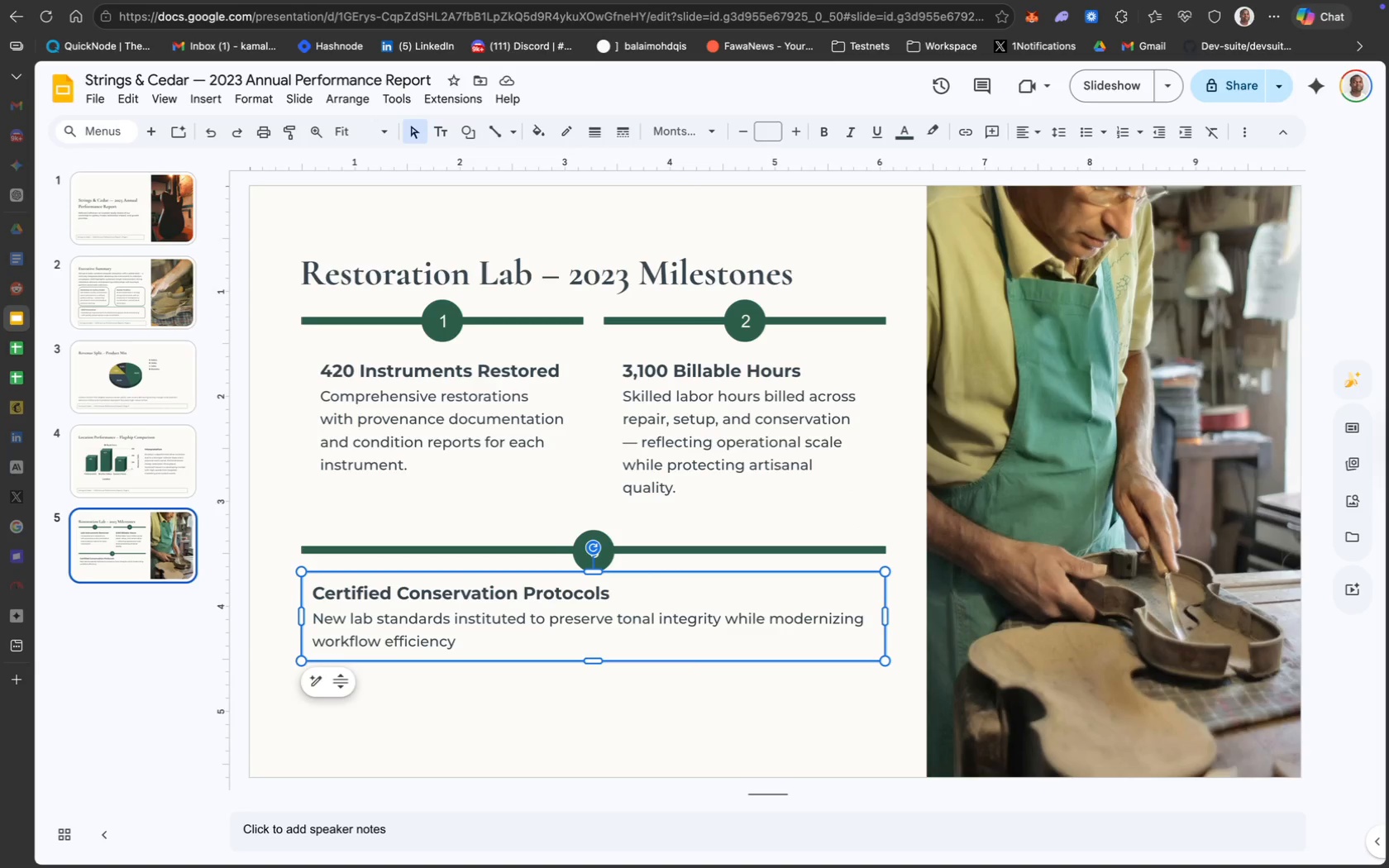 
key(ArrowDown)
 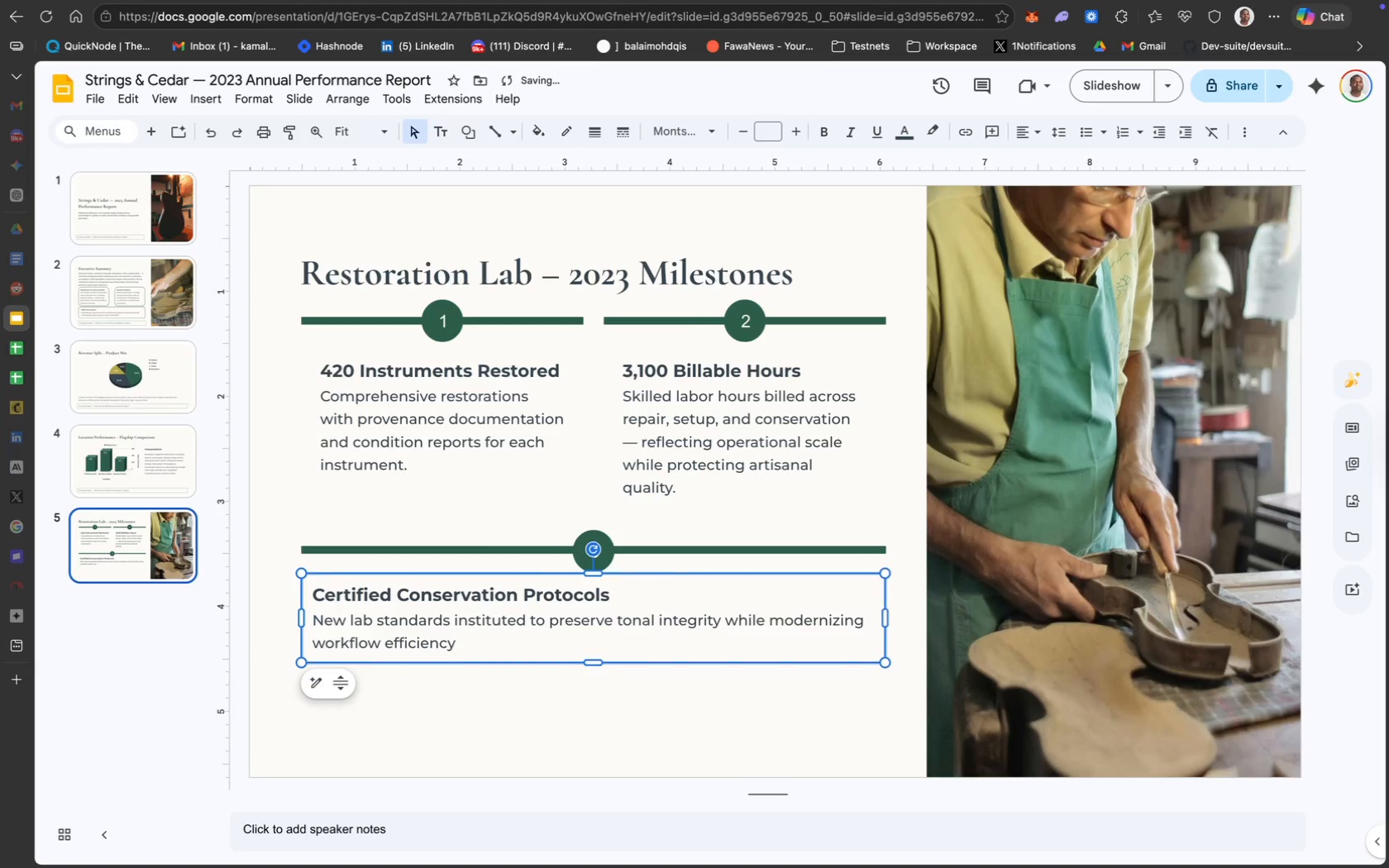 
key(ArrowDown)
 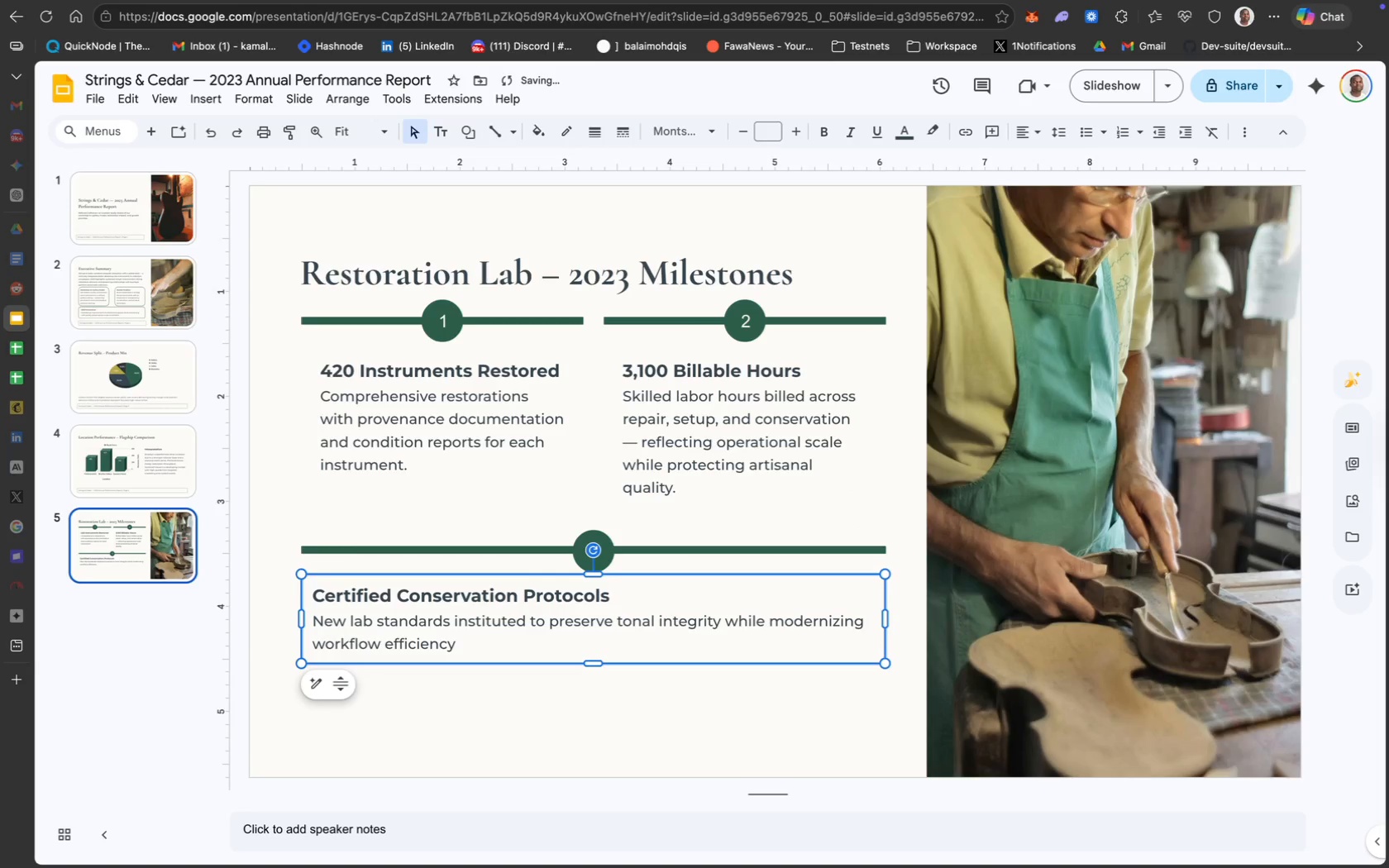 
key(ArrowDown)
 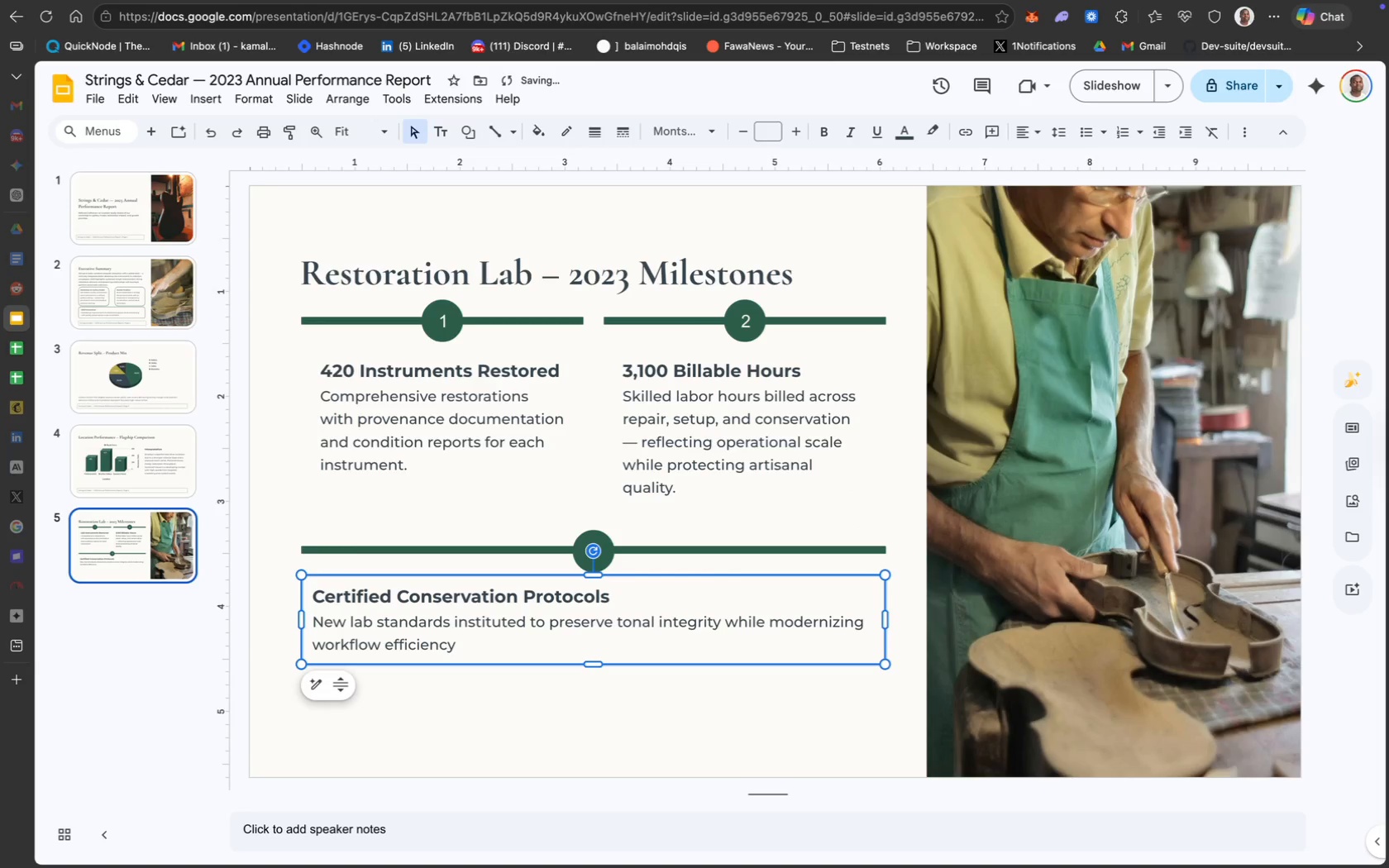 
key(ArrowDown)
 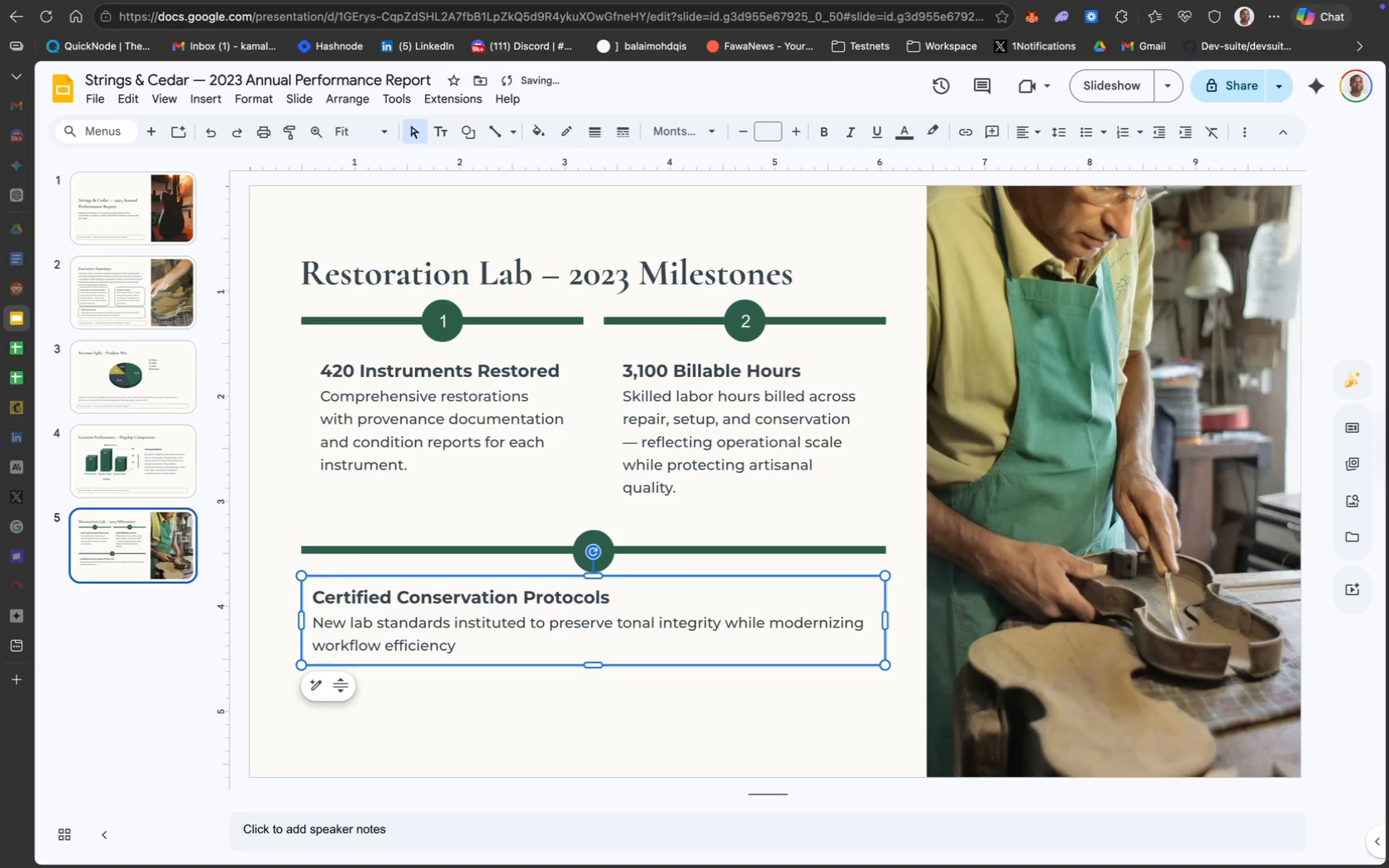 
key(ArrowDown)
 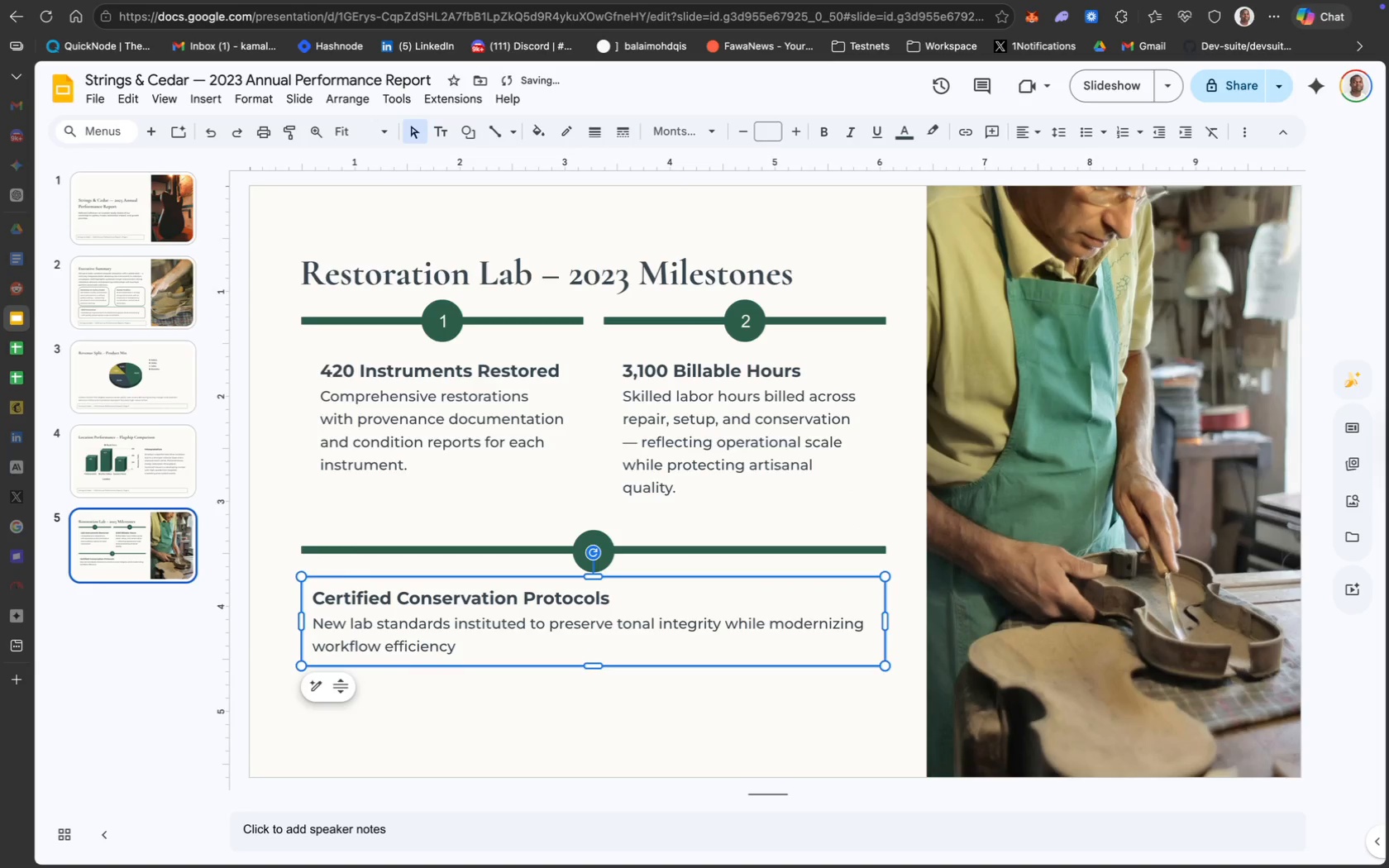 
key(ArrowDown)
 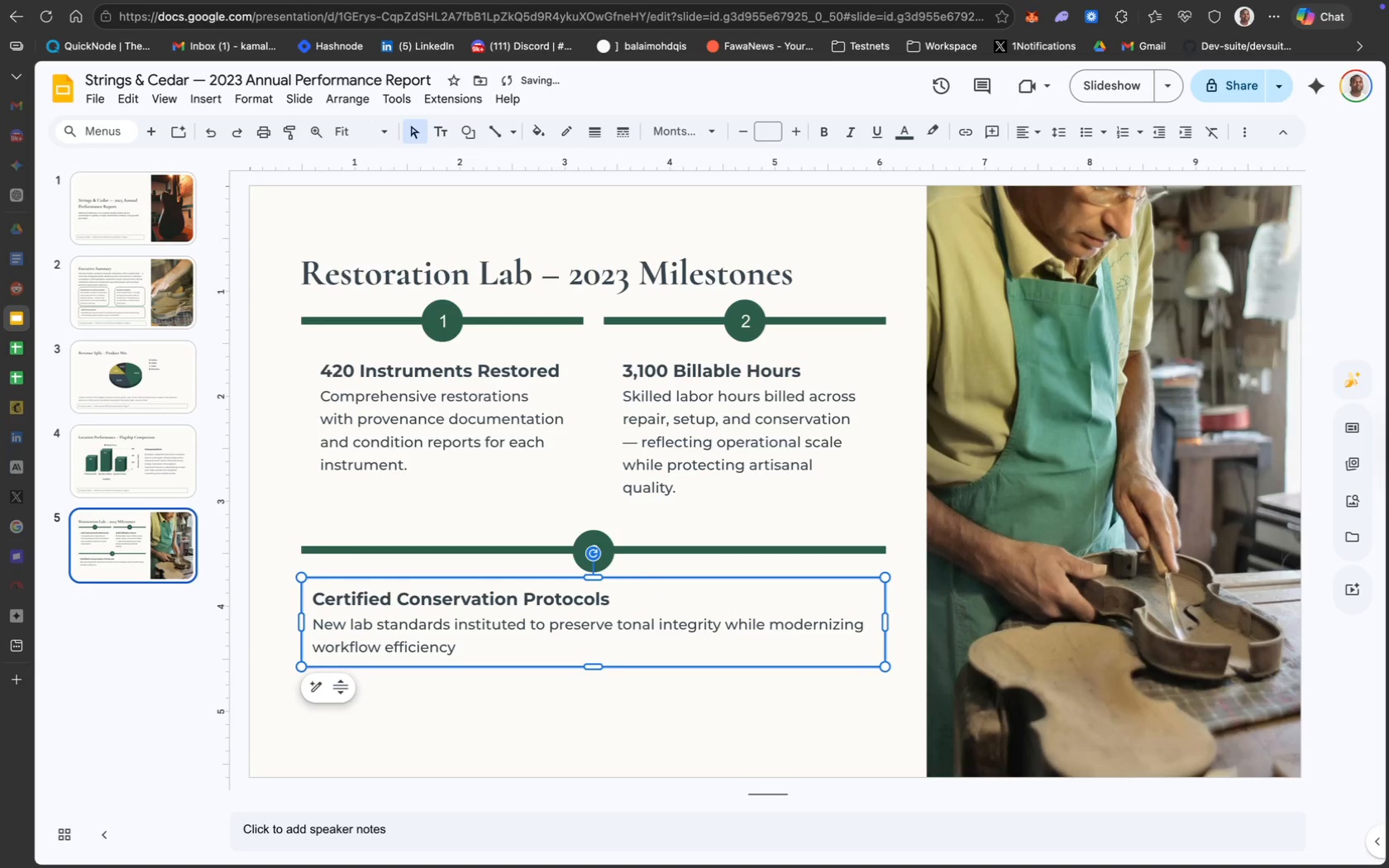 
key(ArrowDown)
 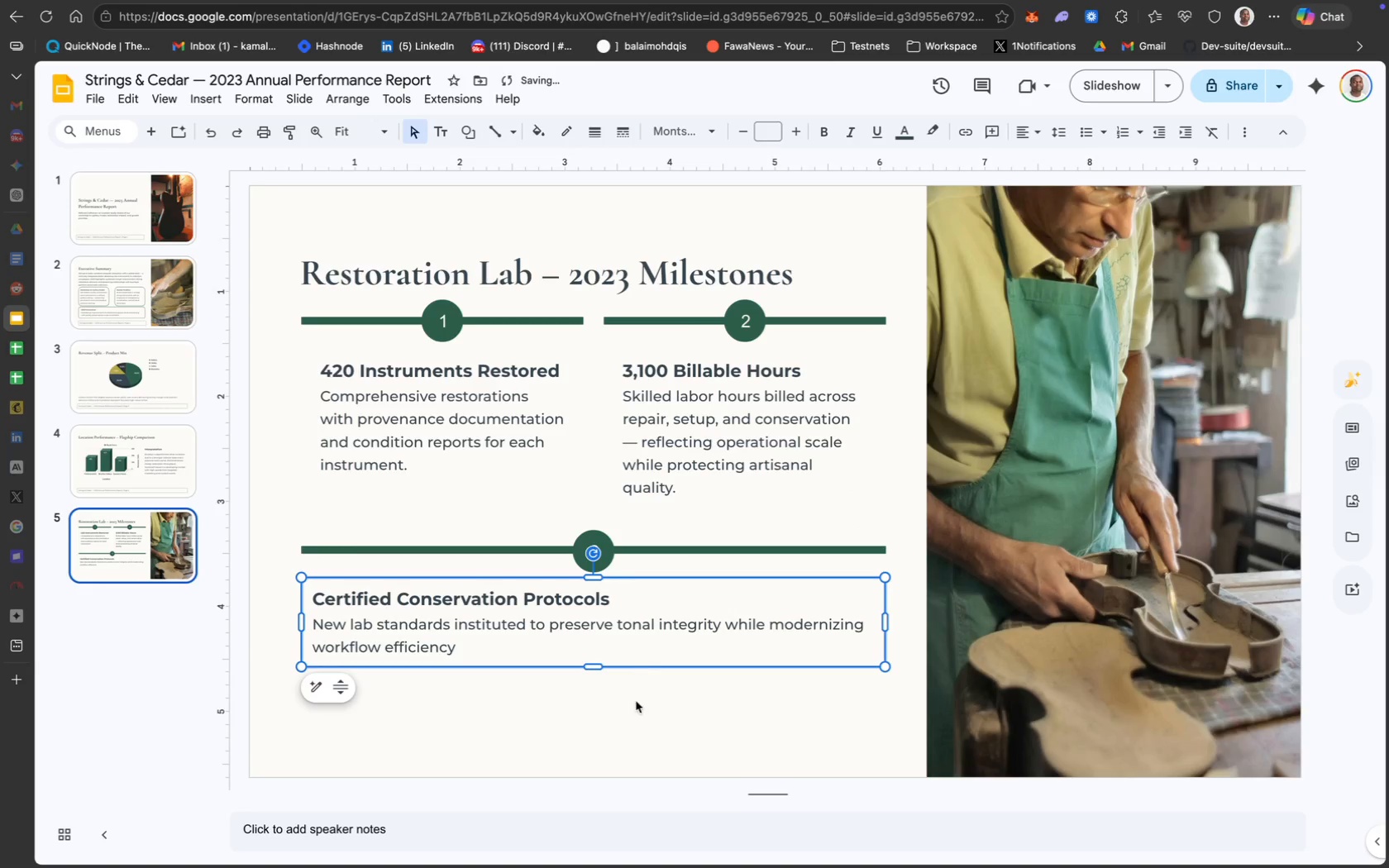 
left_click([632, 720])
 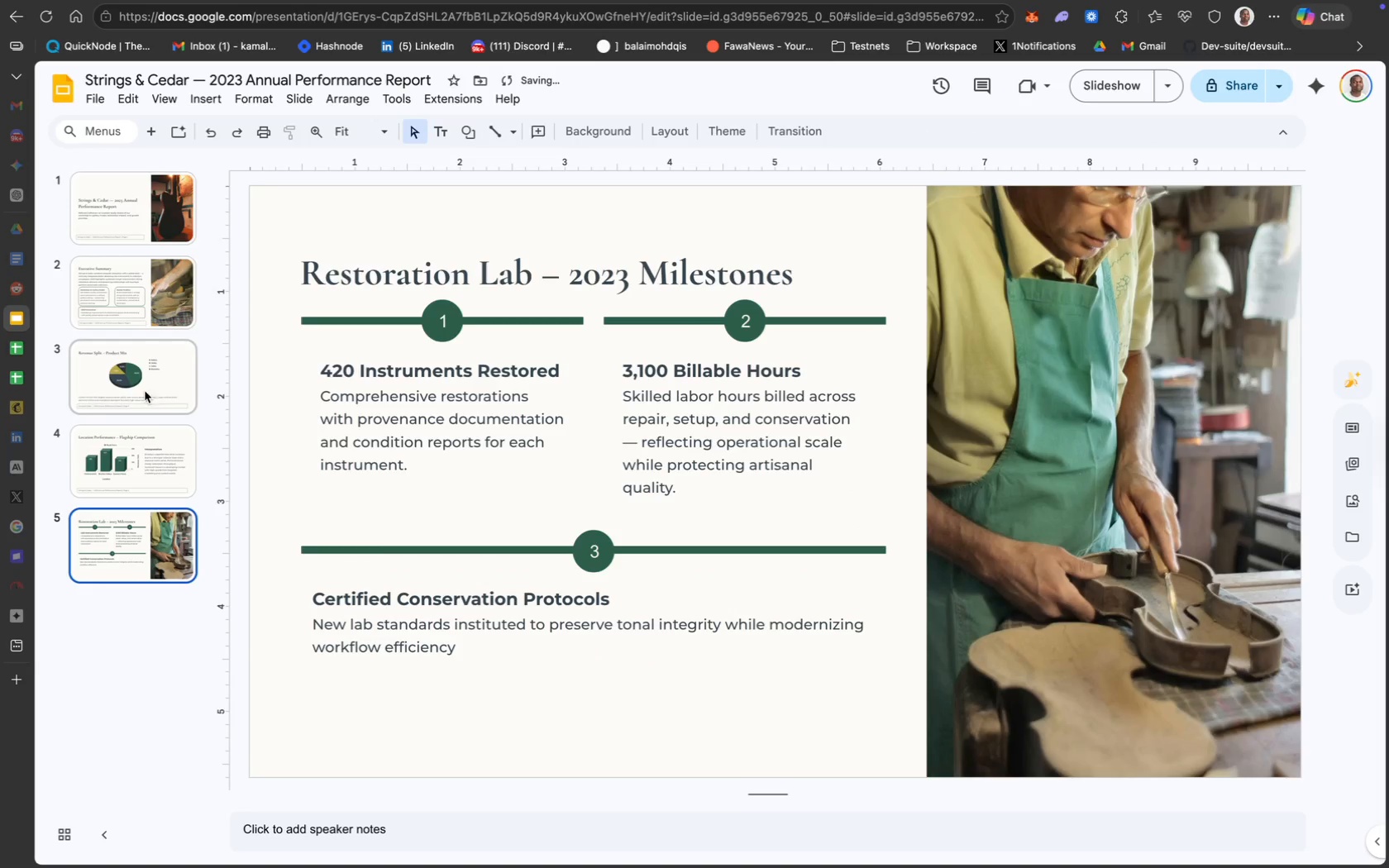 
left_click([126, 460])
 